 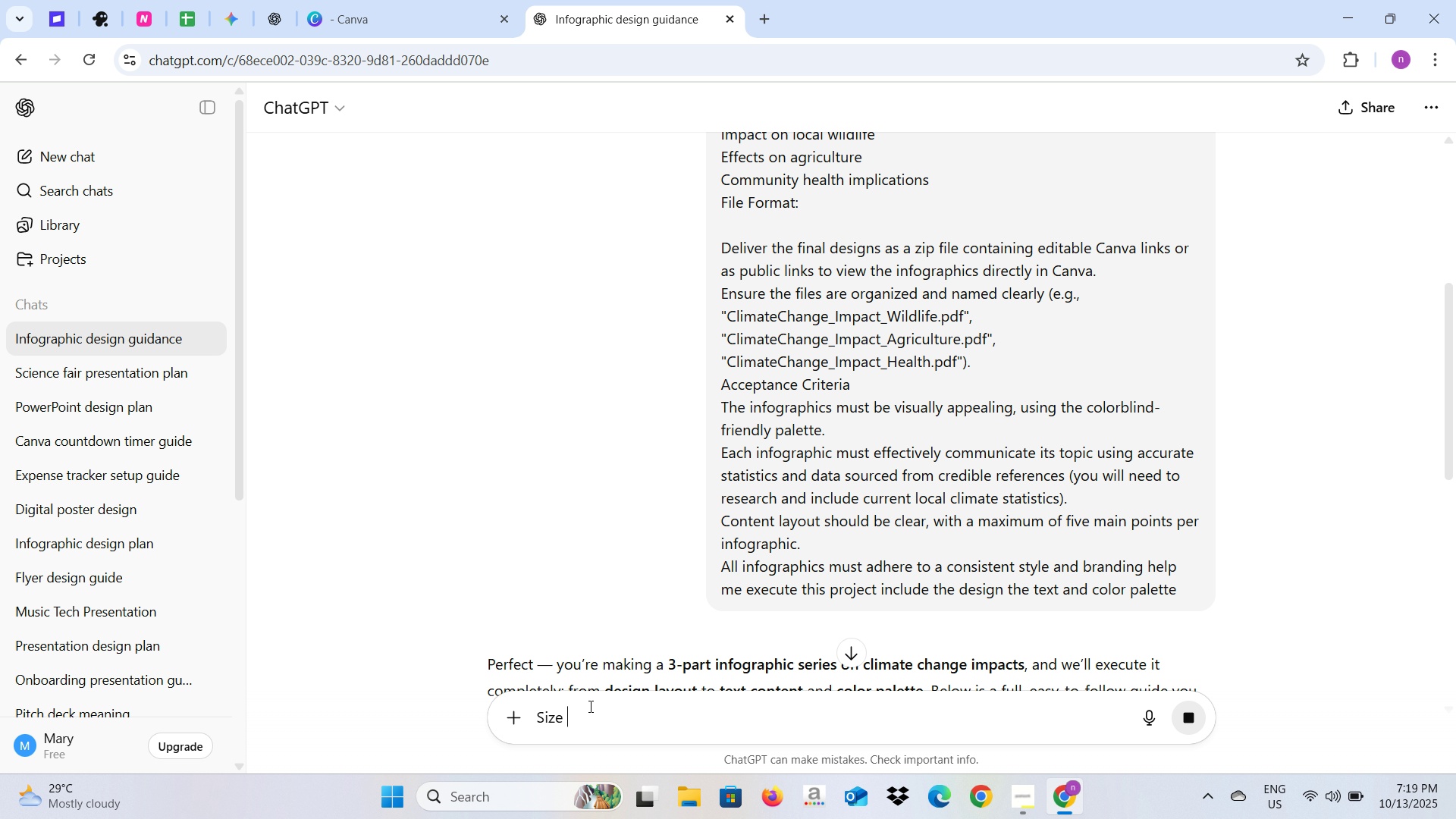 
type(of)
key(Backspace)
key(Backspace)
type(in canva ?)
 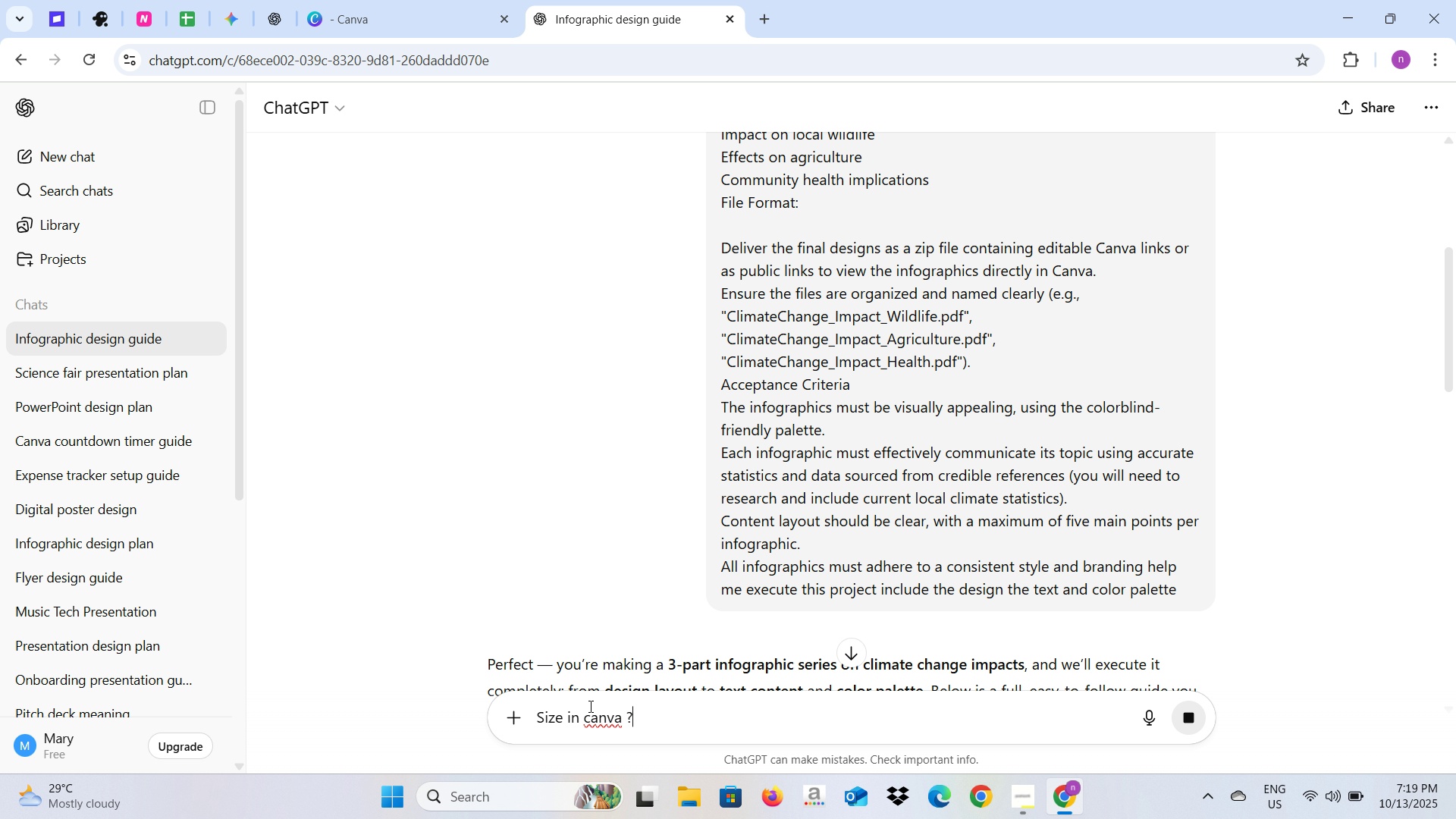 
key(Enter)
 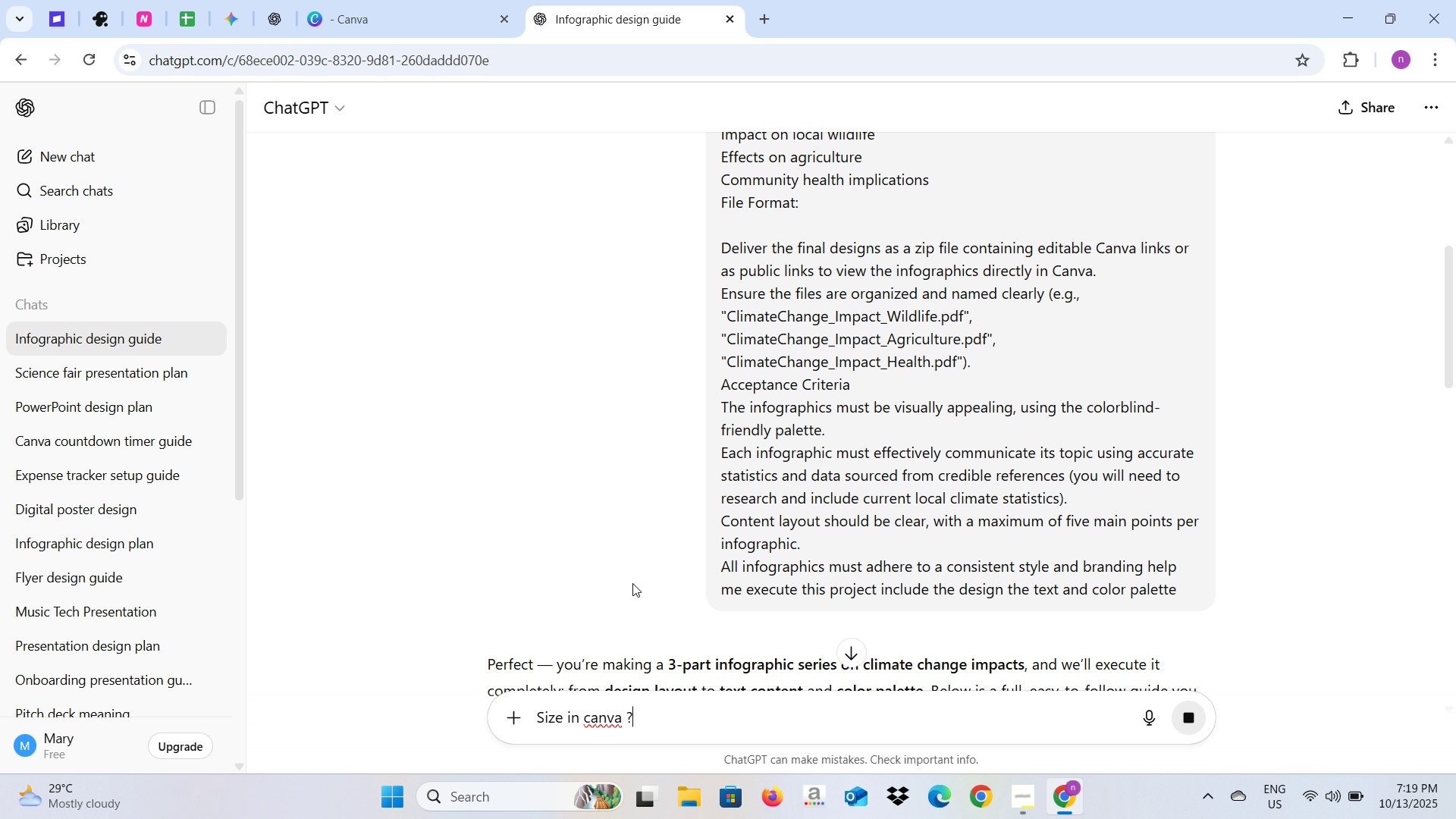 
scroll: coordinate [776, 538], scroll_direction: down, amount: 24.0
 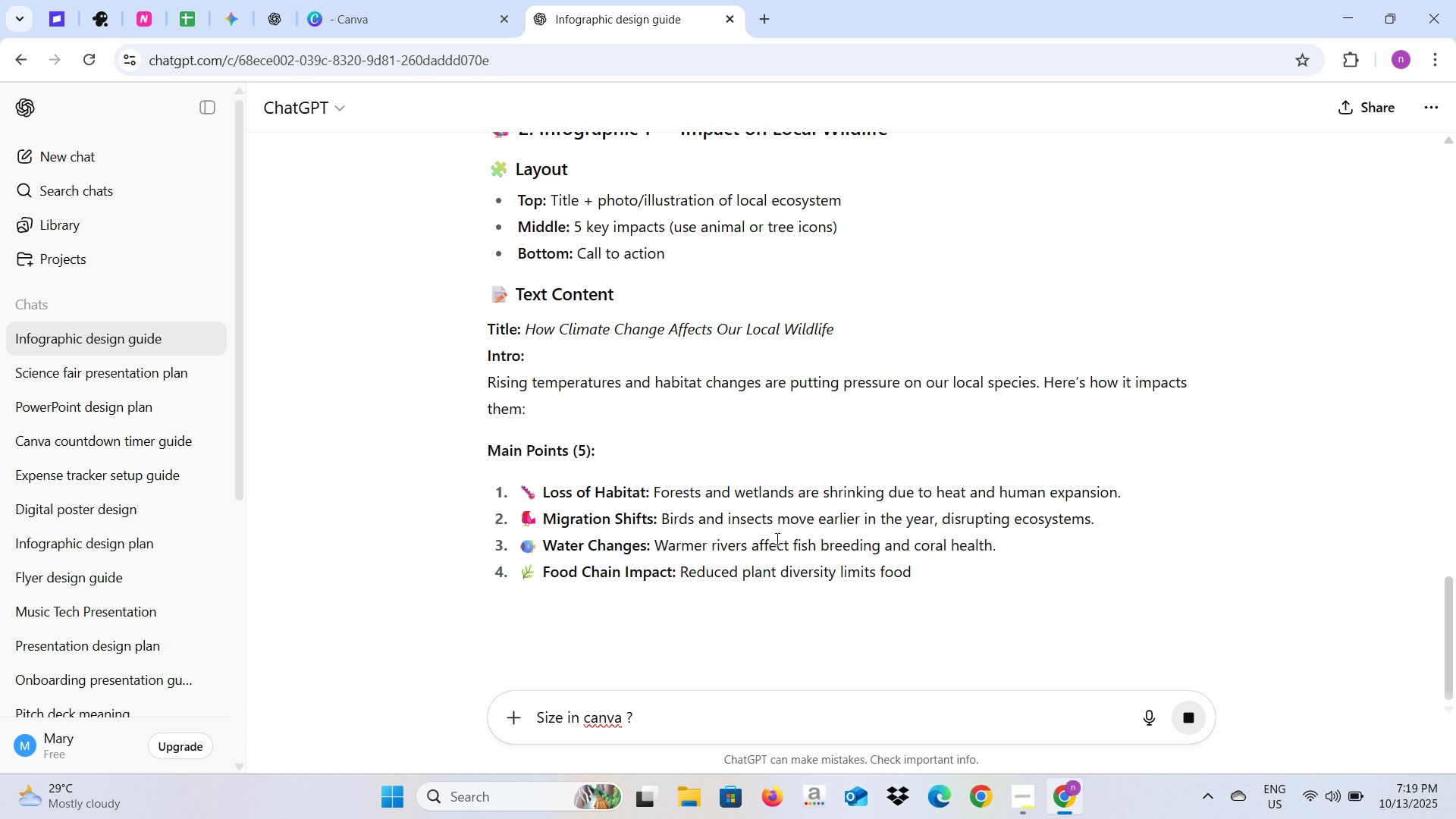 
scroll: coordinate [776, 538], scroll_direction: up, amount: 2.0
 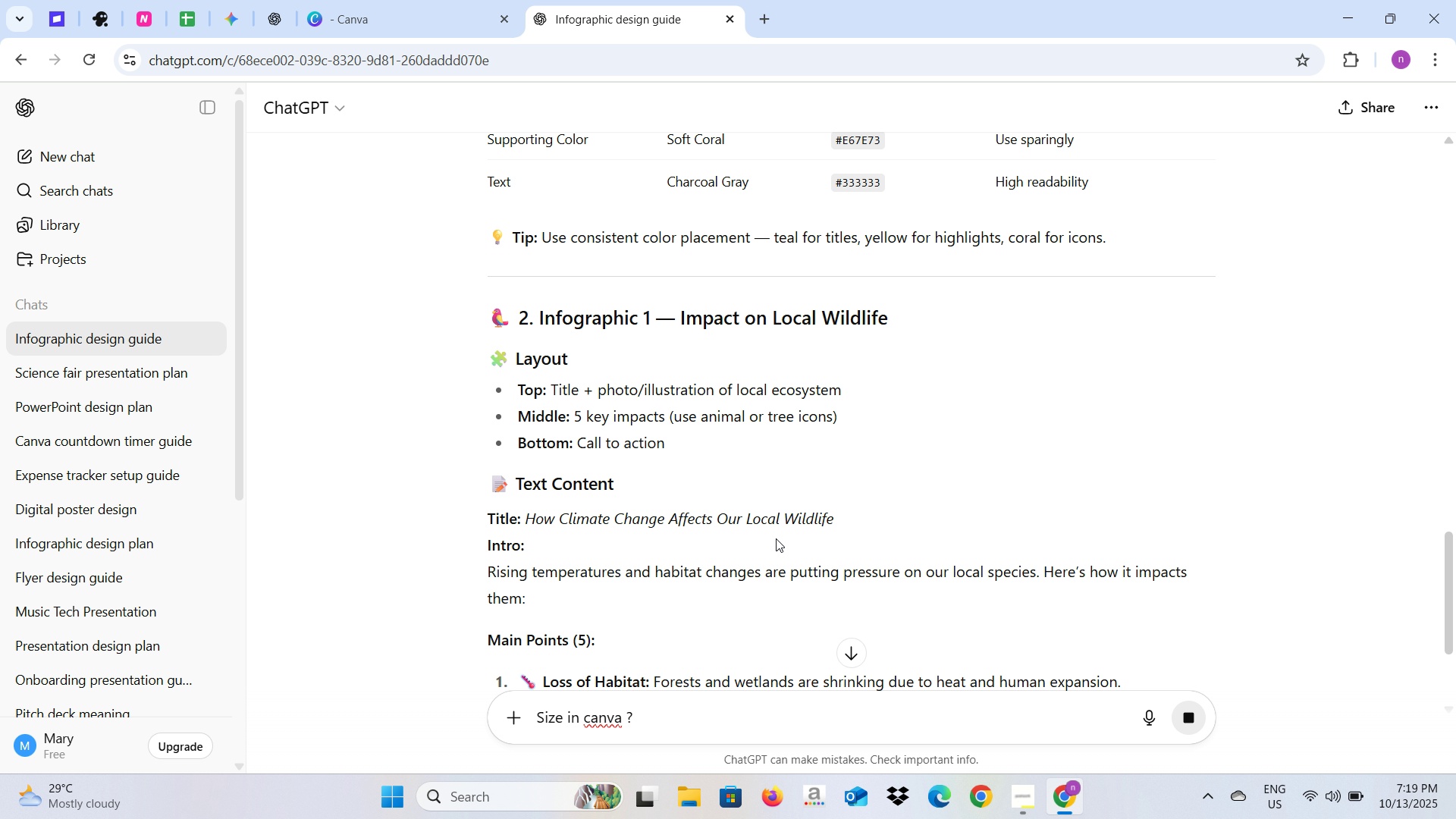 
scroll: coordinate [776, 538], scroll_direction: down, amount: 6.0
 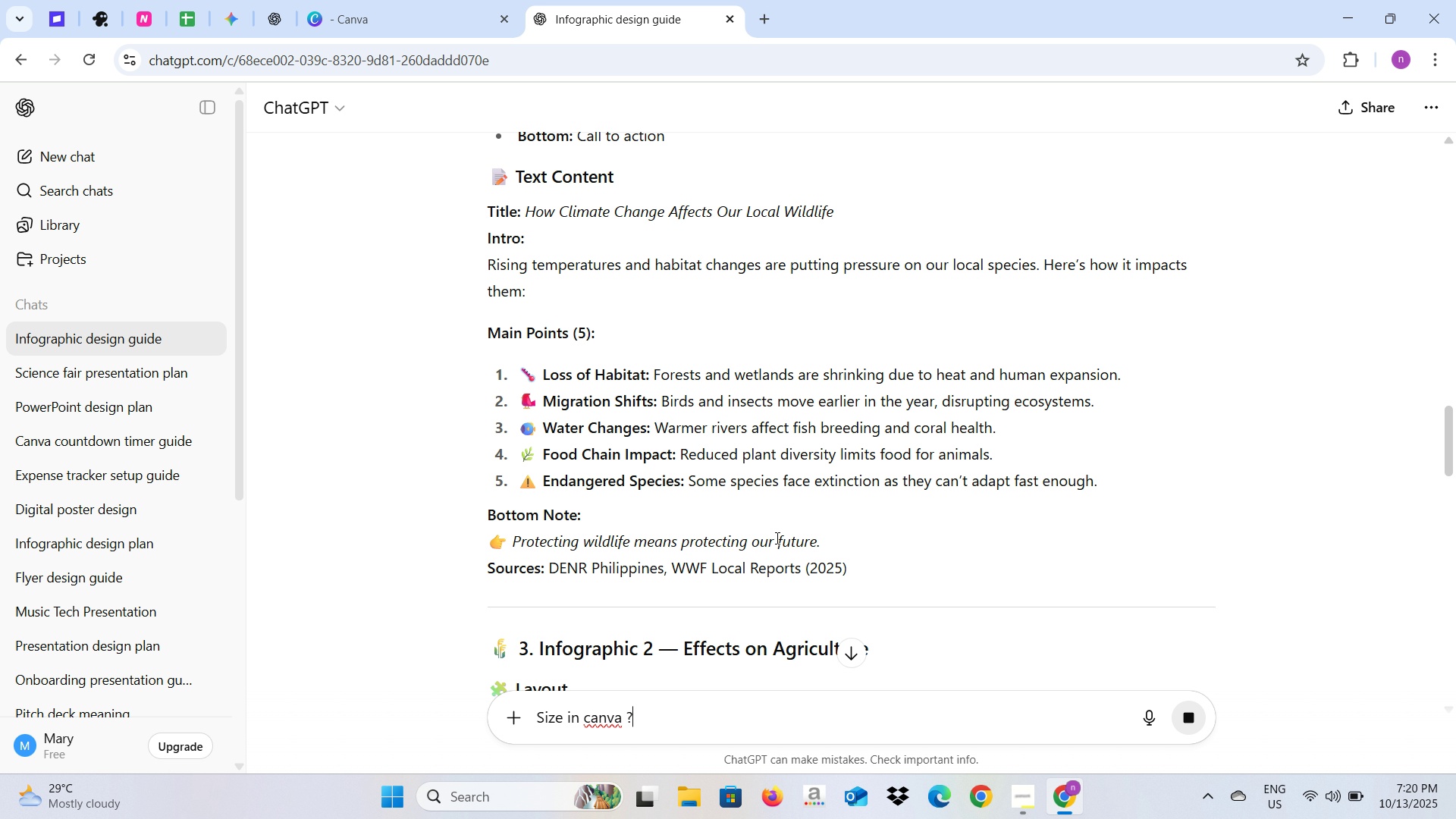 
wait(39.62)
 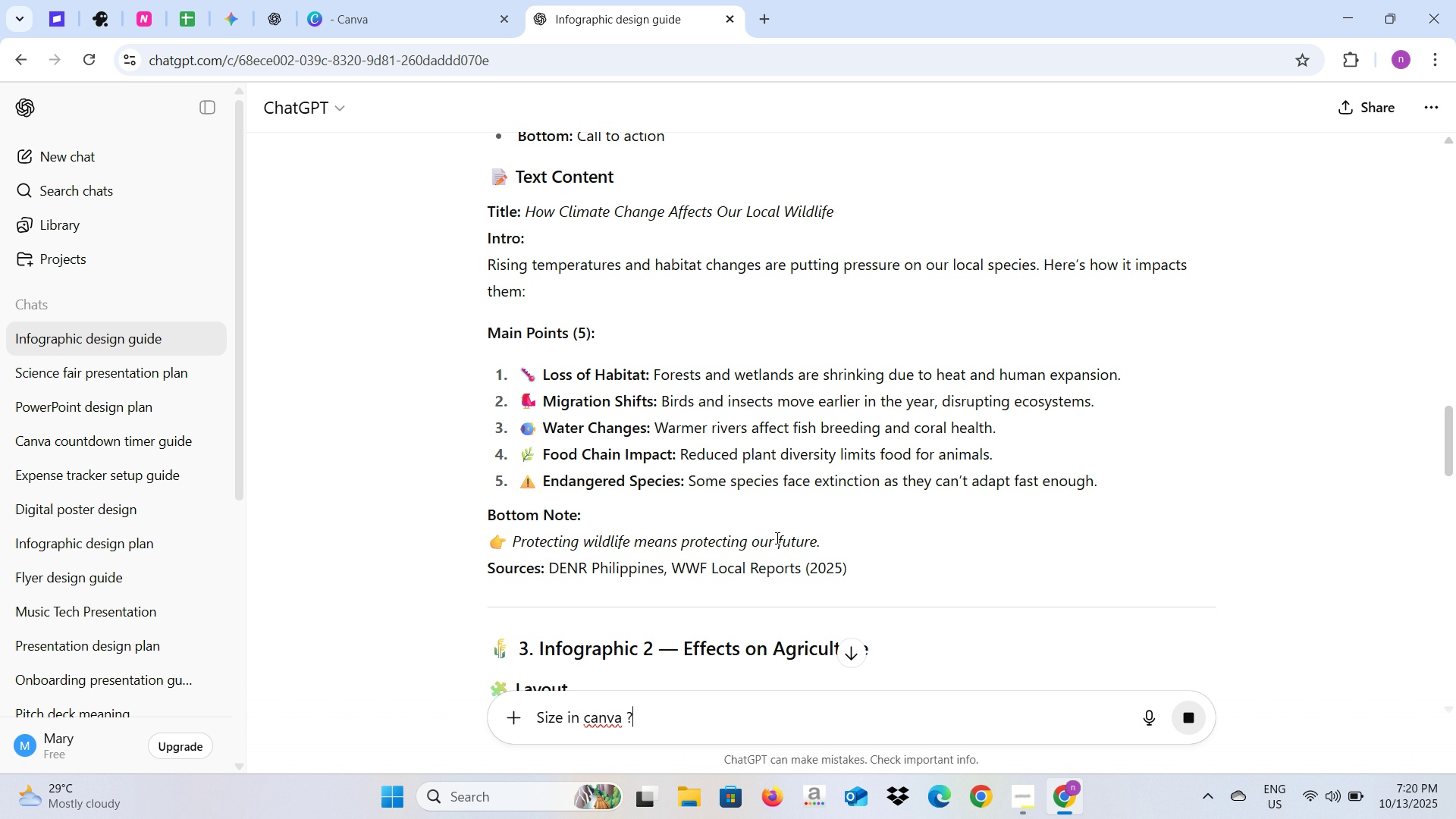 
scroll: coordinate [597, 381], scroll_direction: down, amount: 15.0
 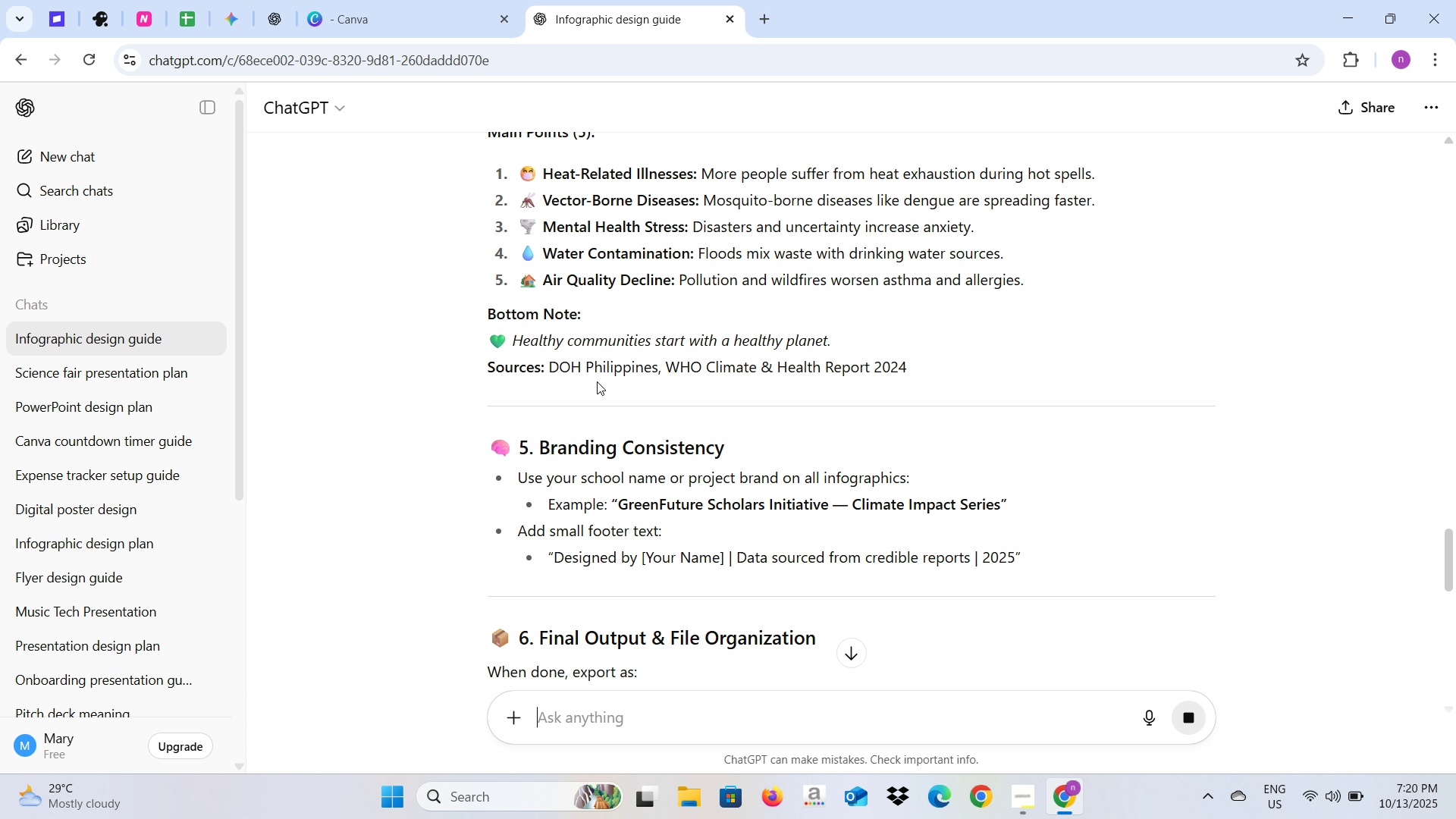 
key(Enter)
 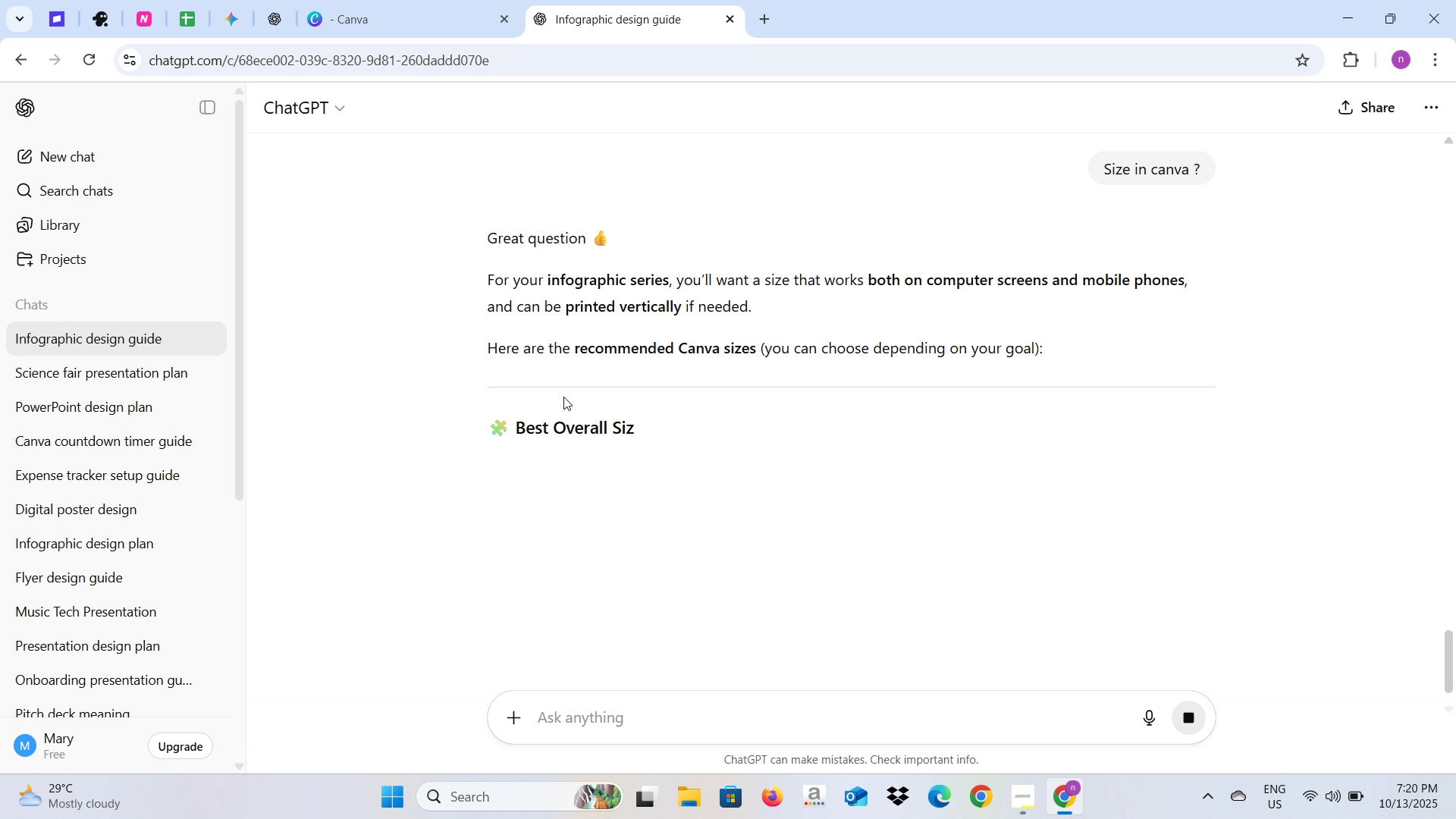 
wait(13.22)
 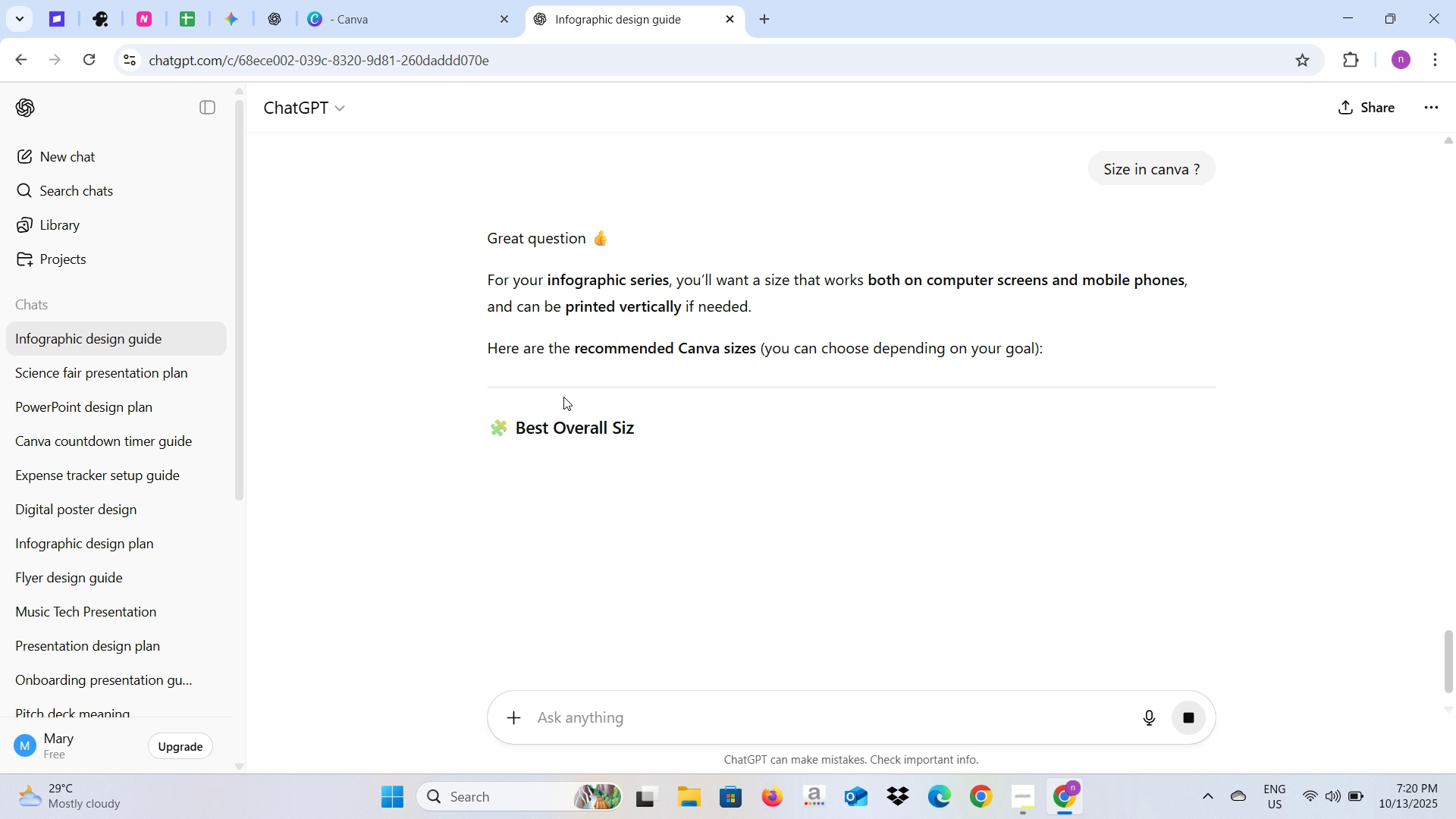 
scroll: coordinate [695, 428], scroll_direction: down, amount: 1.0
 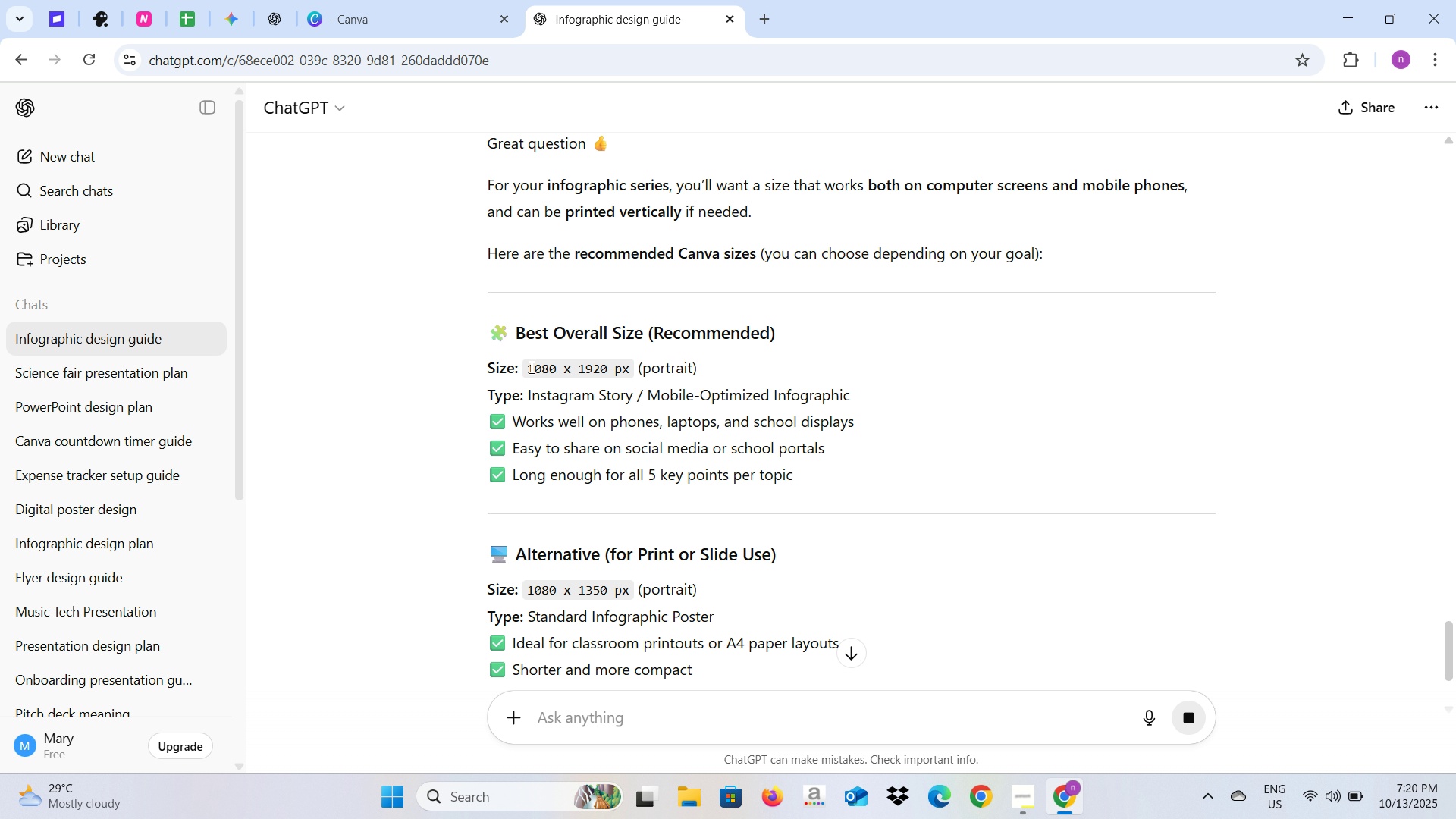 
left_click([428, 4])
 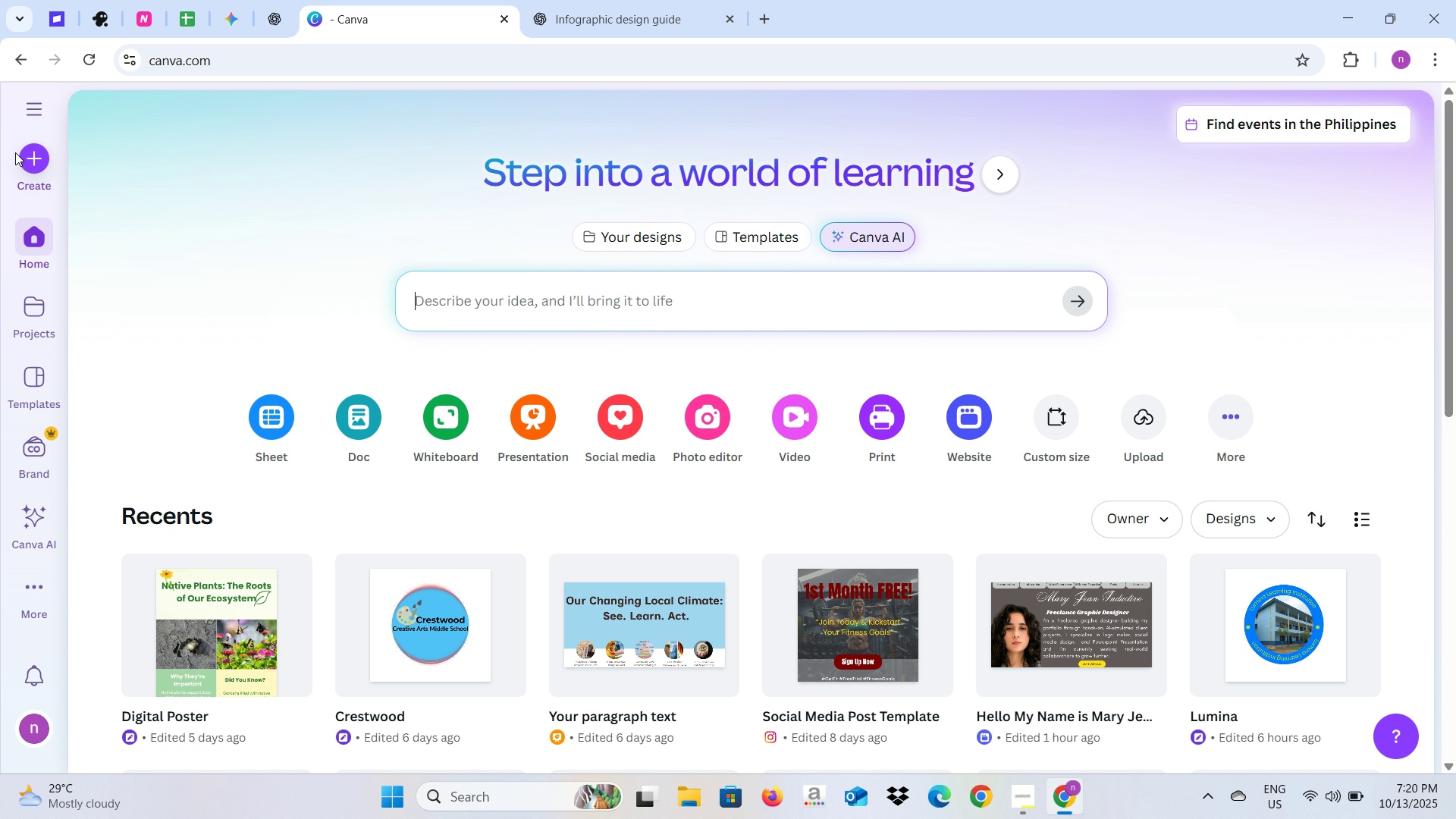 
left_click([36, 162])
 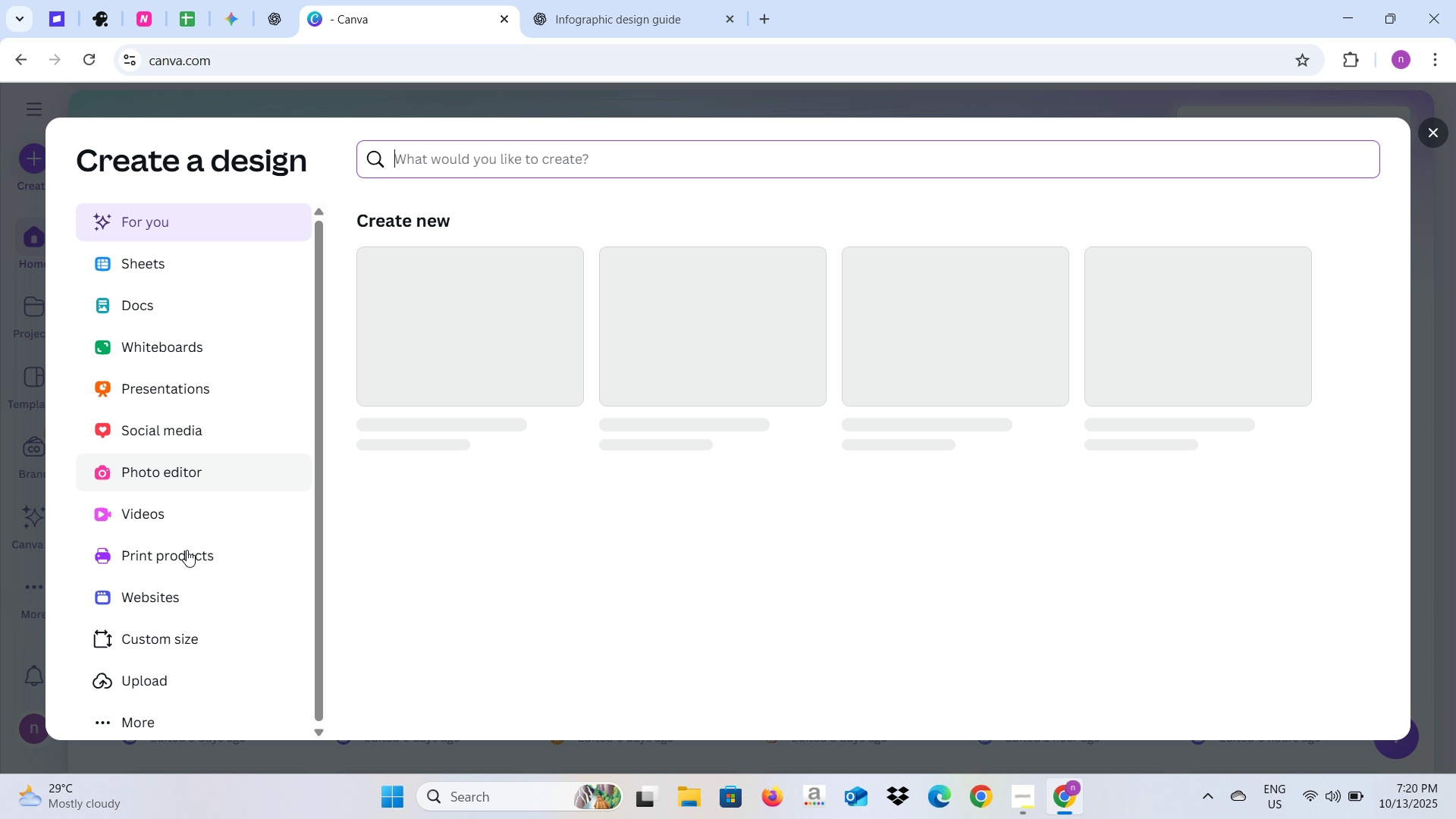 
left_click([190, 638])
 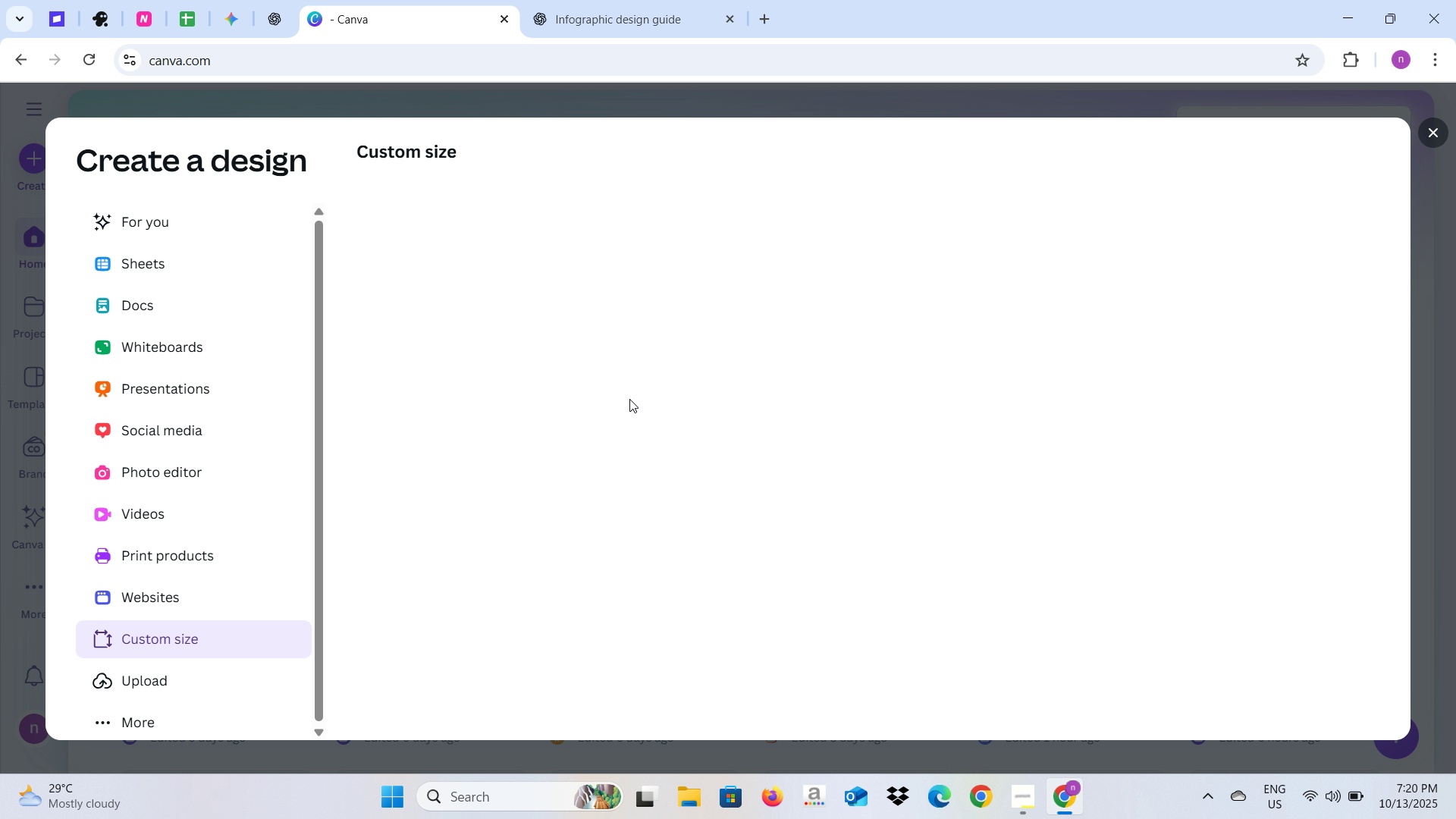 
mouse_move([570, 286])
 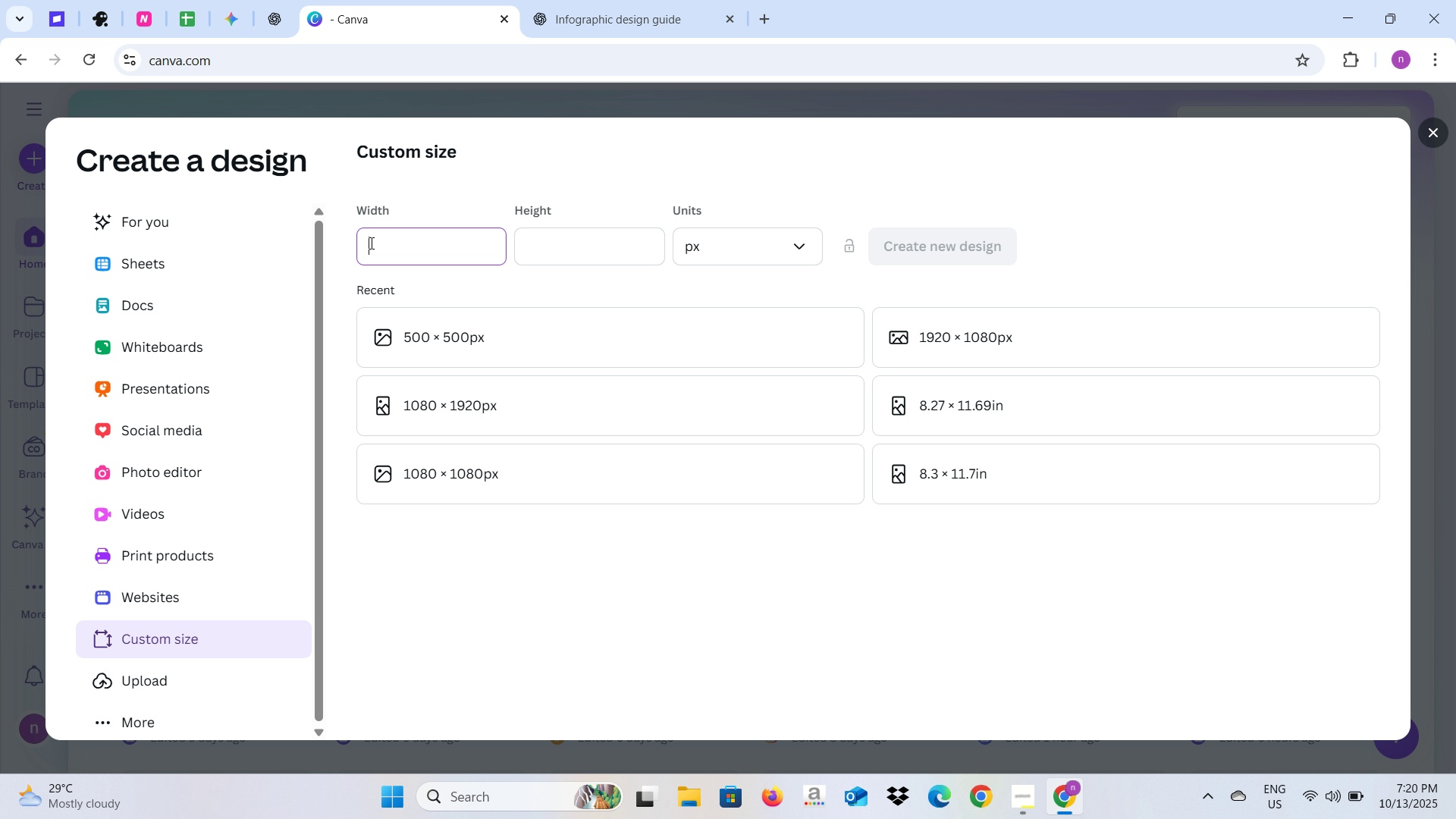 
left_click([370, 243])
 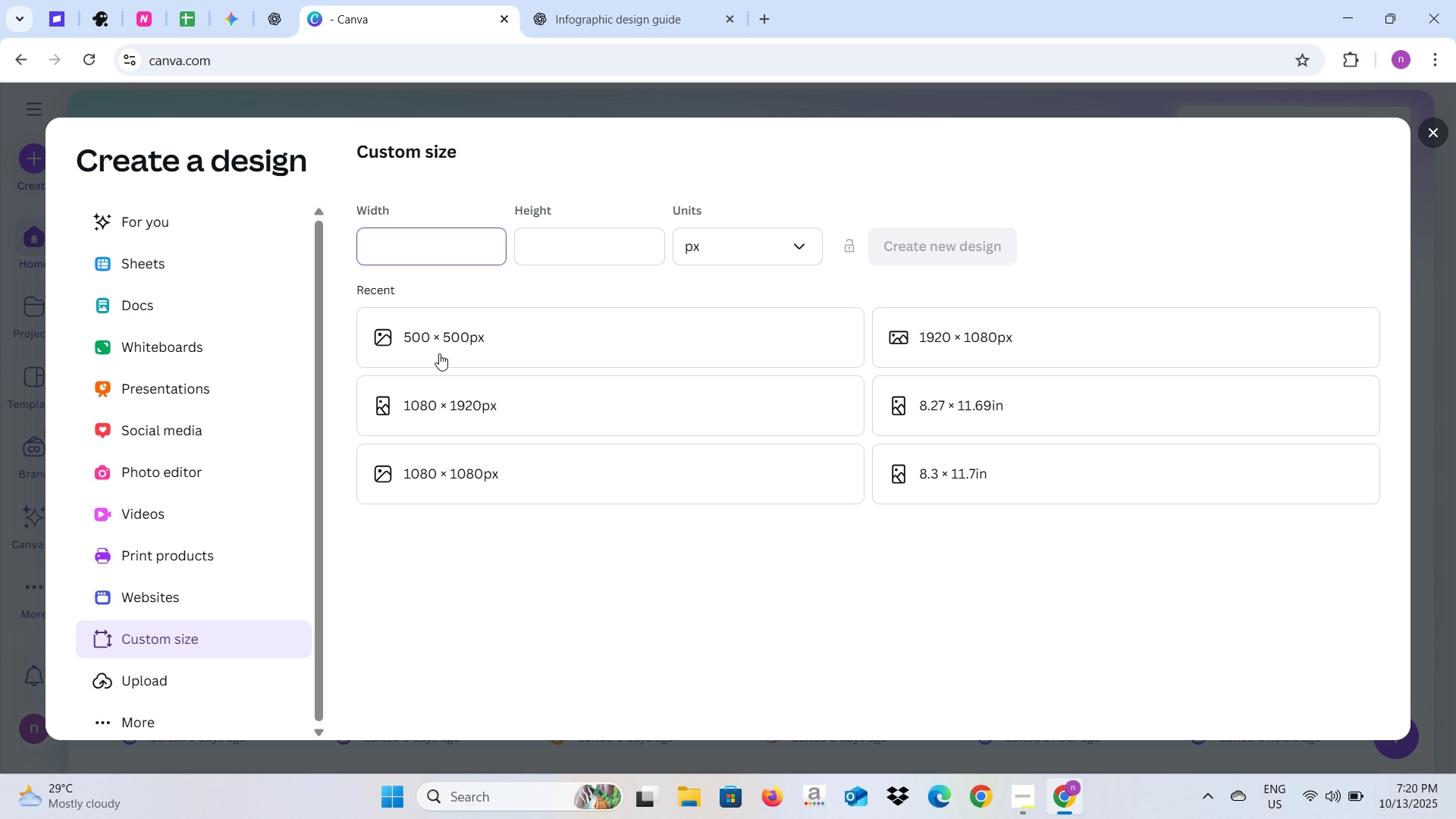 
left_click([483, 399])
 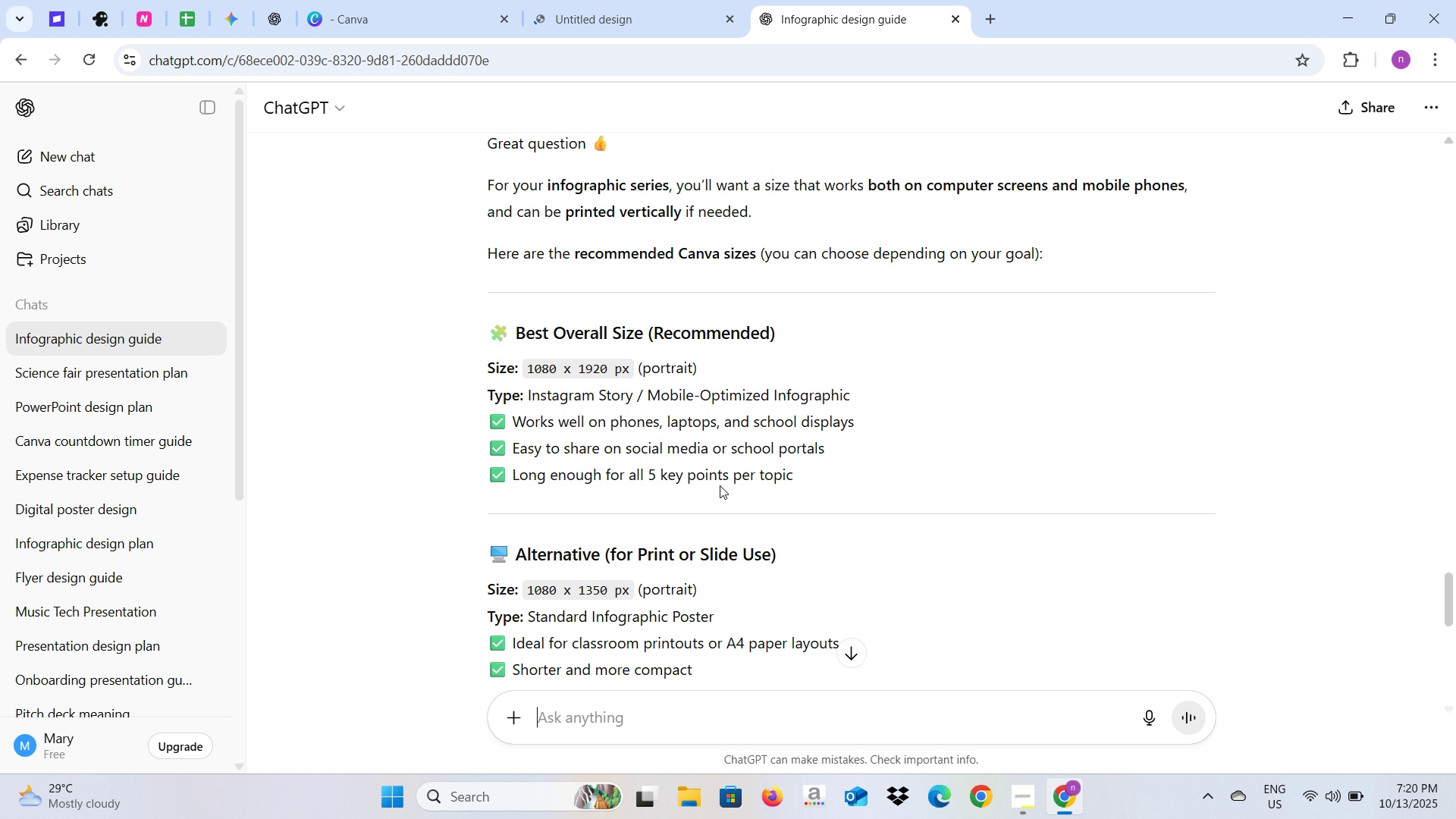 
wait(5.5)
 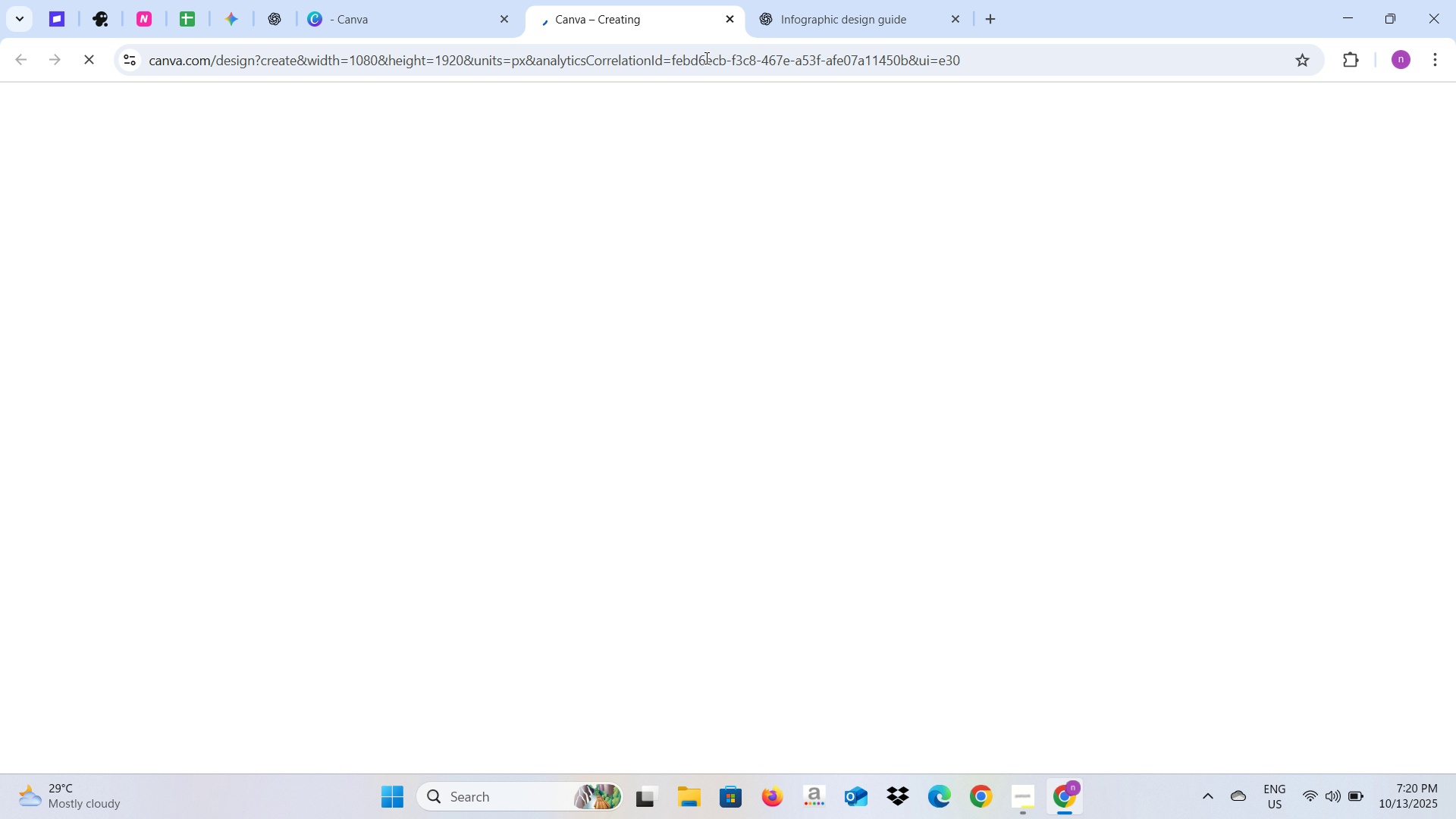 
scroll: coordinate [722, 484], scroll_direction: down, amount: 3.0
 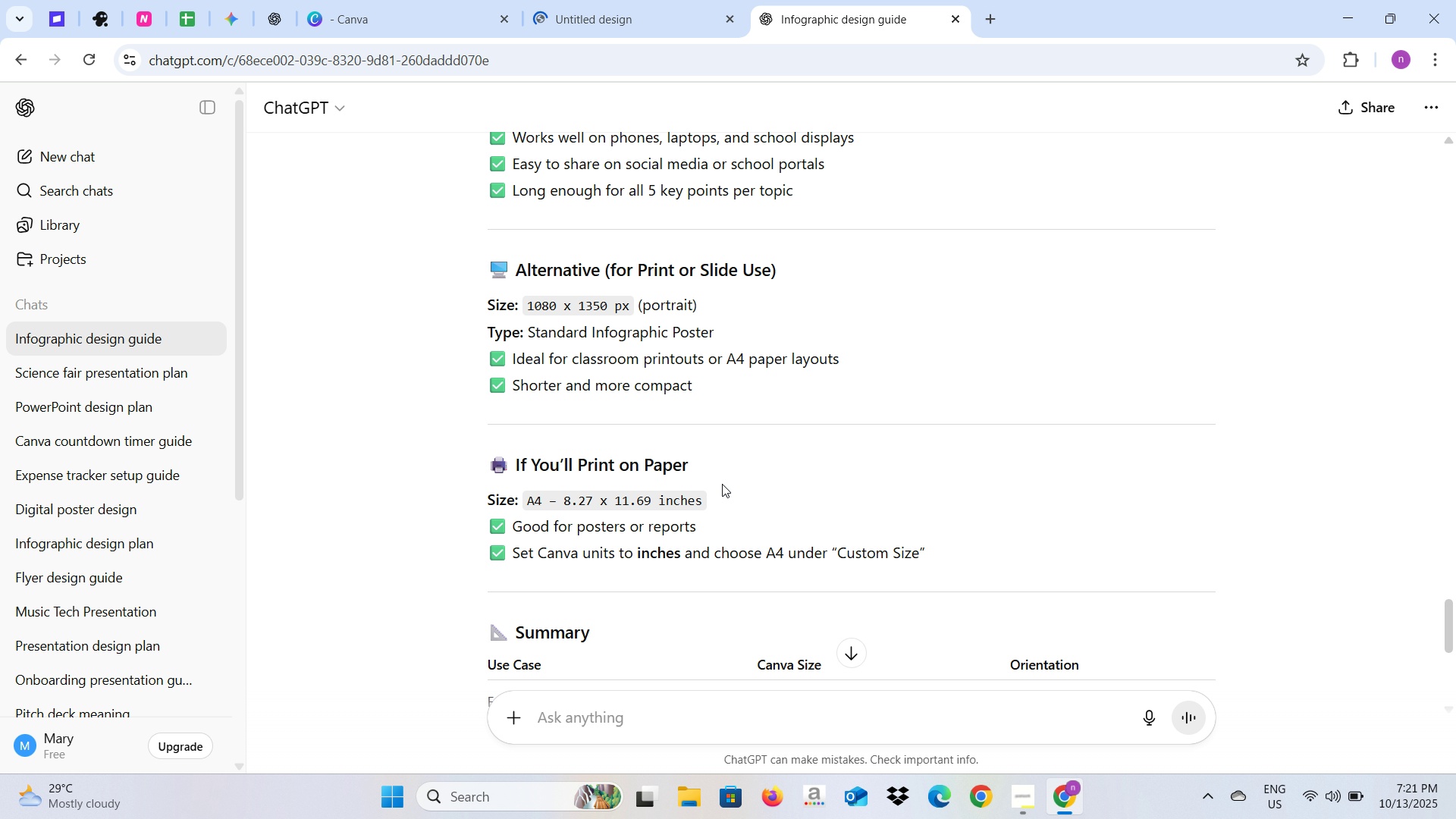 
scroll: coordinate [722, 484], scroll_direction: up, amount: 16.0
 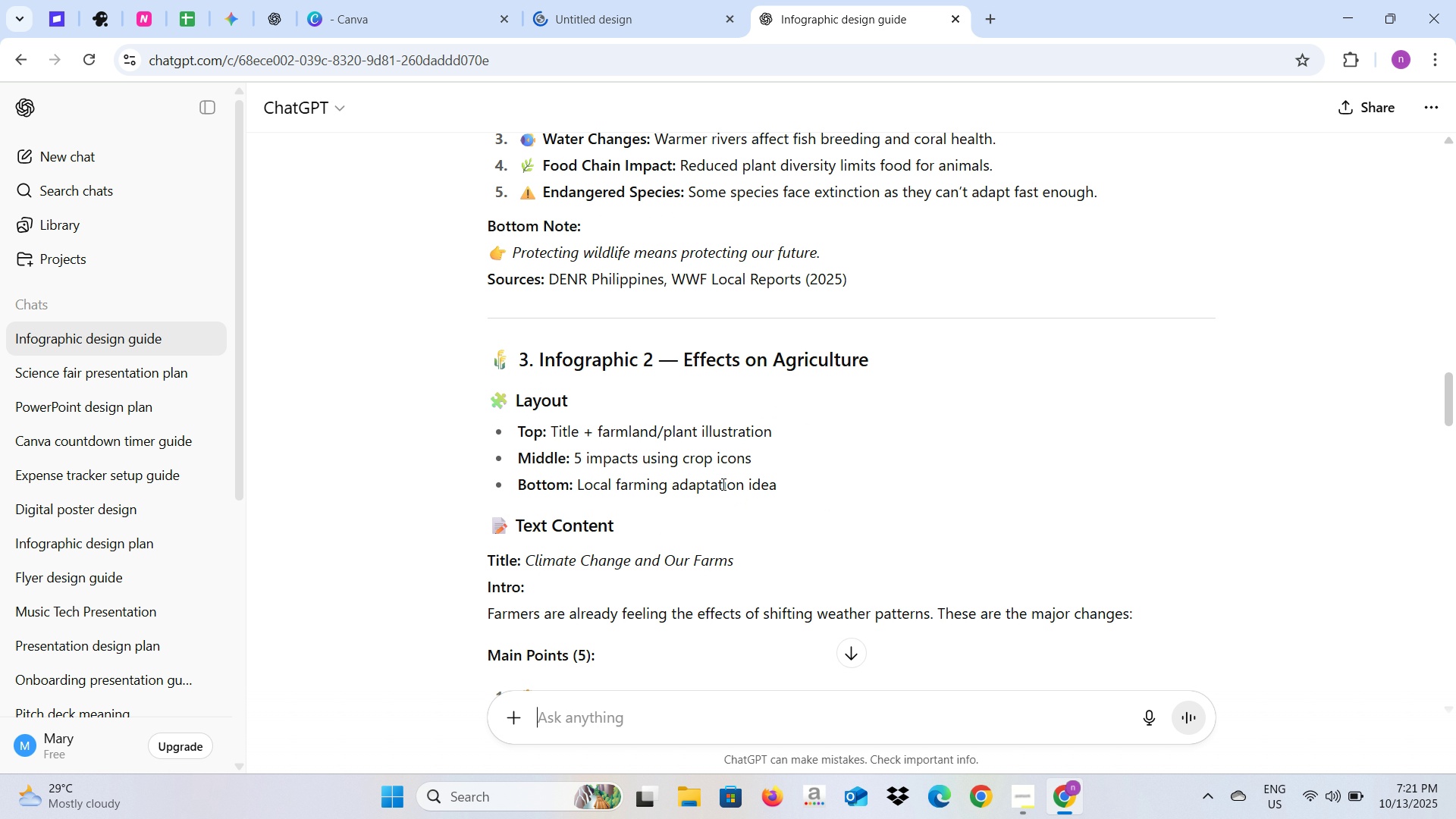 
scroll: coordinate [722, 484], scroll_direction: down, amount: 8.0
 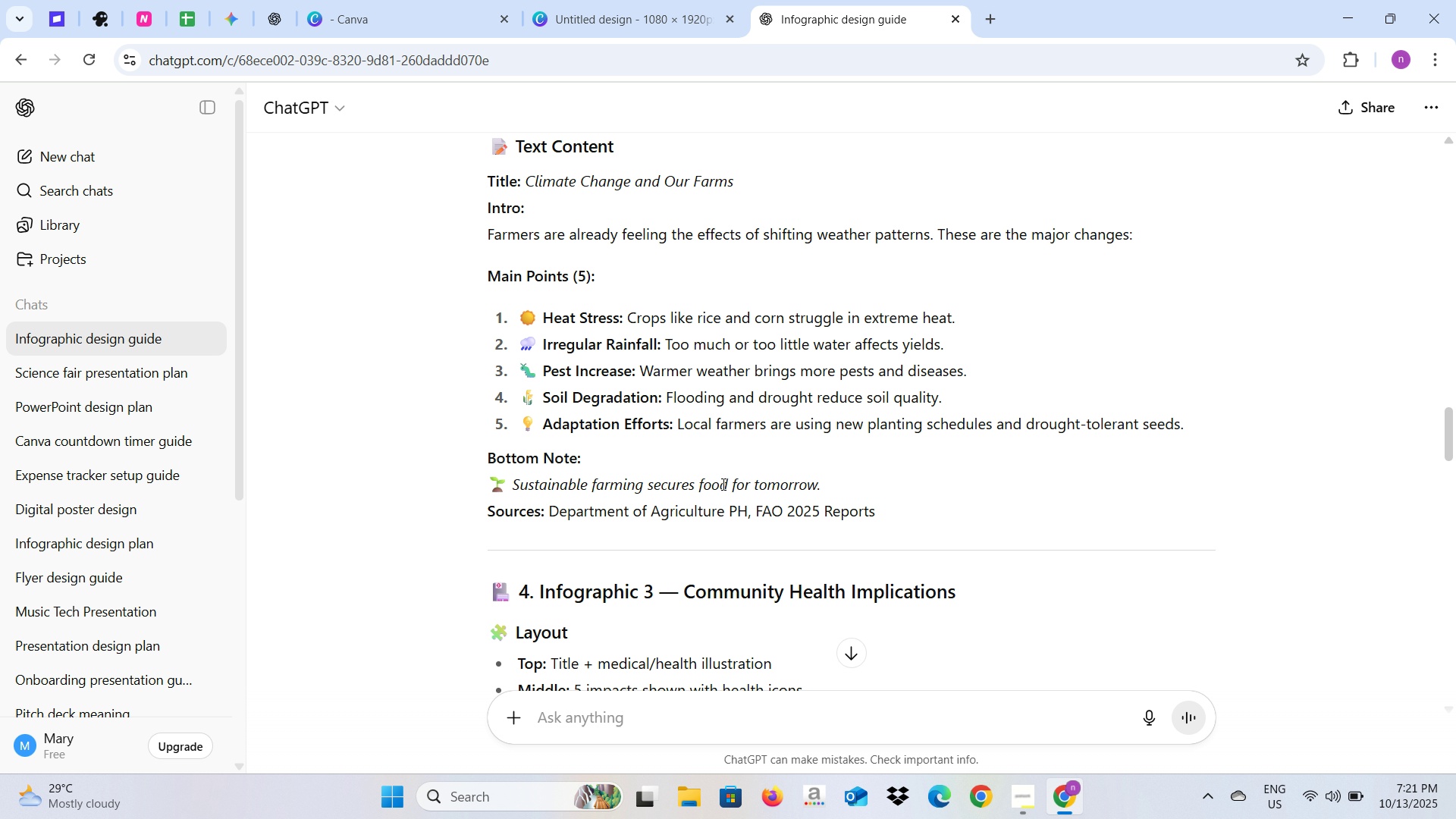 
wait(26.13)
 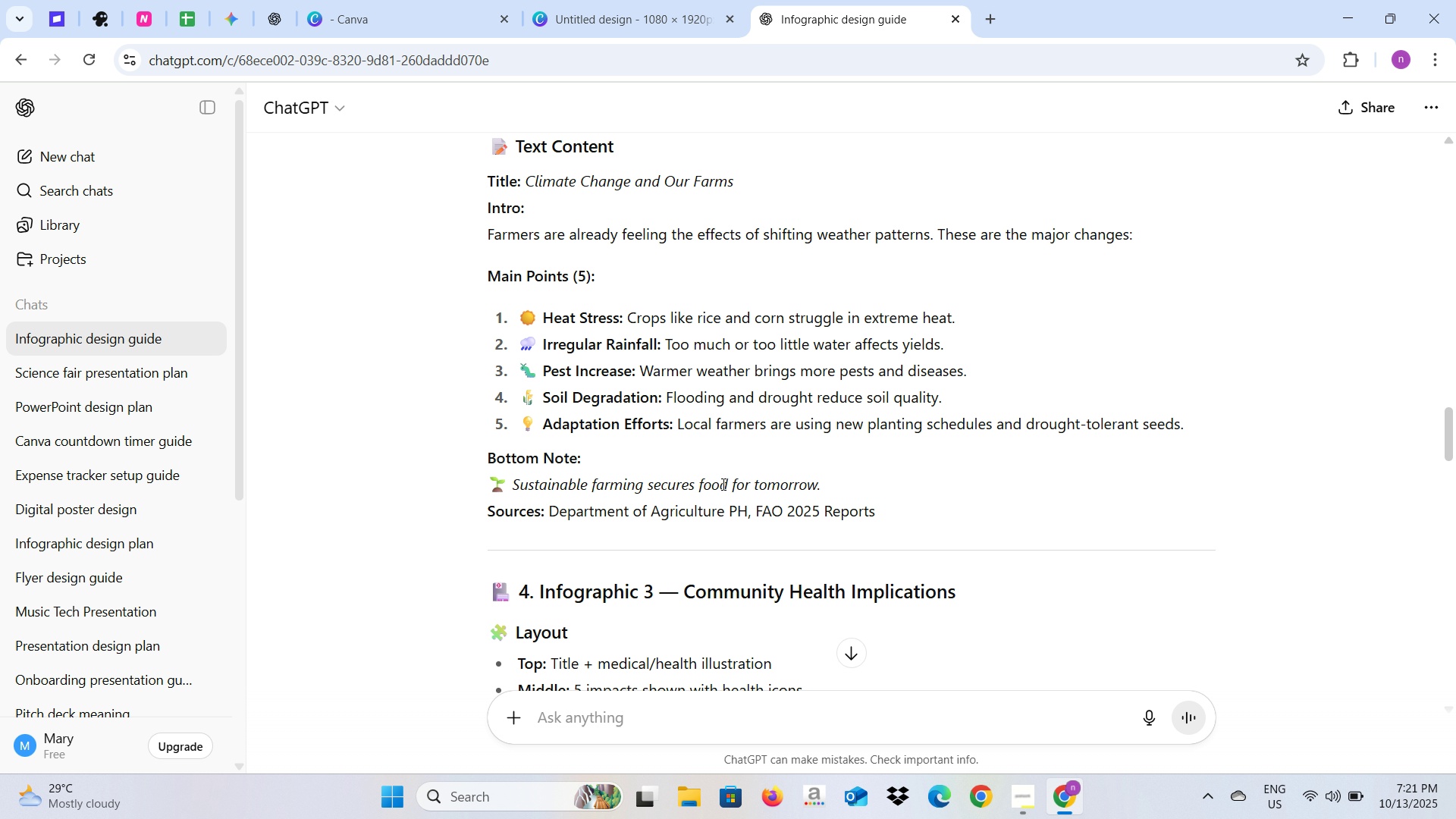 
scroll: coordinate [823, 418], scroll_direction: up, amount: 6.0
 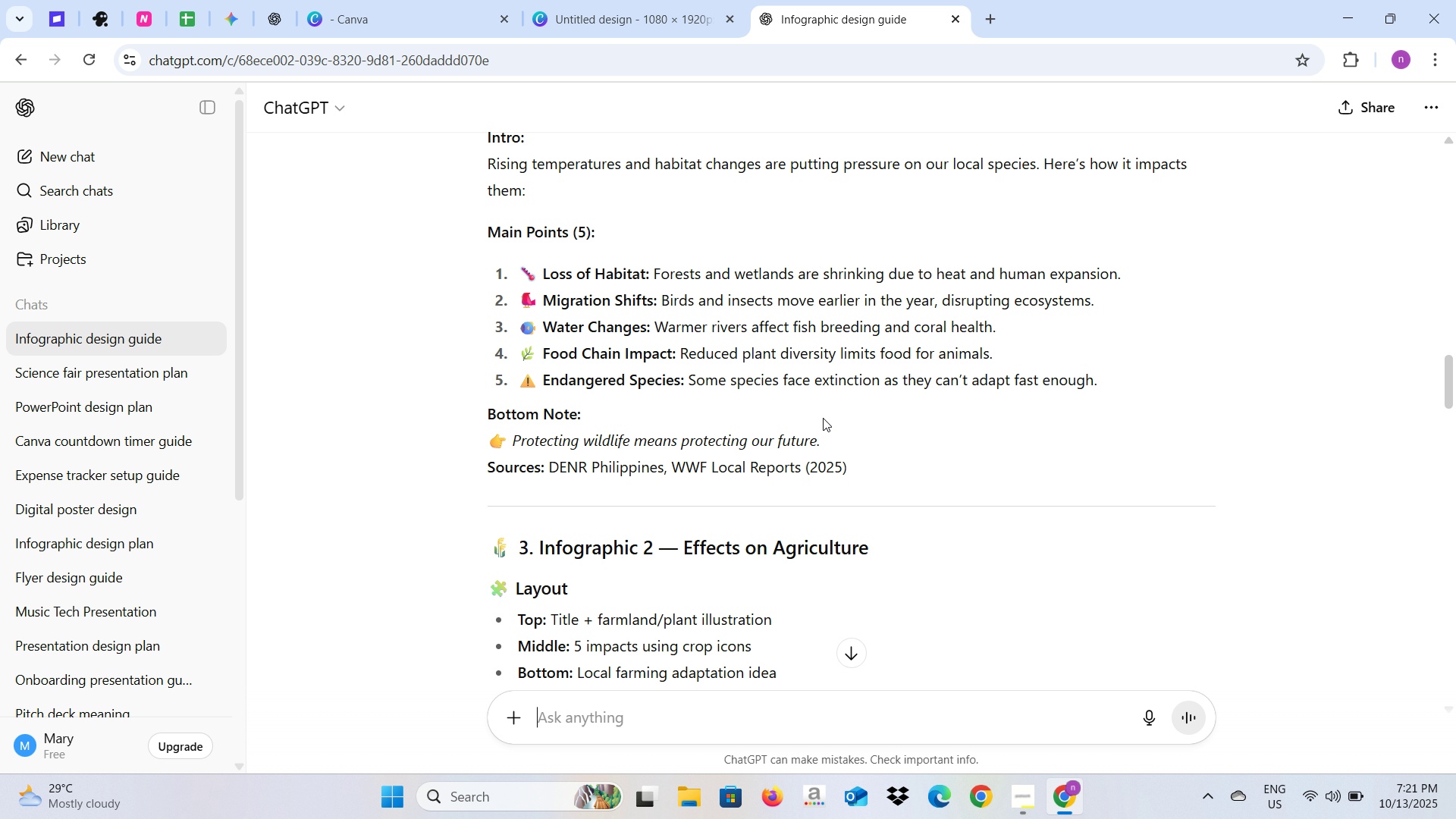 
scroll: coordinate [823, 418], scroll_direction: down, amount: 6.0
 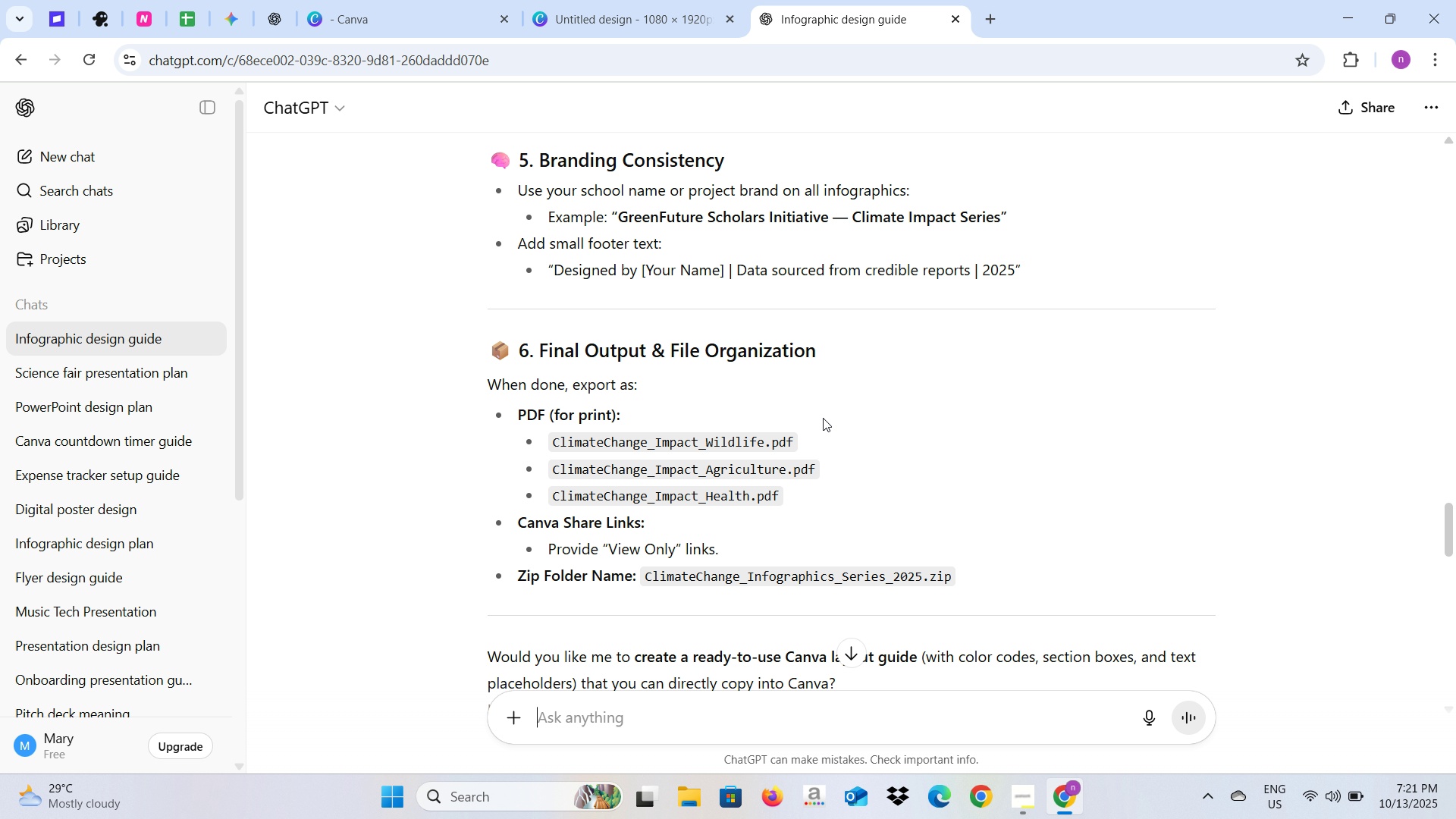 
wait(5.54)
 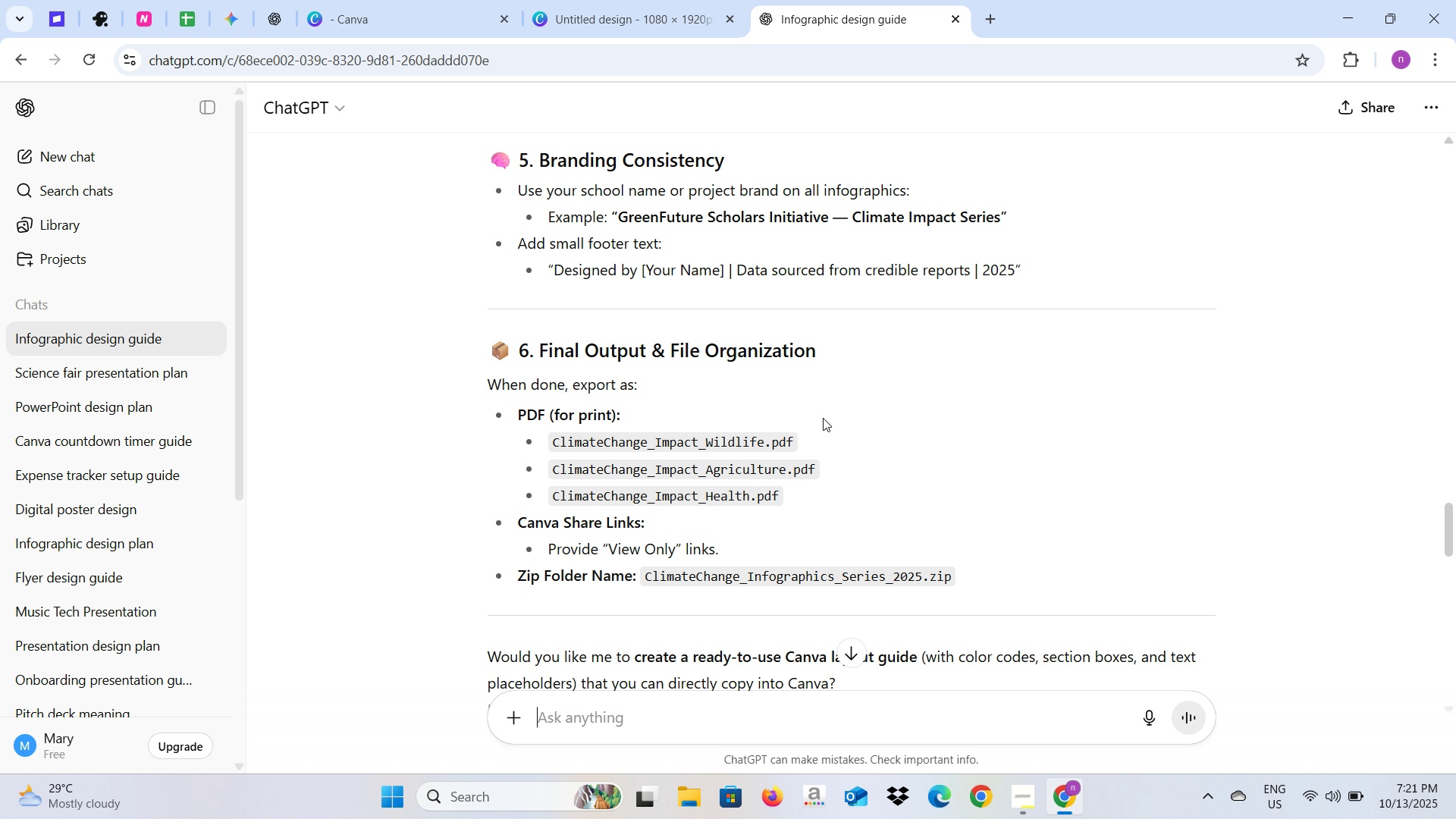 
scroll: coordinate [780, 441], scroll_direction: up, amount: 14.0
 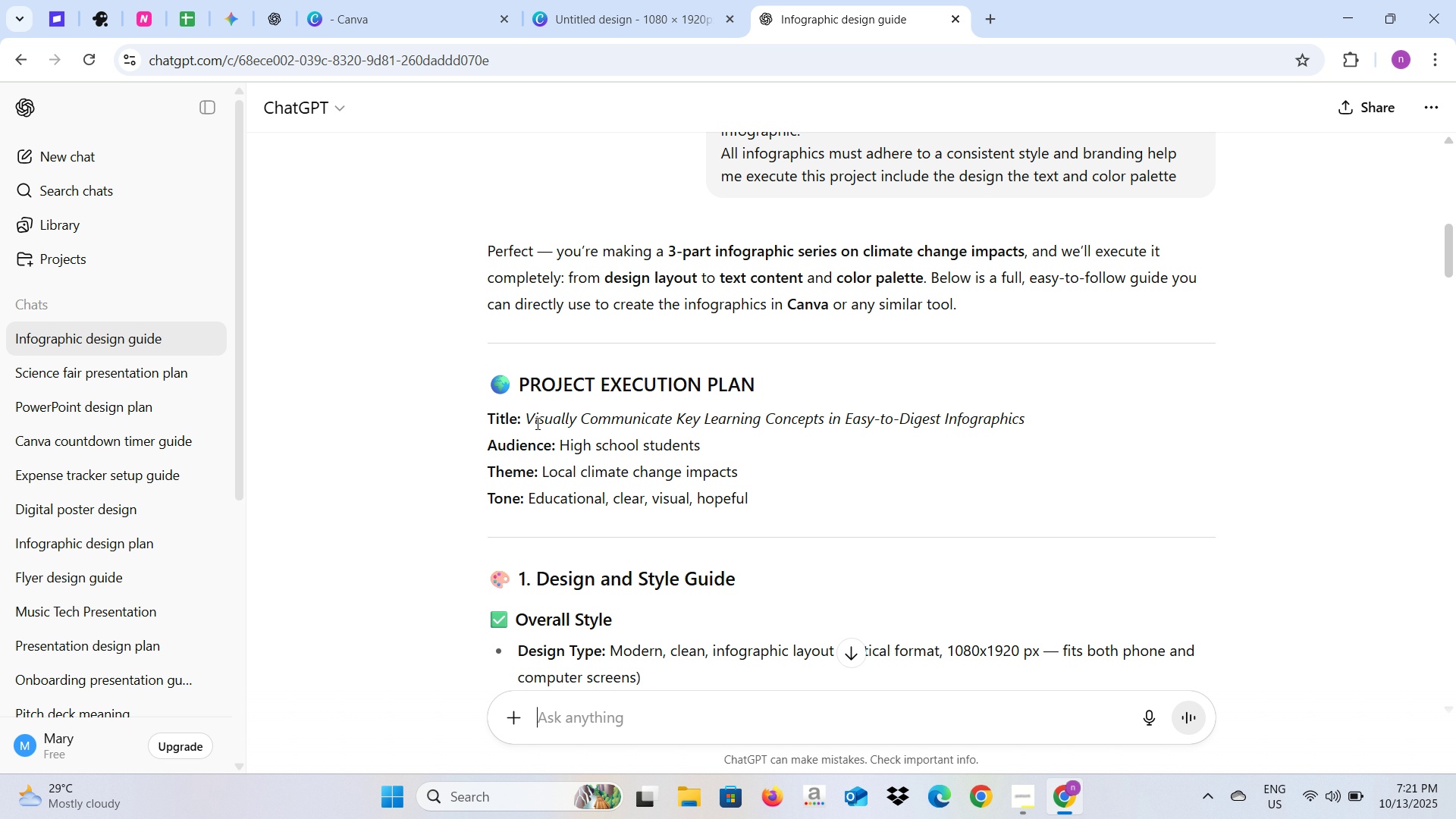 
left_click_drag(start_coordinate=[527, 421], to_coordinate=[1031, 425])
 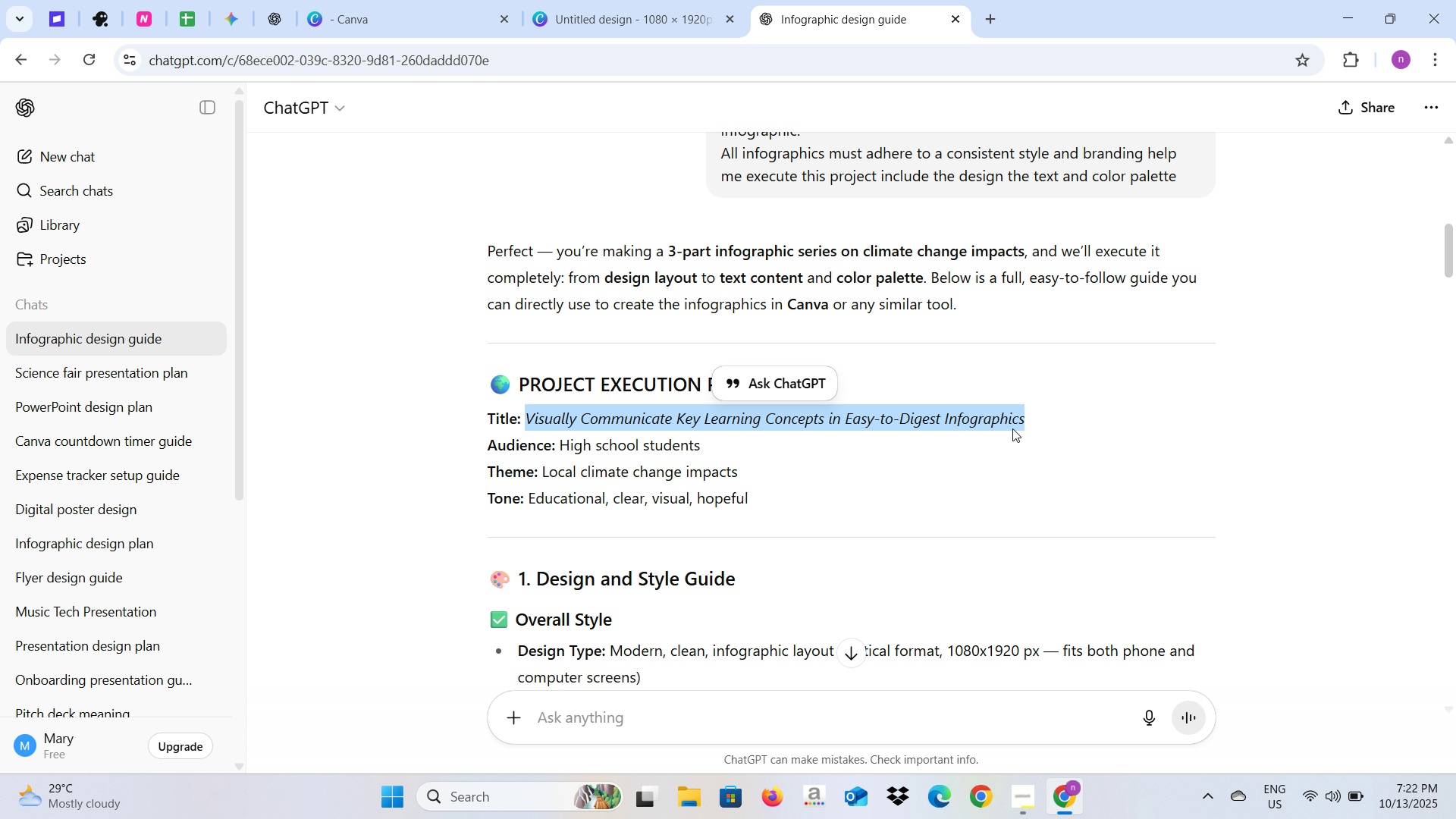 
left_click([941, 456])
 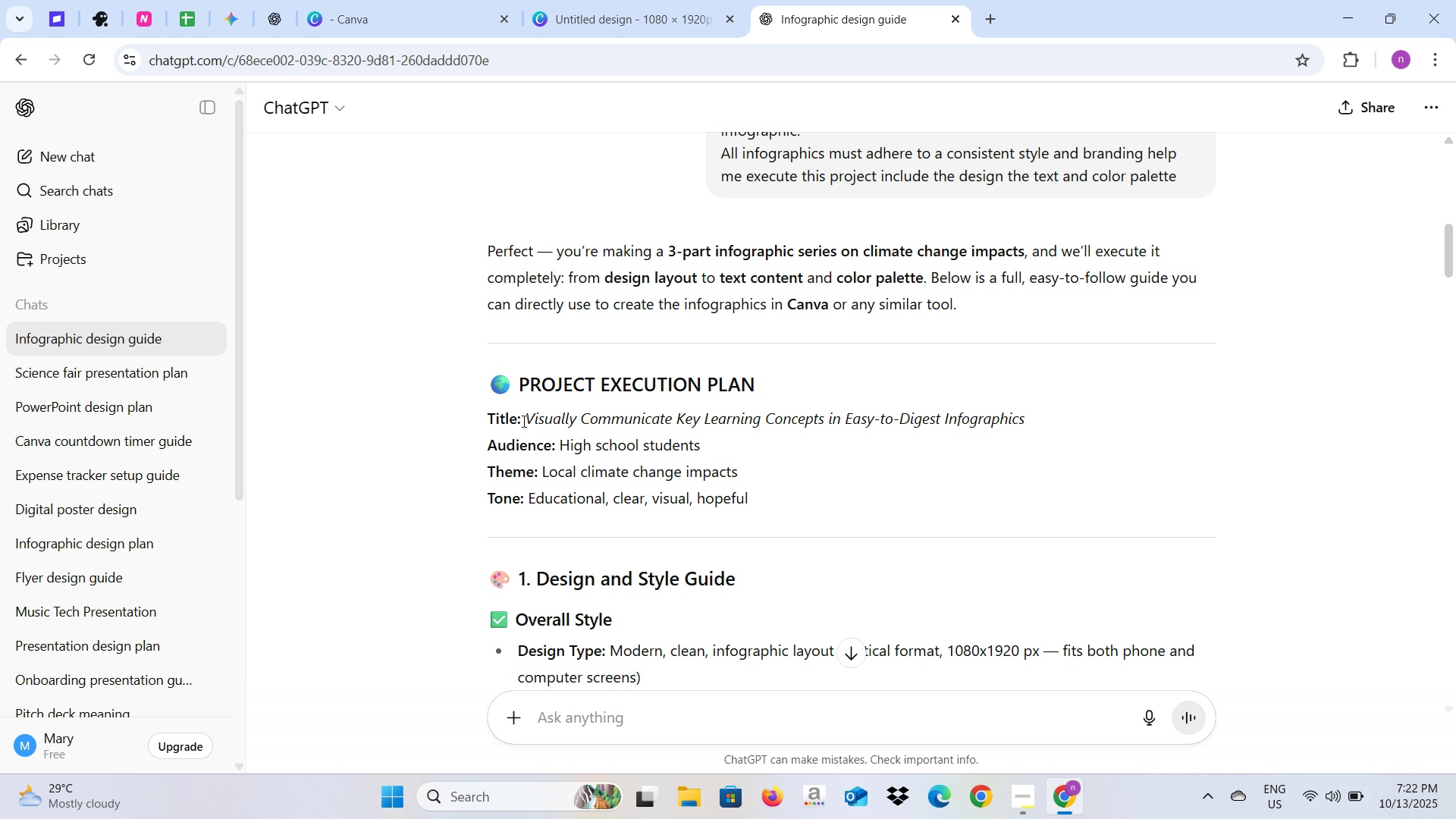 
left_click_drag(start_coordinate=[526, 419], to_coordinate=[1033, 417])
 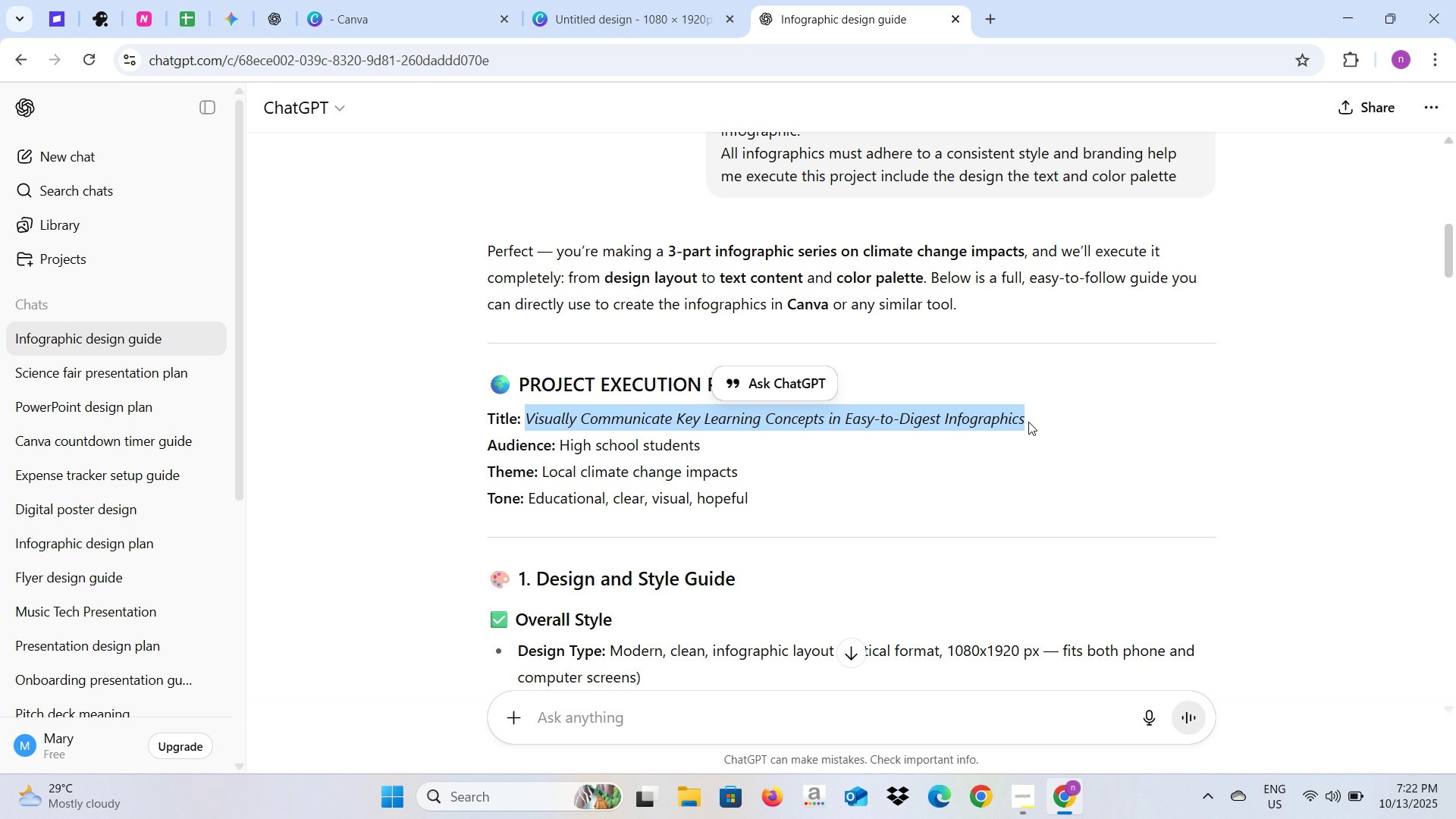 
key(Control+C)
 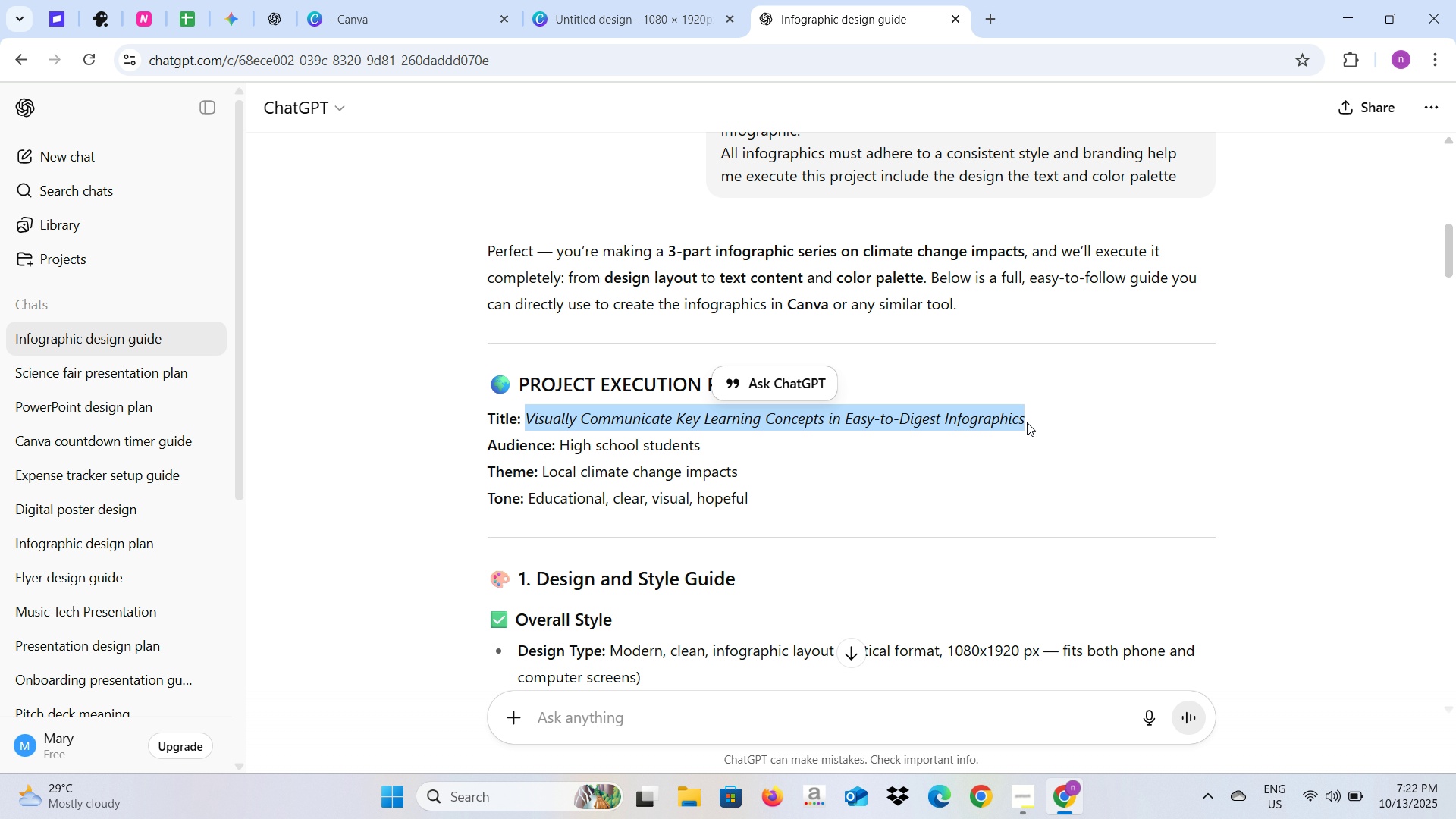 
key(Control+C)
 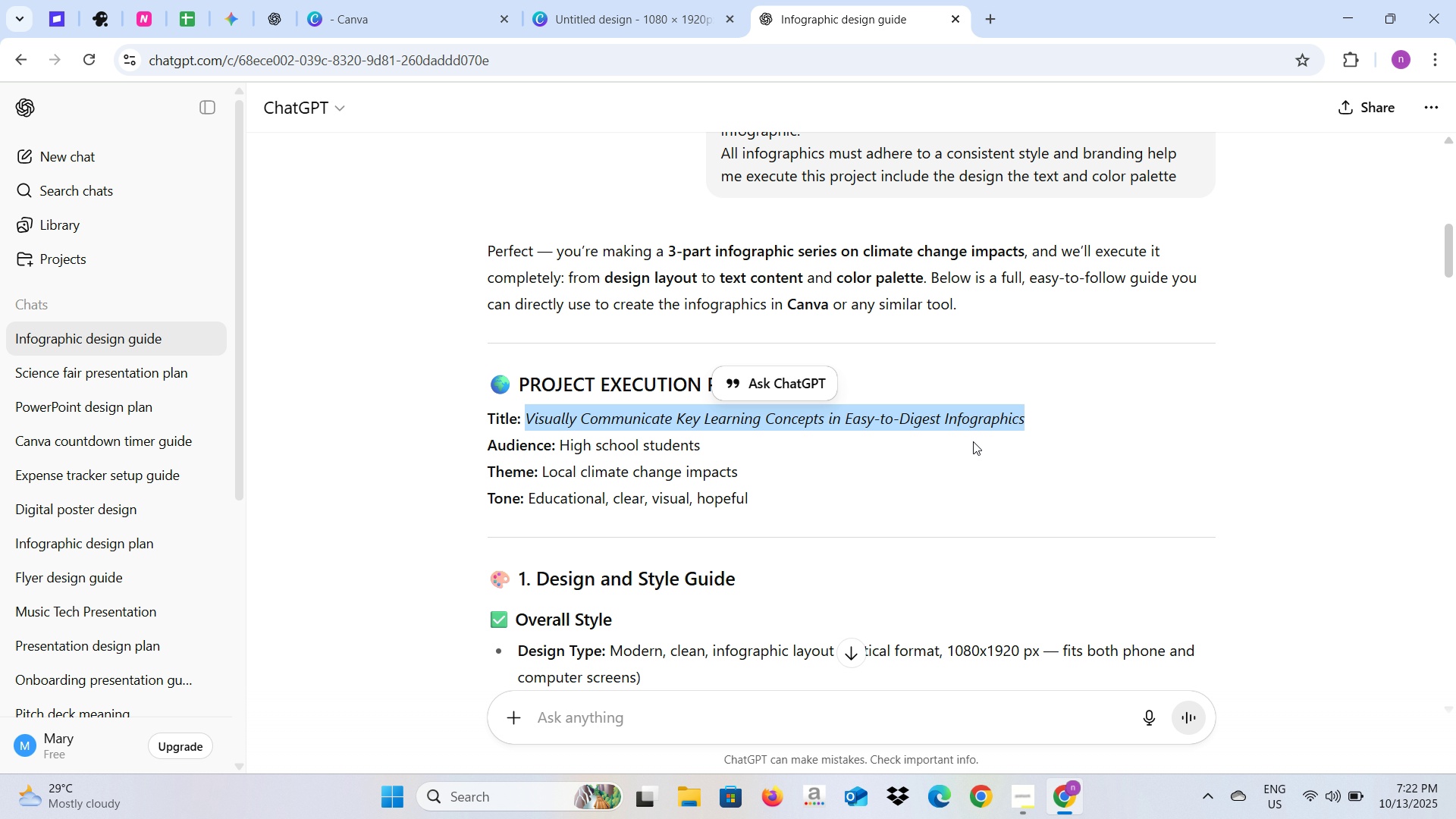 
left_click([946, 499])
 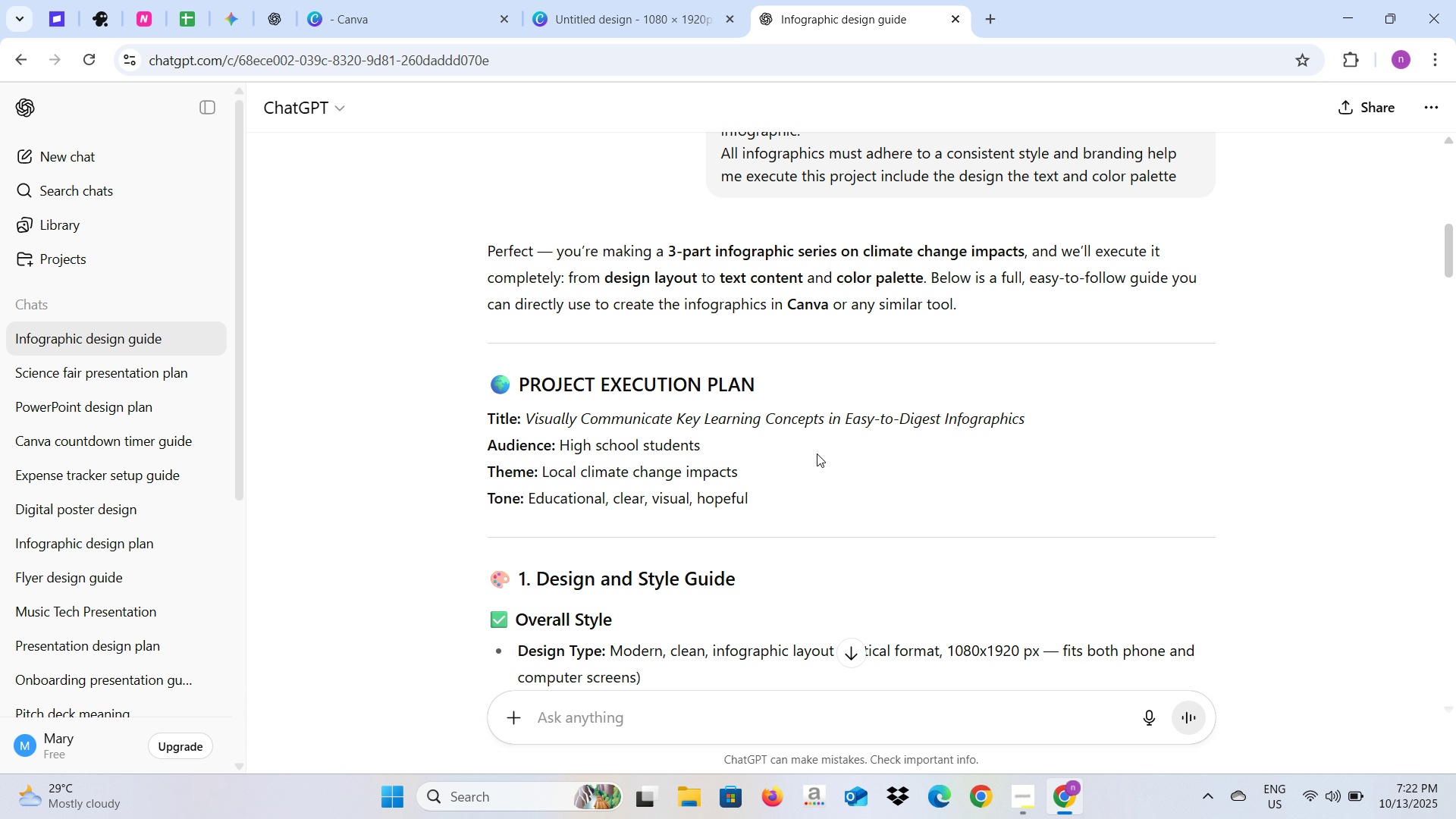 
scroll: coordinate [786, 386], scroll_direction: down, amount: 6.0
 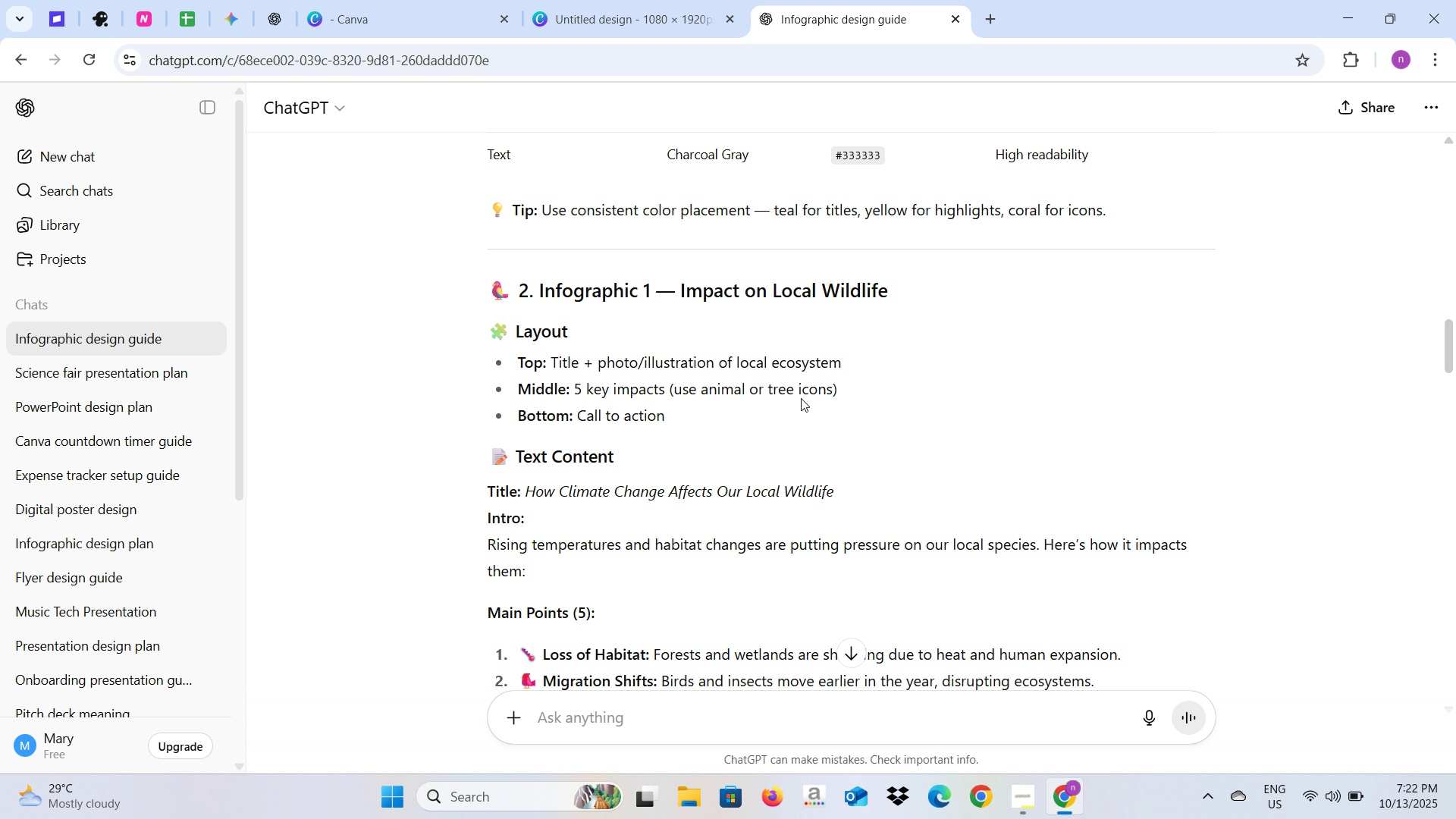 
wait(6.4)
 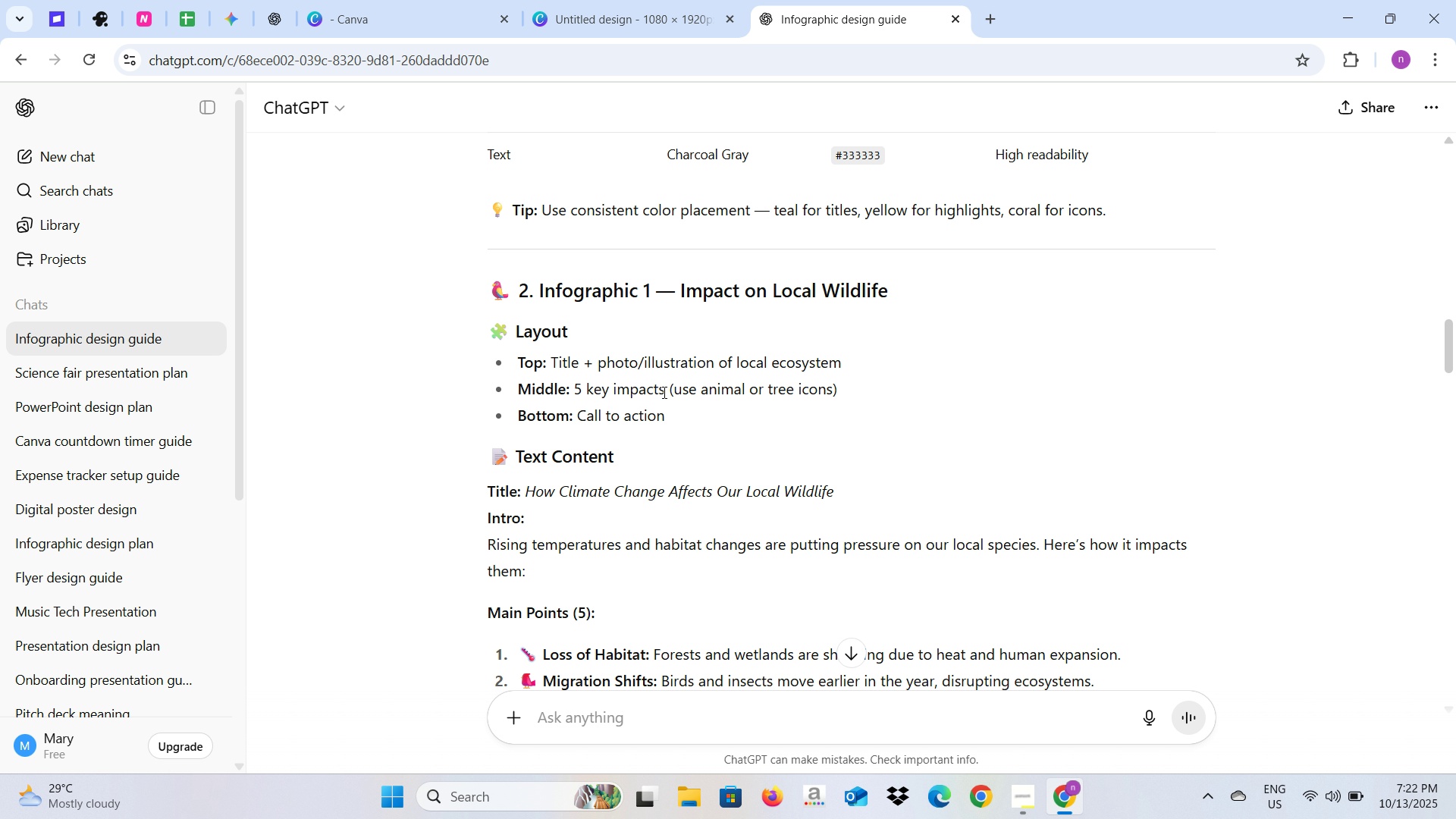 
left_click([981, 2])
 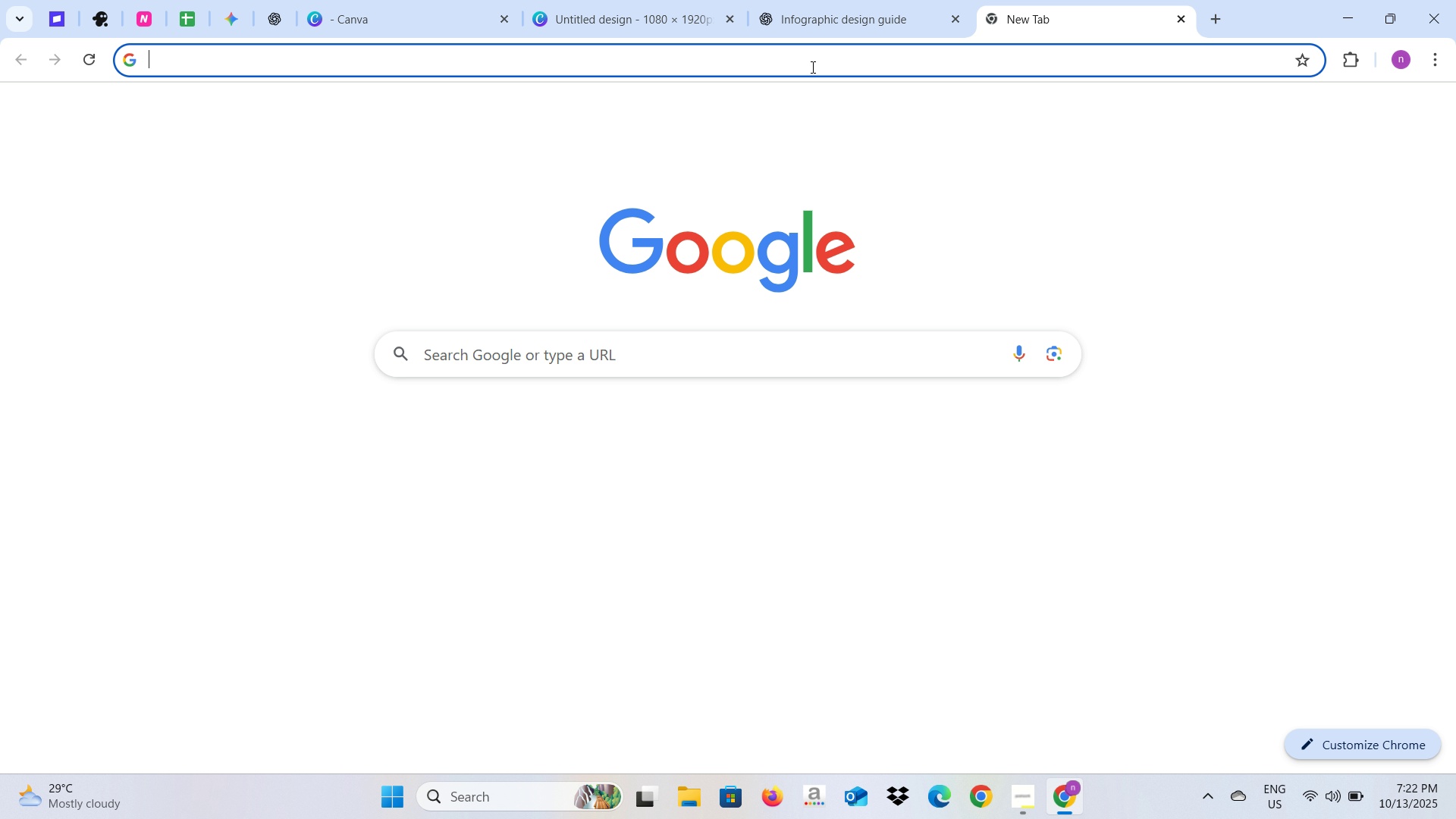 
left_click([811, 67])
 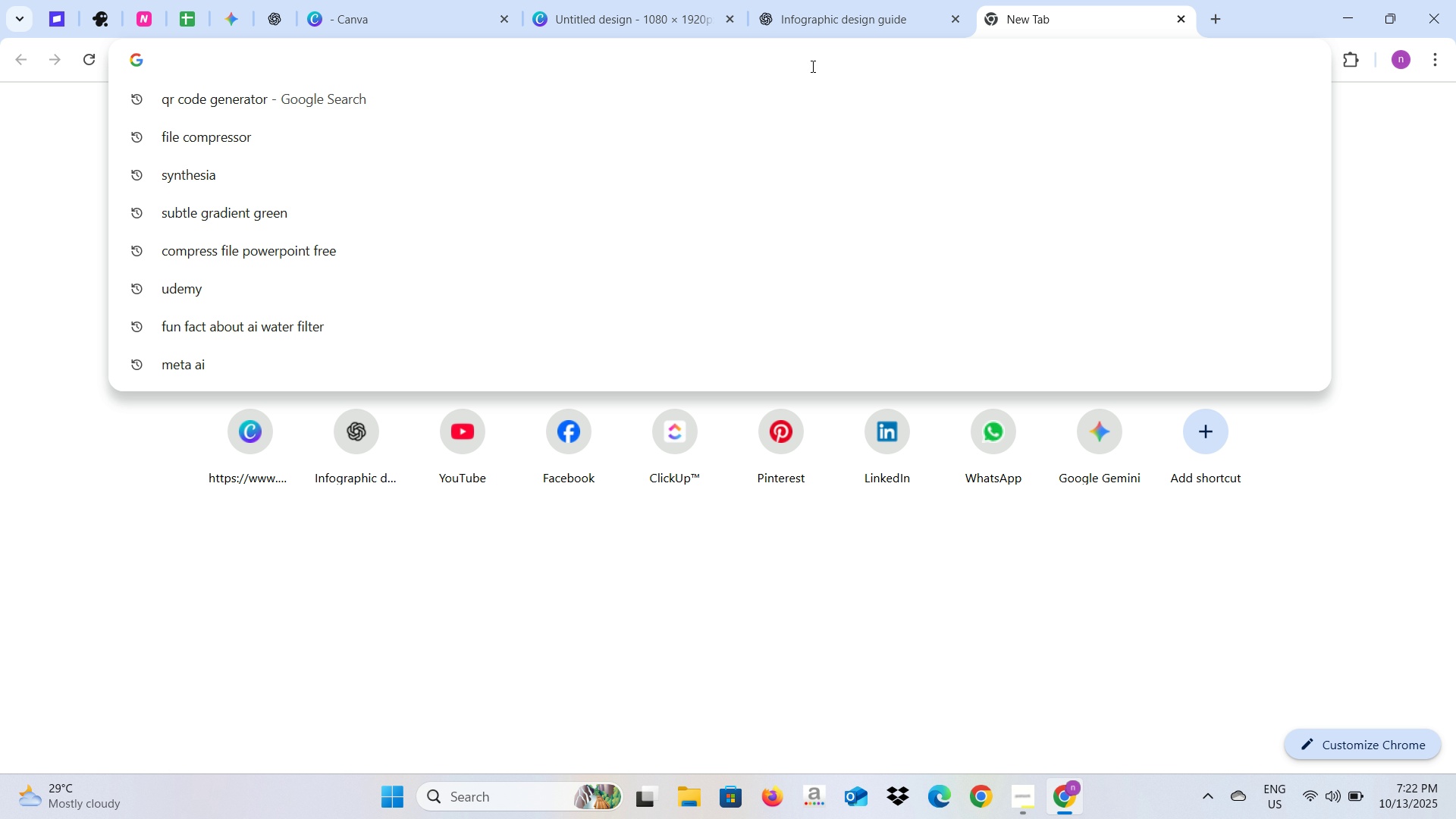 
type(ecosystem)
 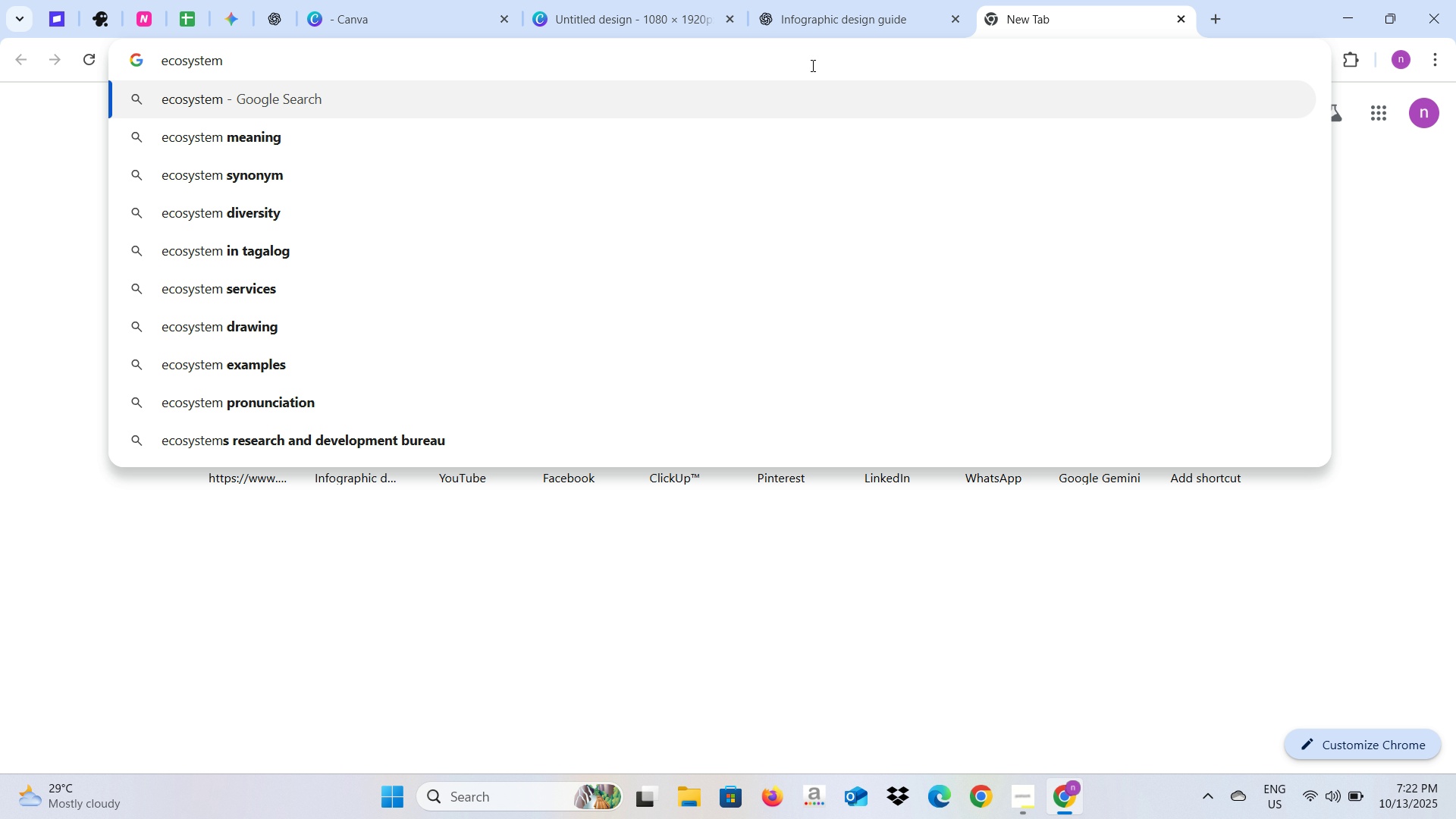 
key(Enter)
 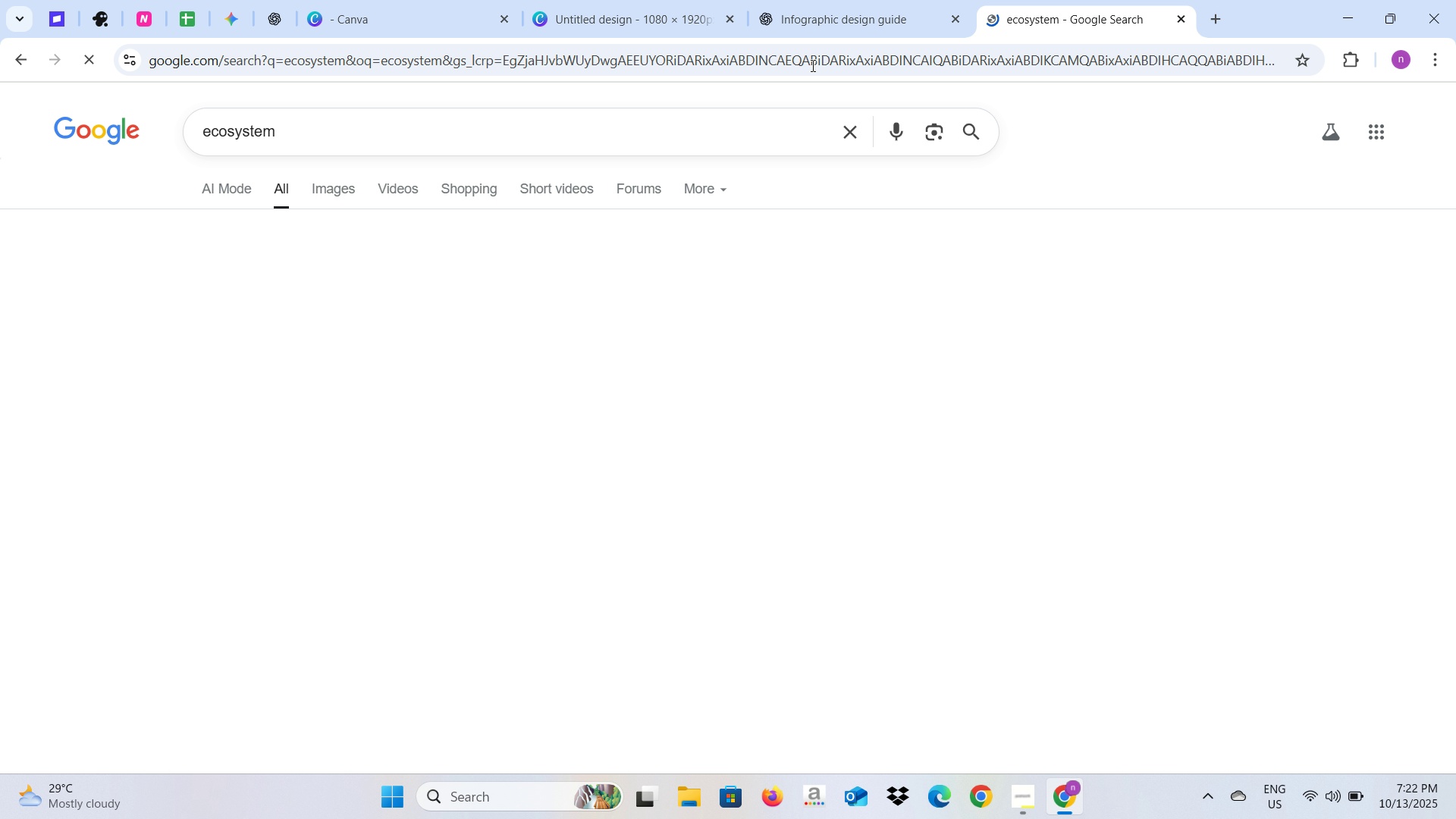 
key(Alt+AltLeft)
 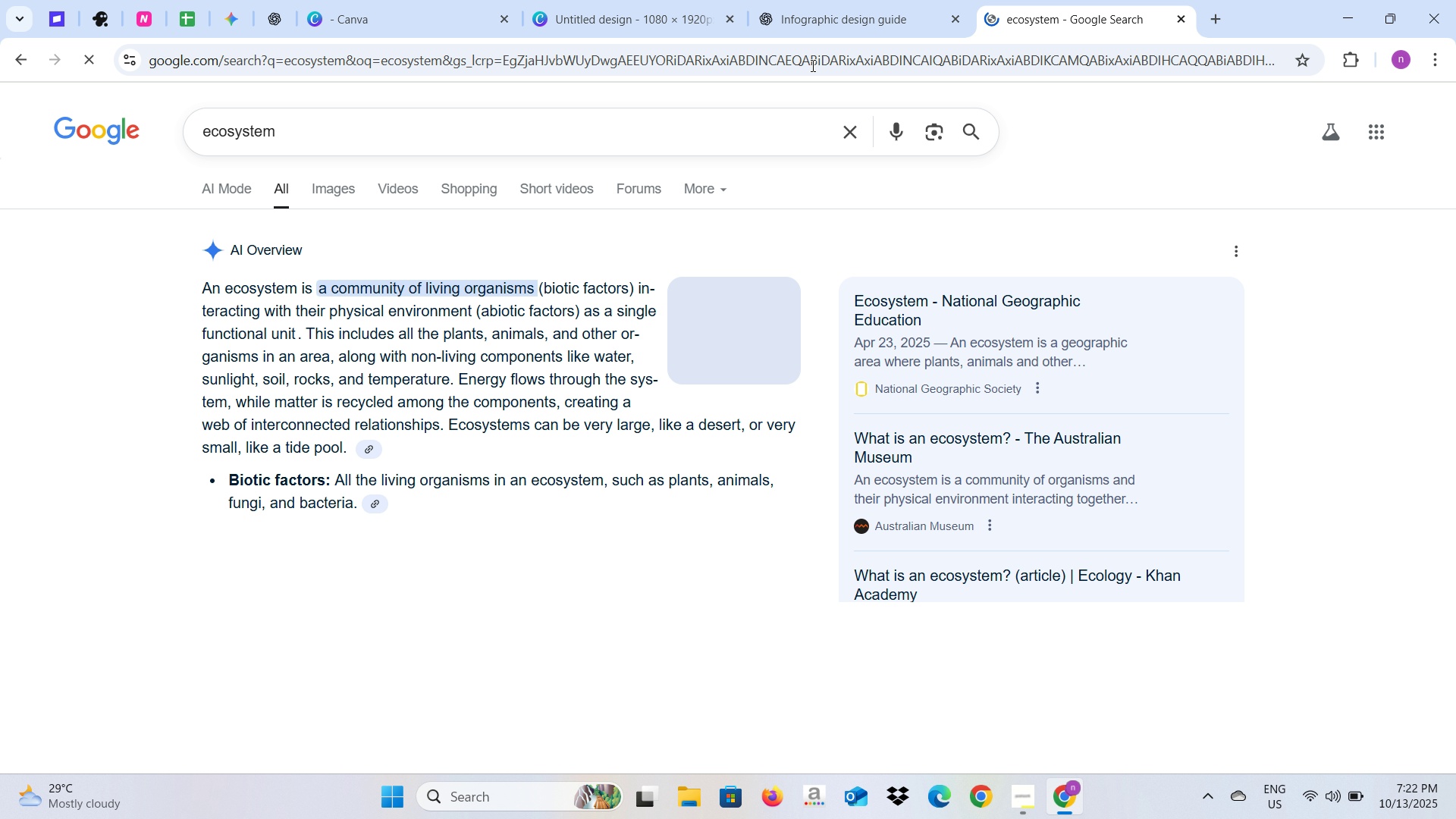 
key(Alt+Tab)
 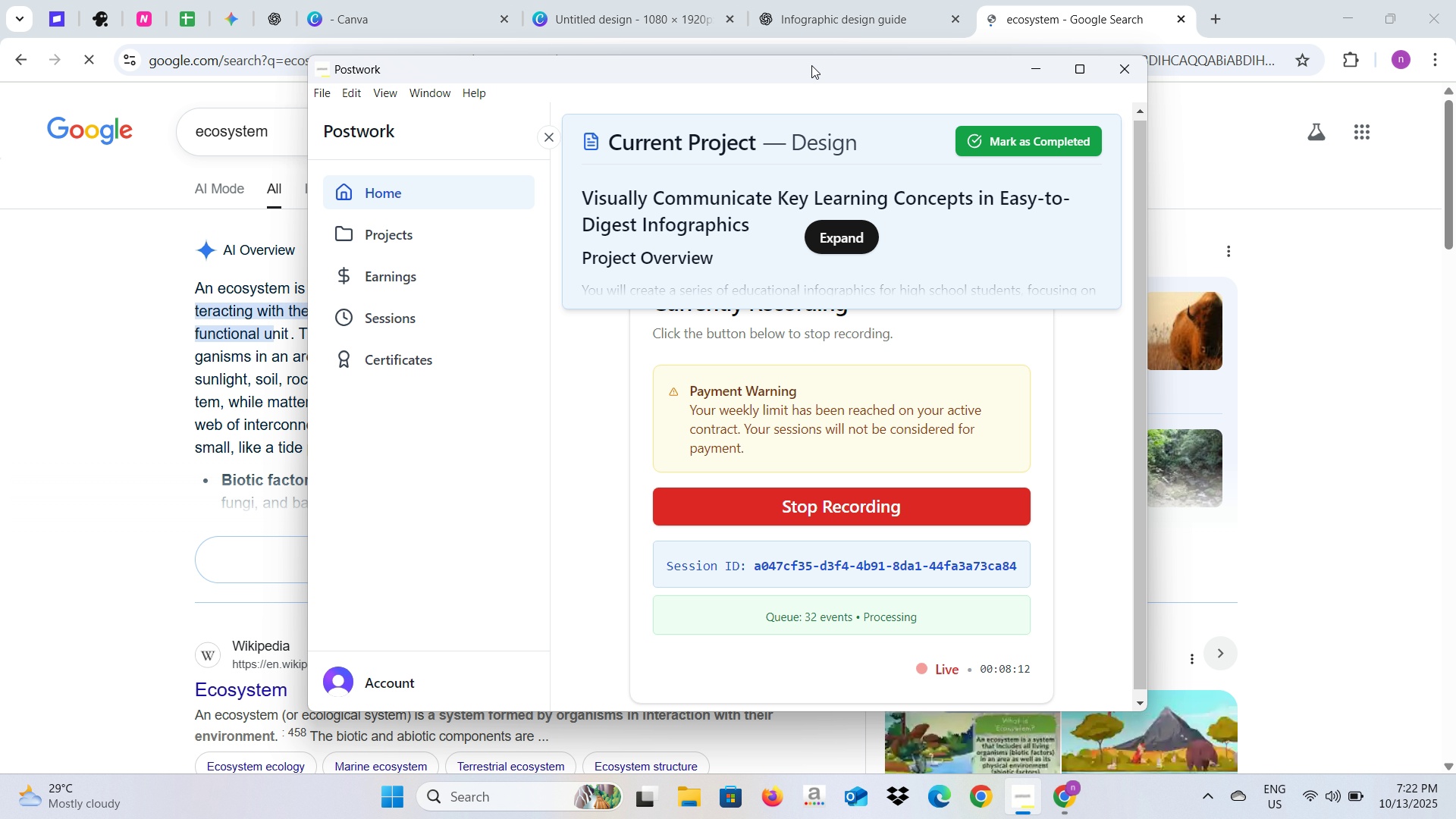 
key(Alt+AltLeft)
 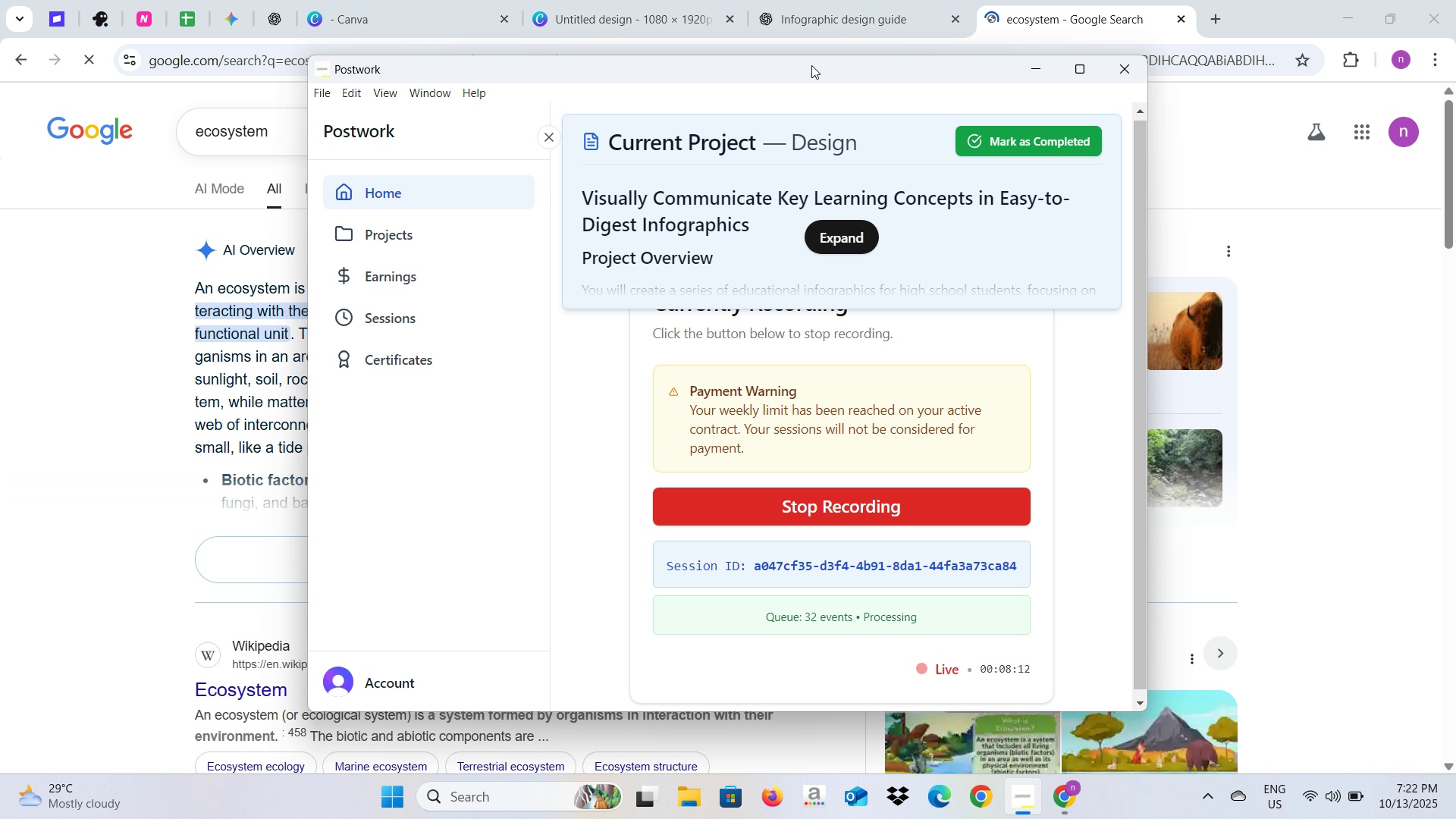 
key(Alt+Tab)
 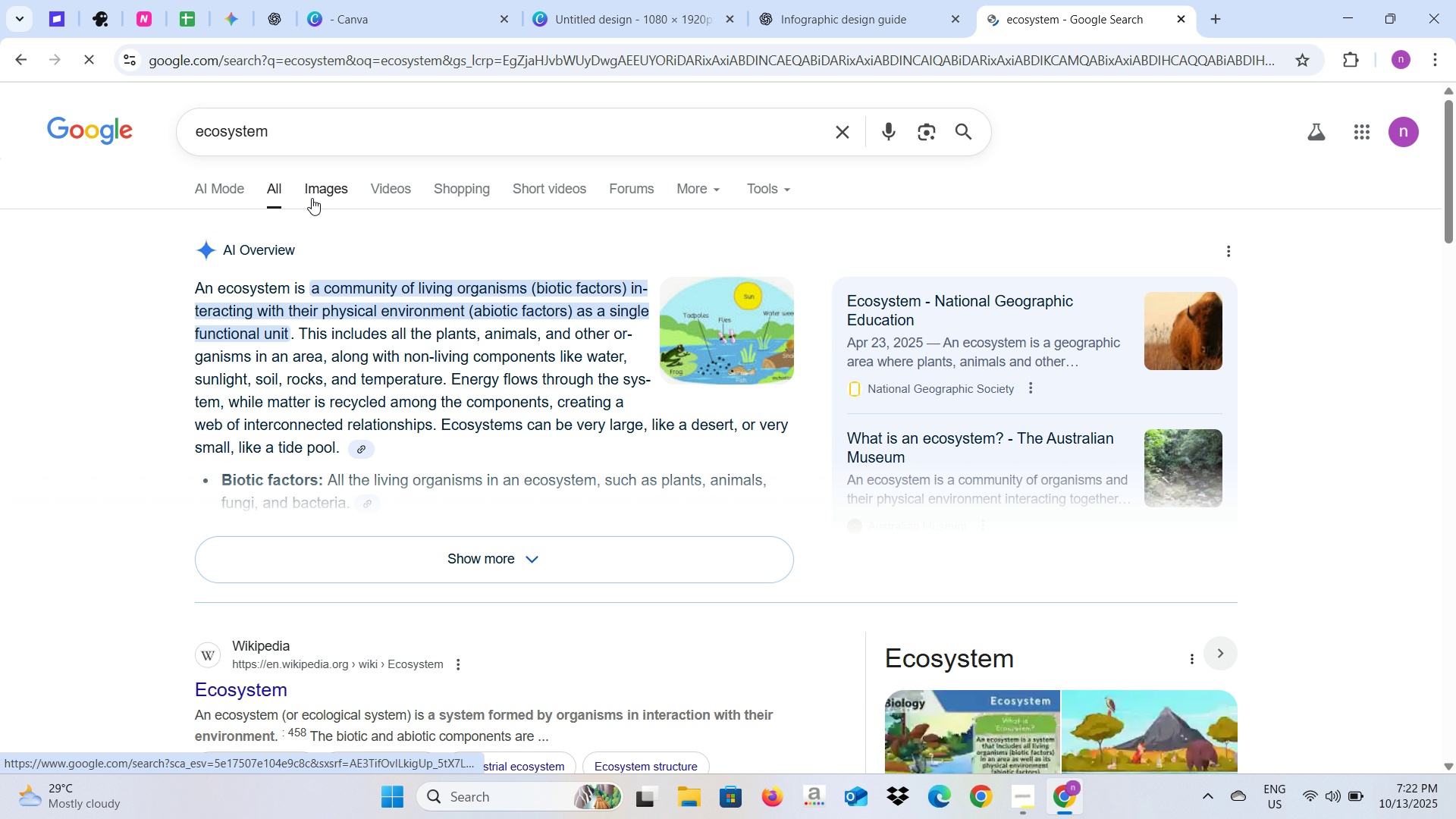 
left_click([328, 192])
 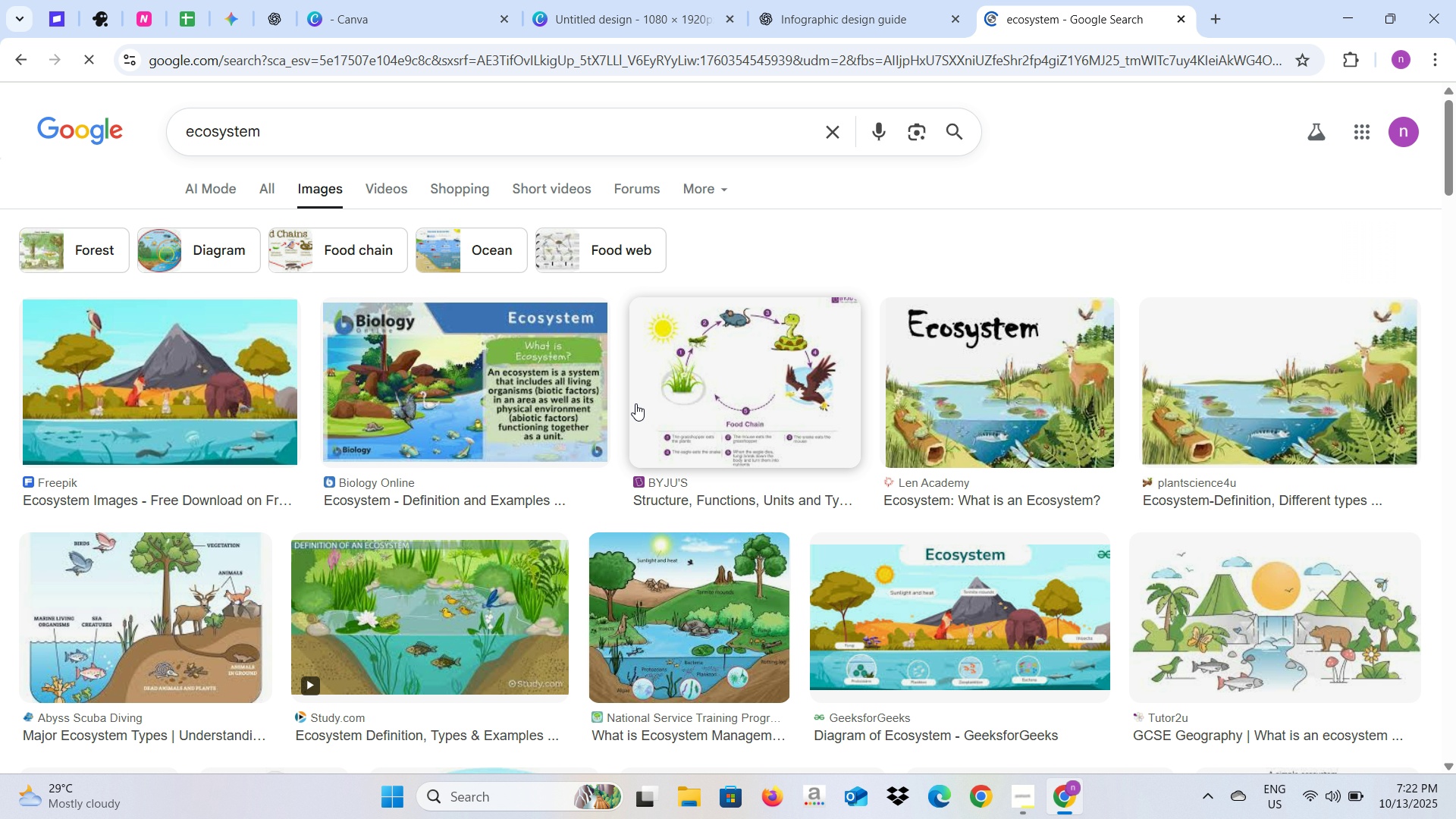 
wait(5.4)
 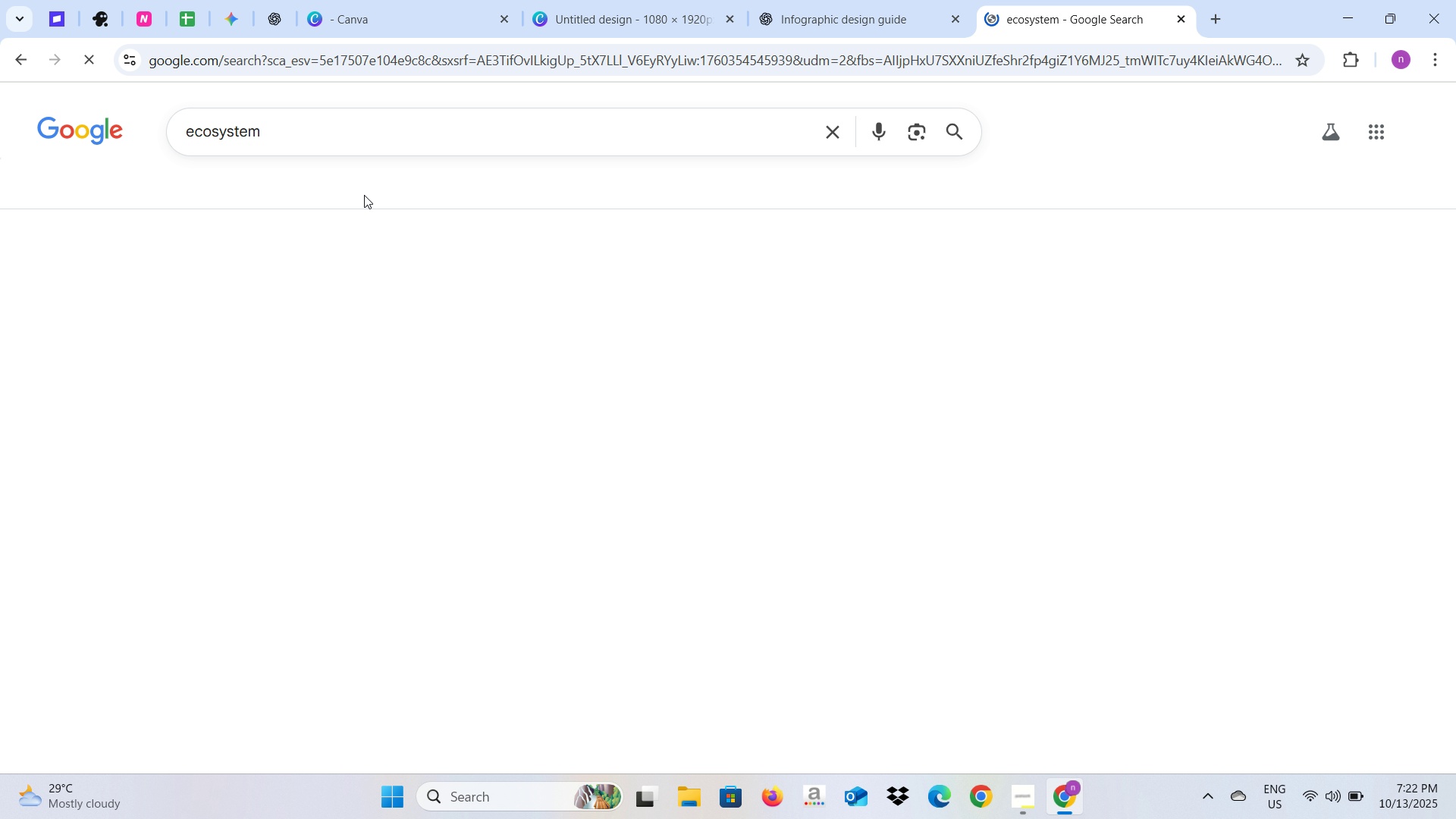 
left_click([573, 0])
 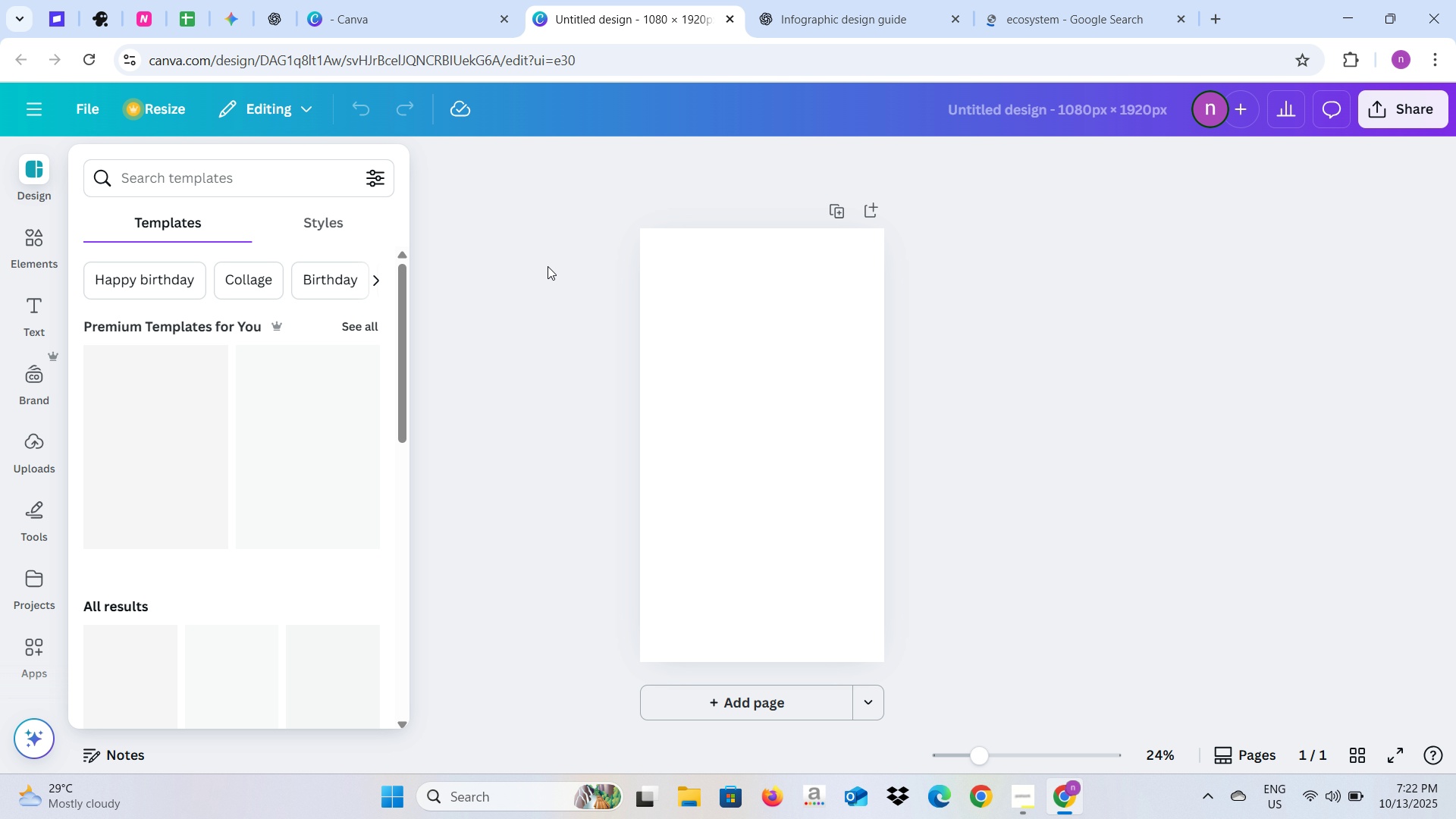 
left_click([514, 304])
 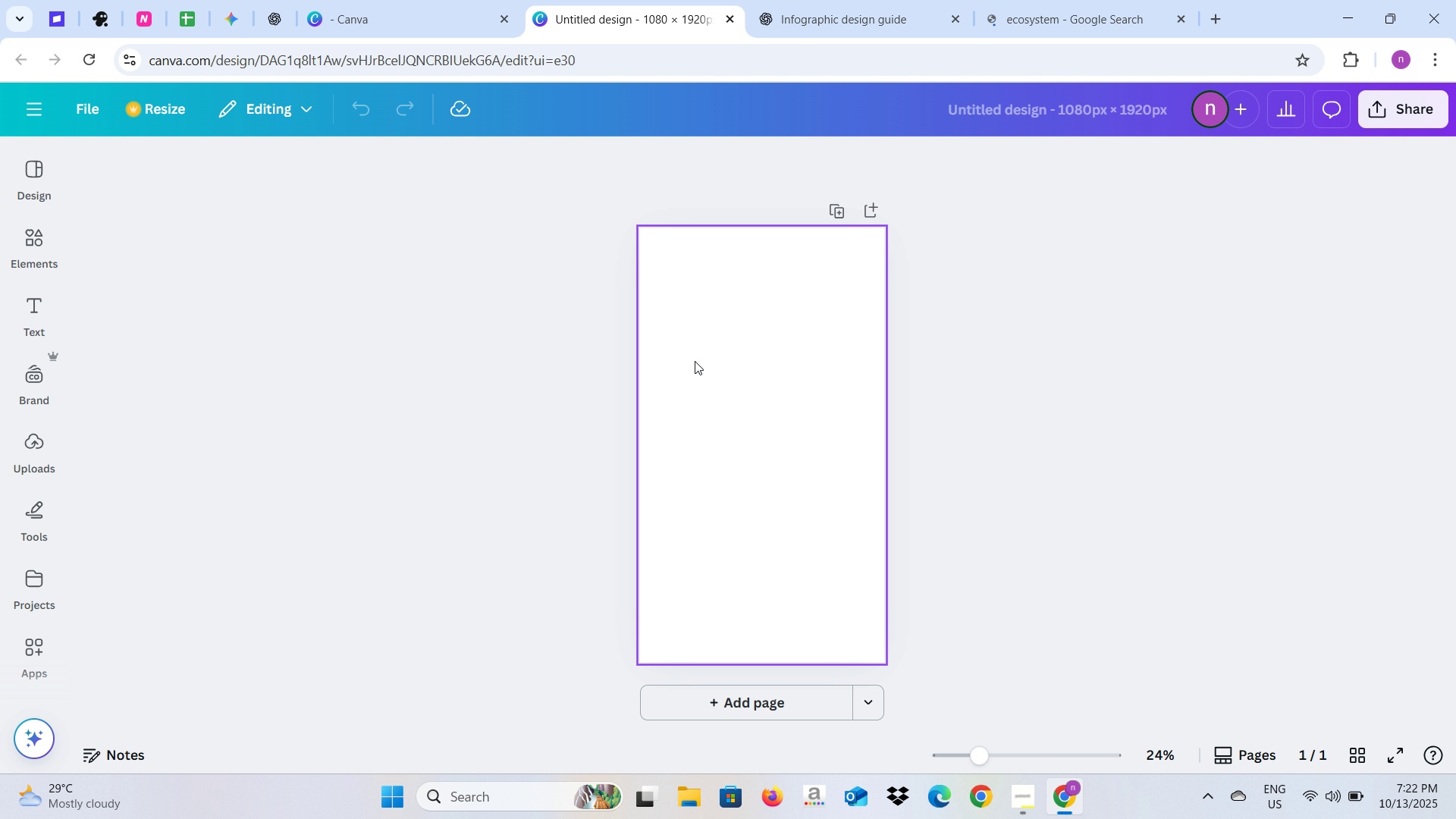 
left_click([695, 361])
 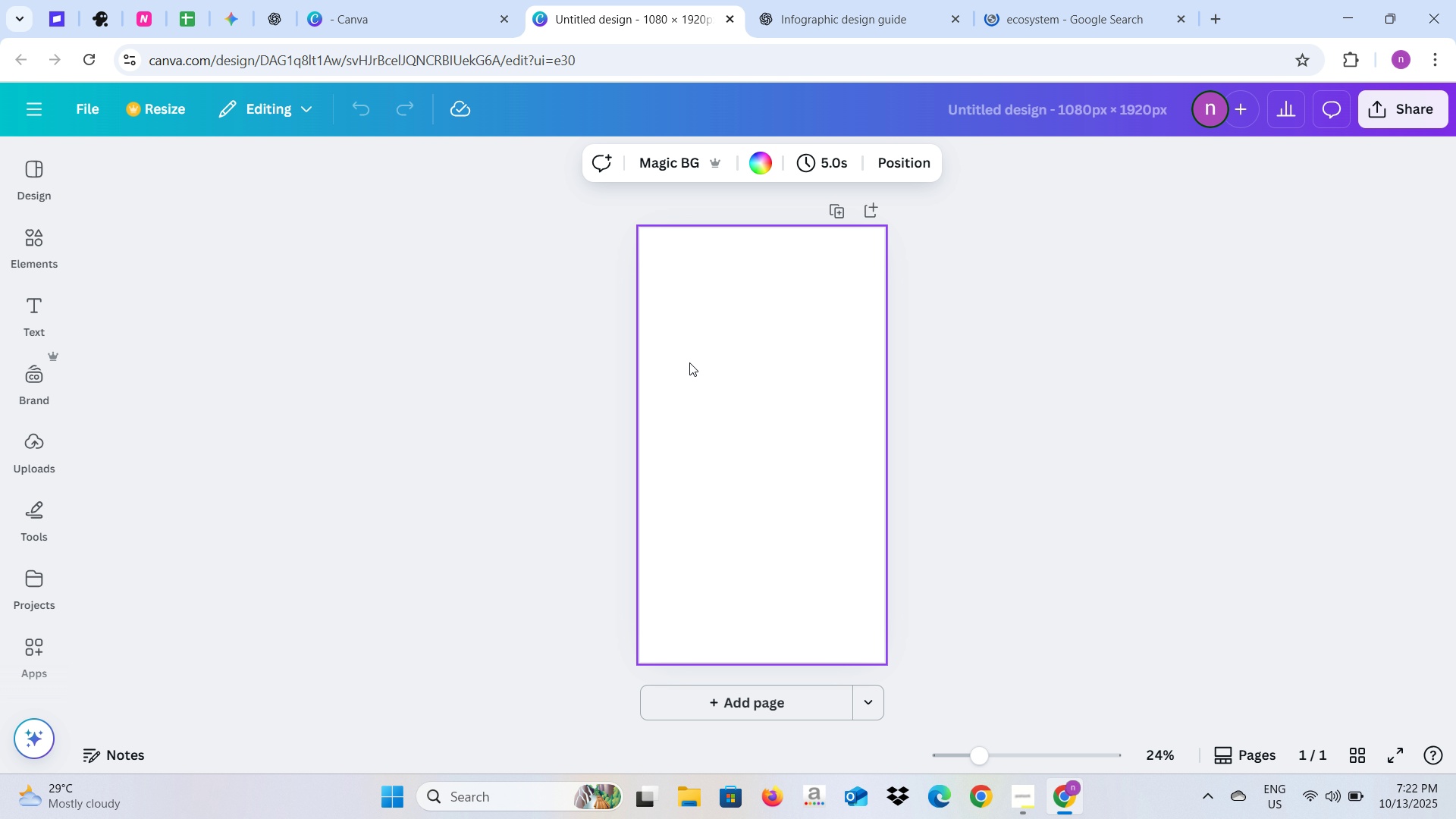 
left_click([833, 17])
 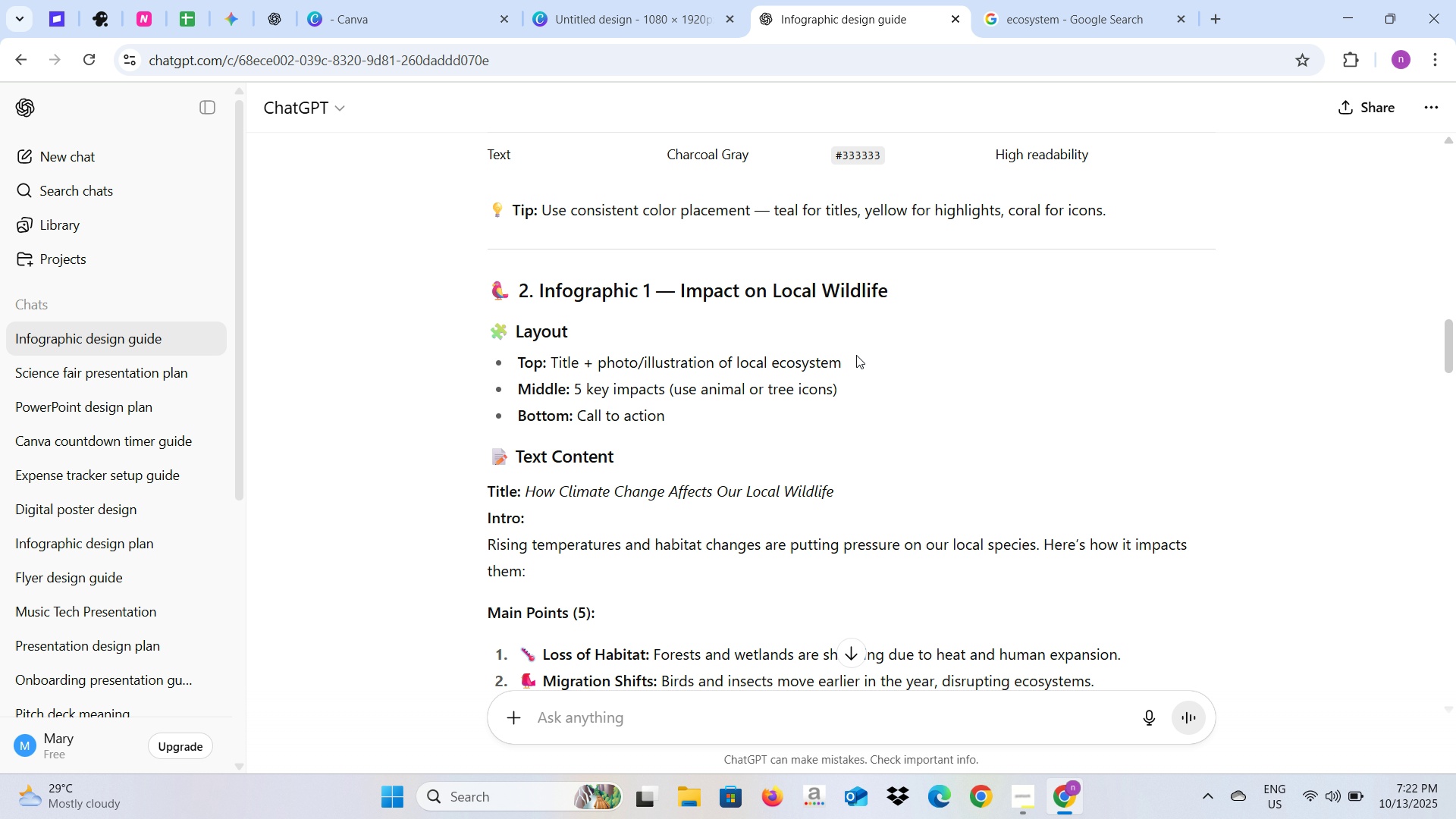 
scroll: coordinate [787, 419], scroll_direction: down, amount: 3.0
 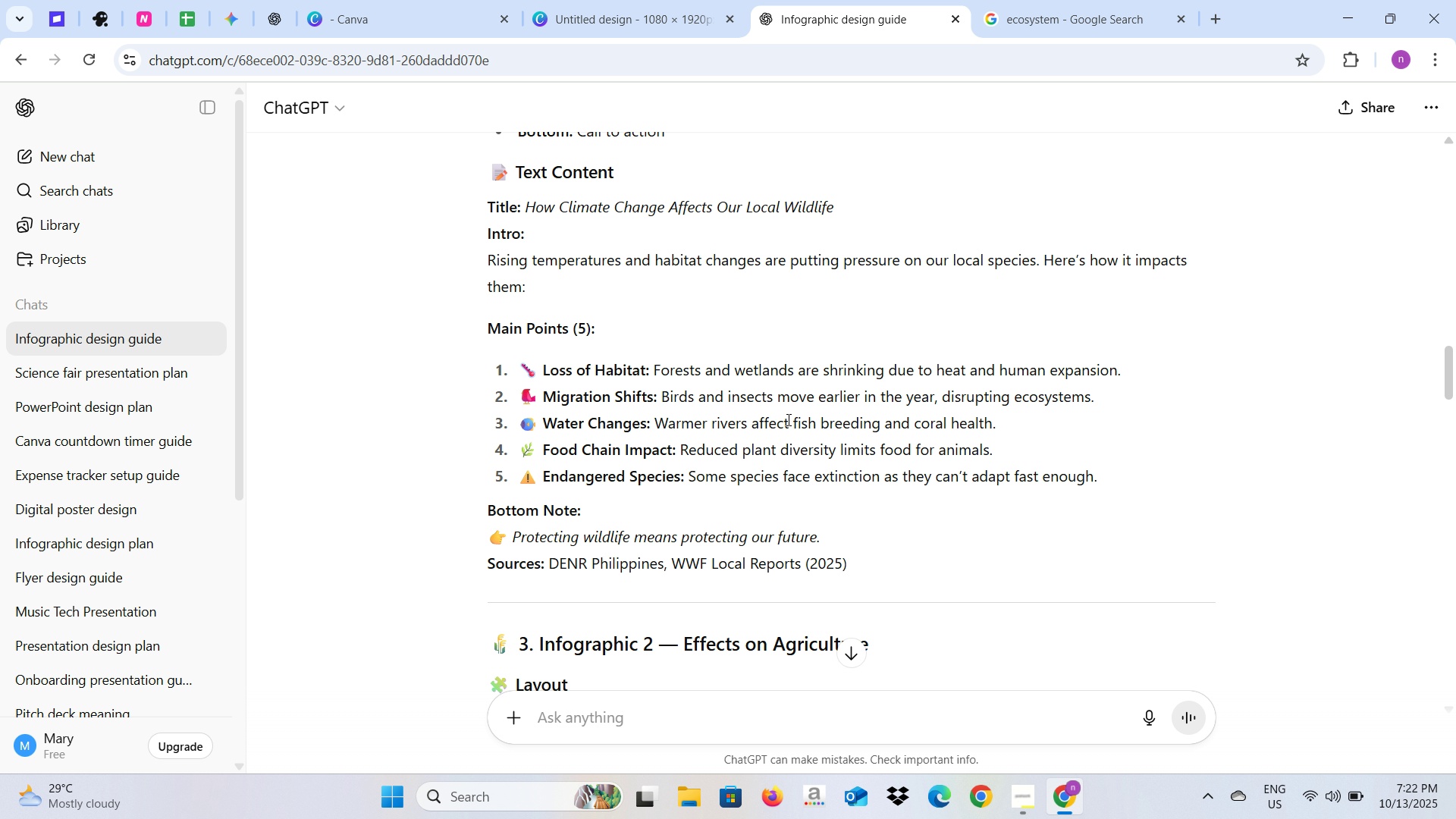 
scroll: coordinate [787, 419], scroll_direction: up, amount: 3.0
 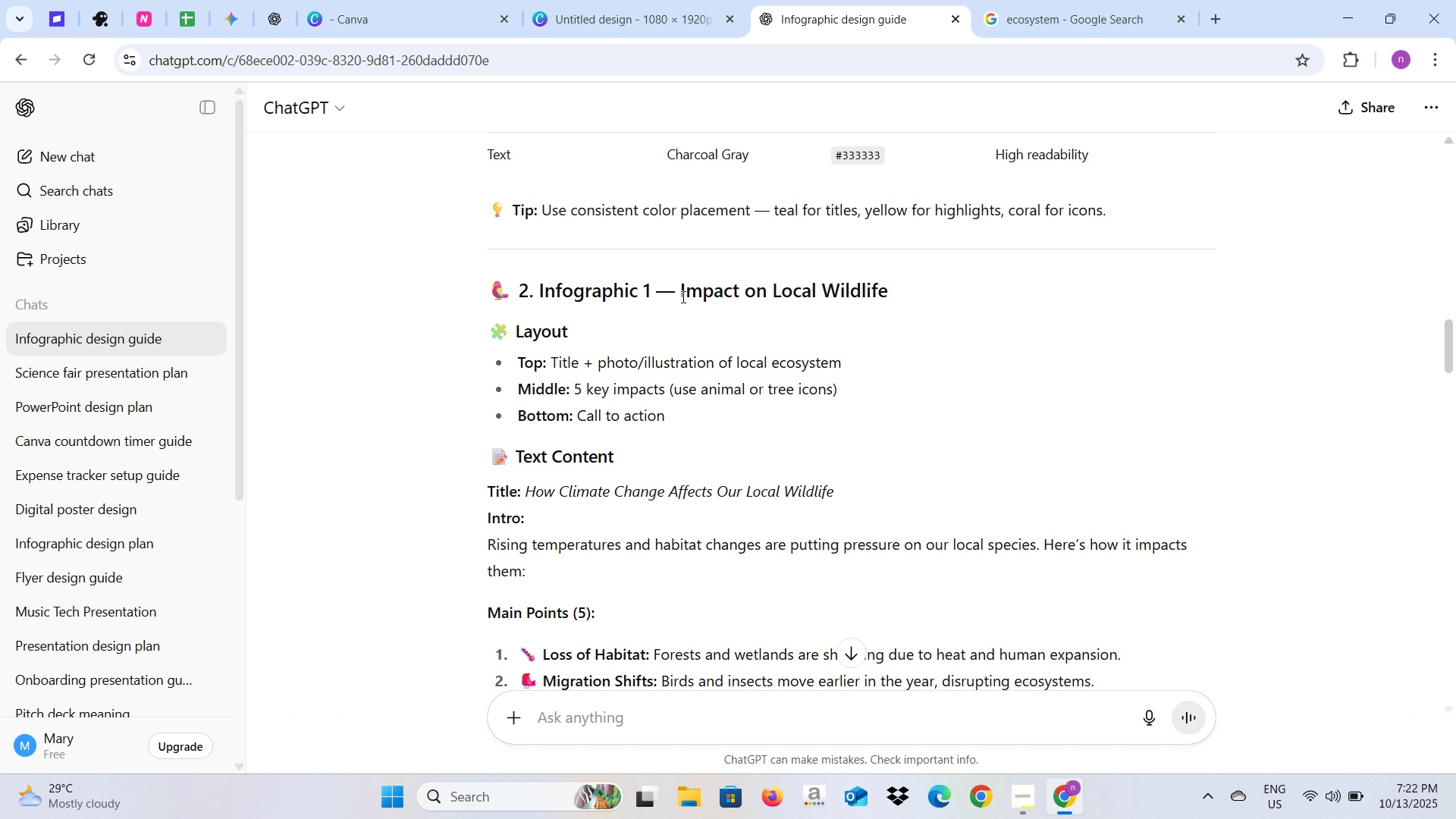 
left_click_drag(start_coordinate=[682, 291], to_coordinate=[892, 293])
 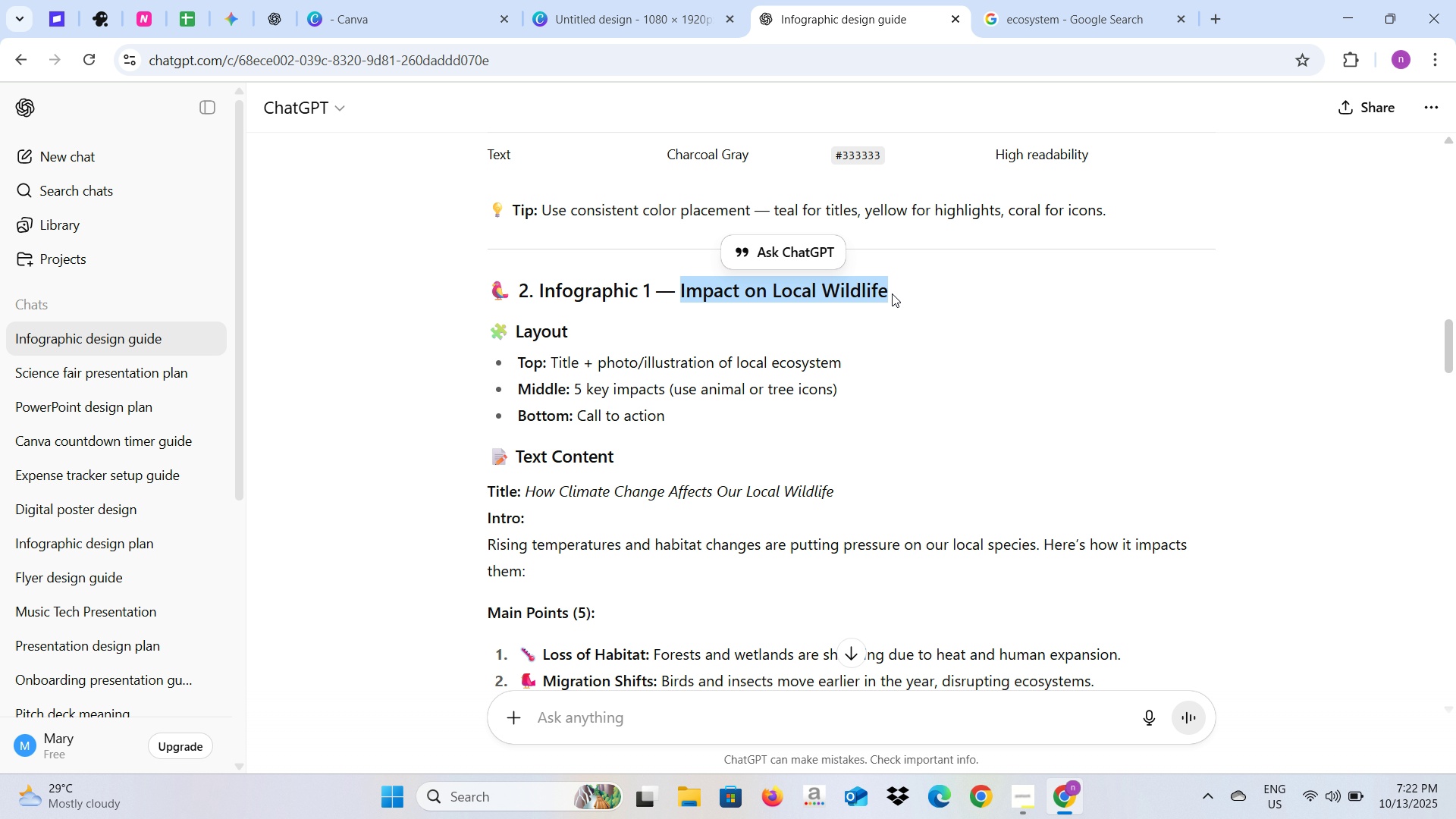 
key(Control+C)
 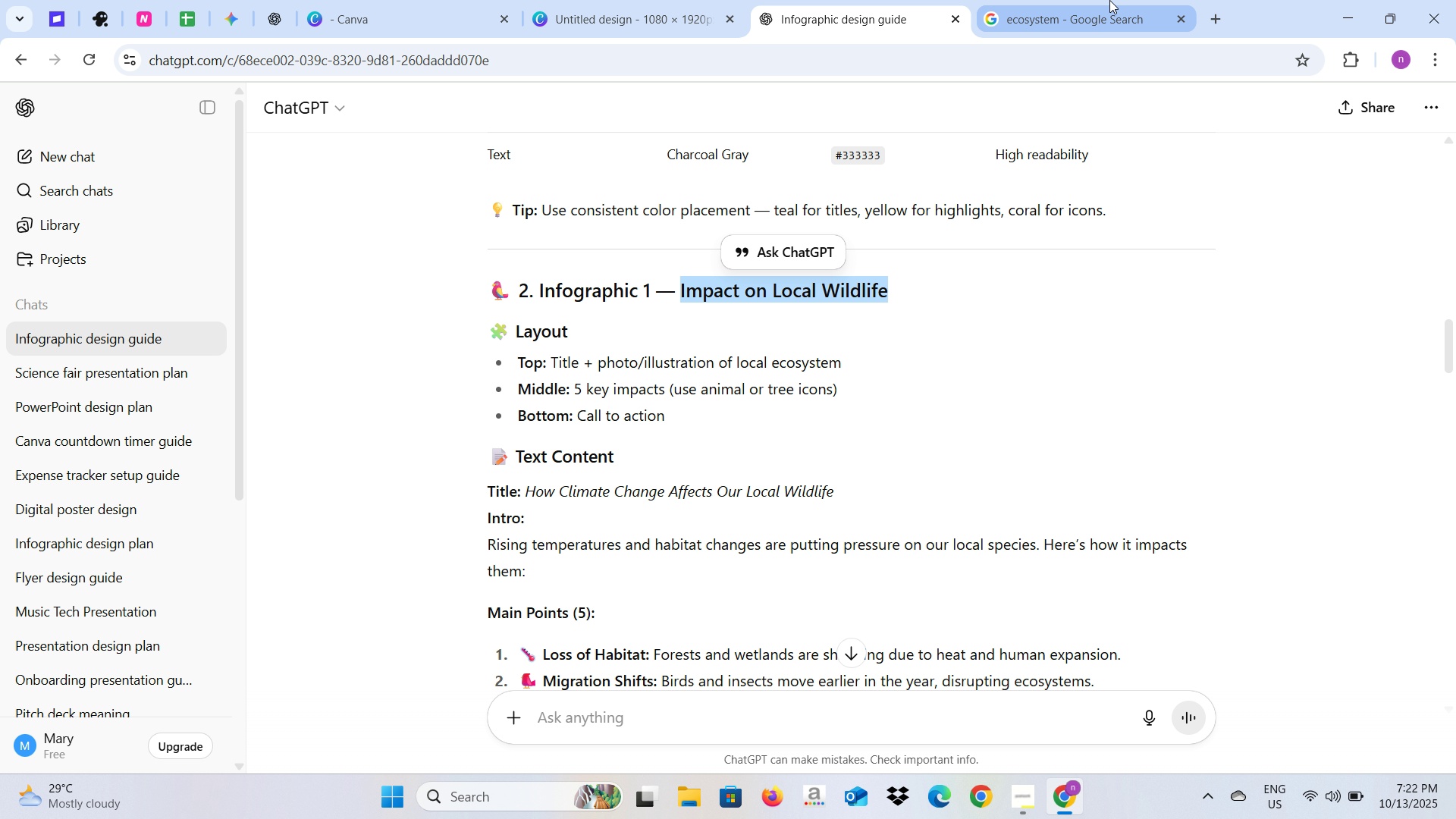 
left_click([1109, 0])
 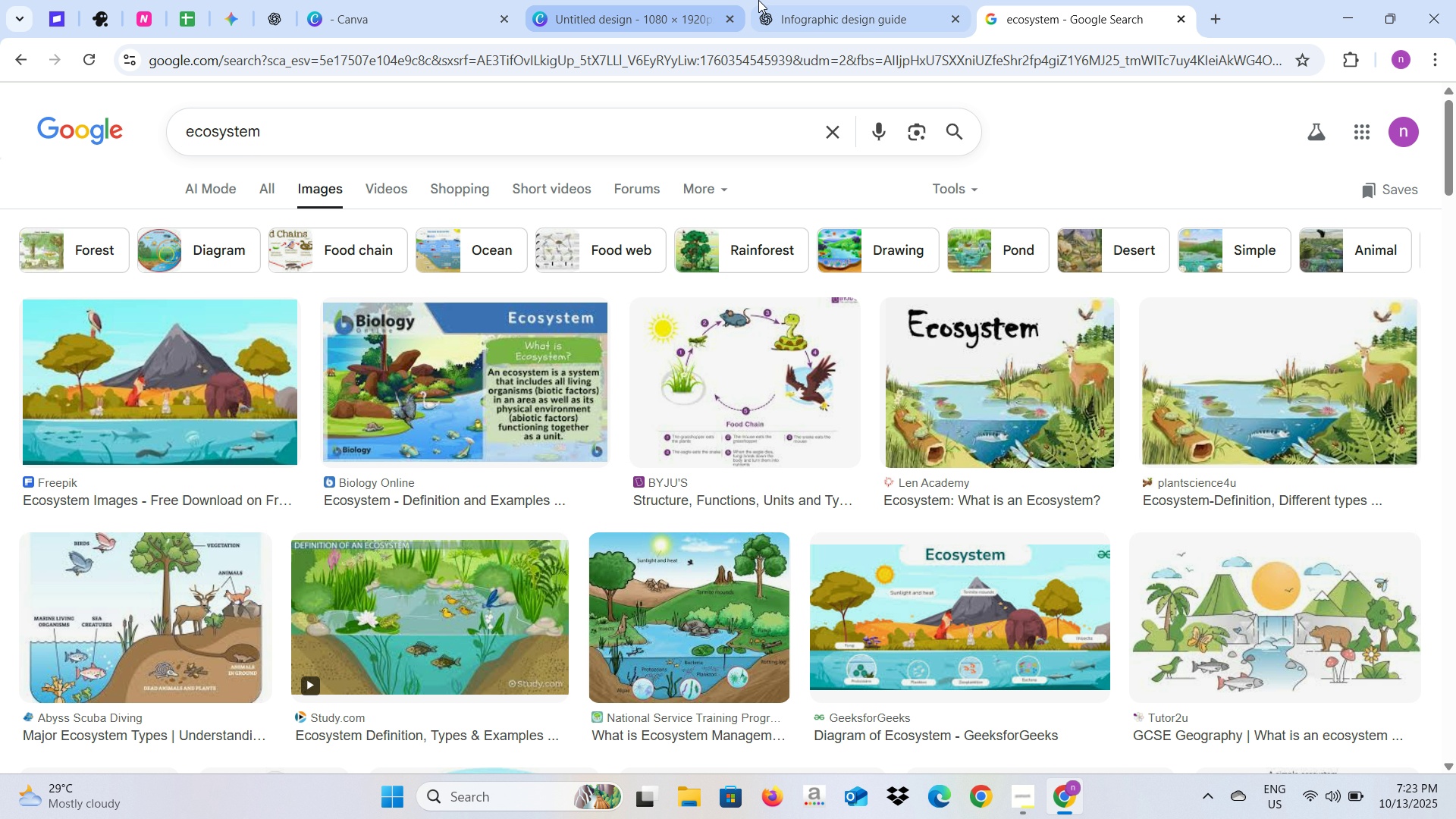 
left_click([606, 0])
 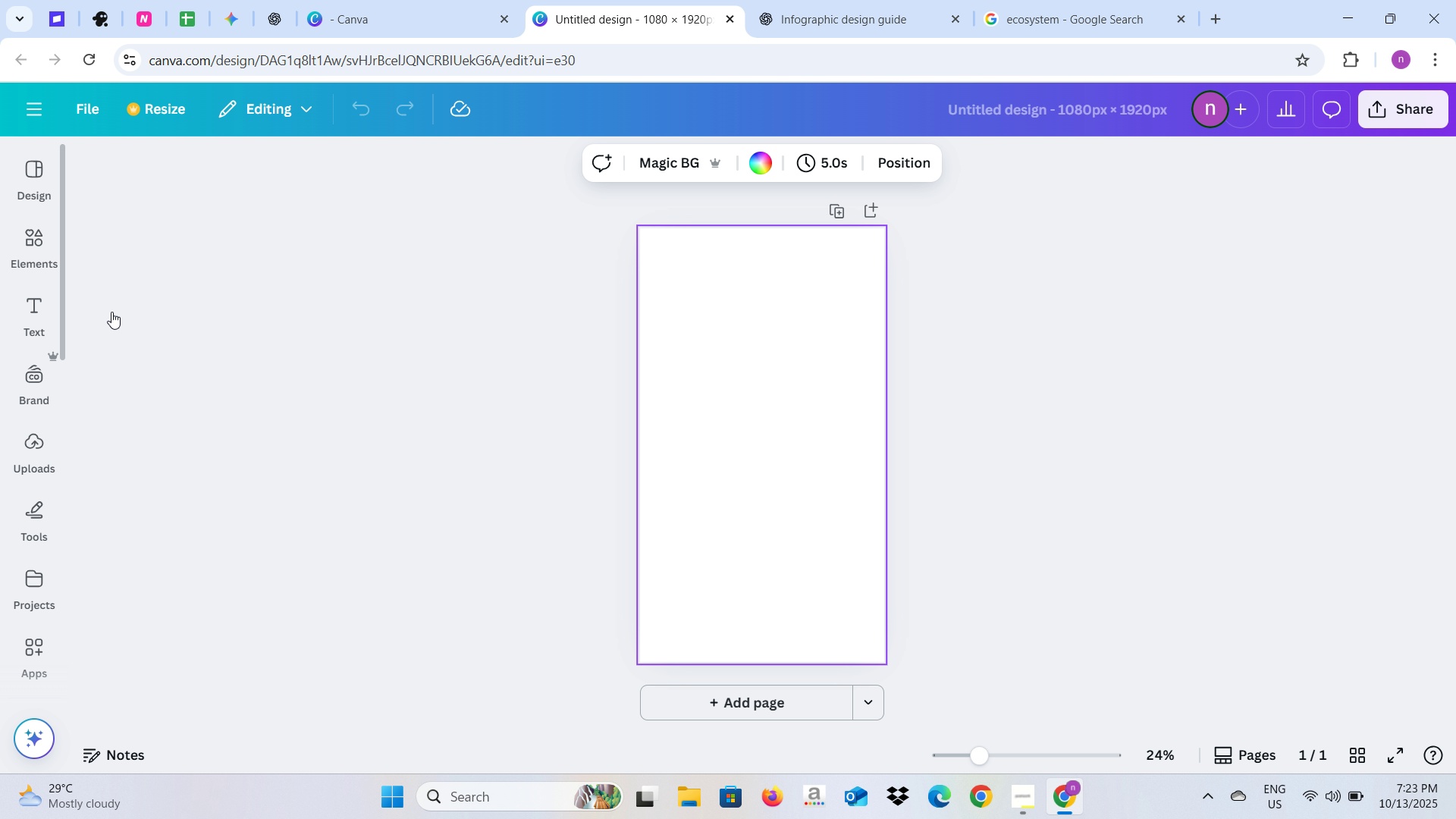 
key(Control+V)
 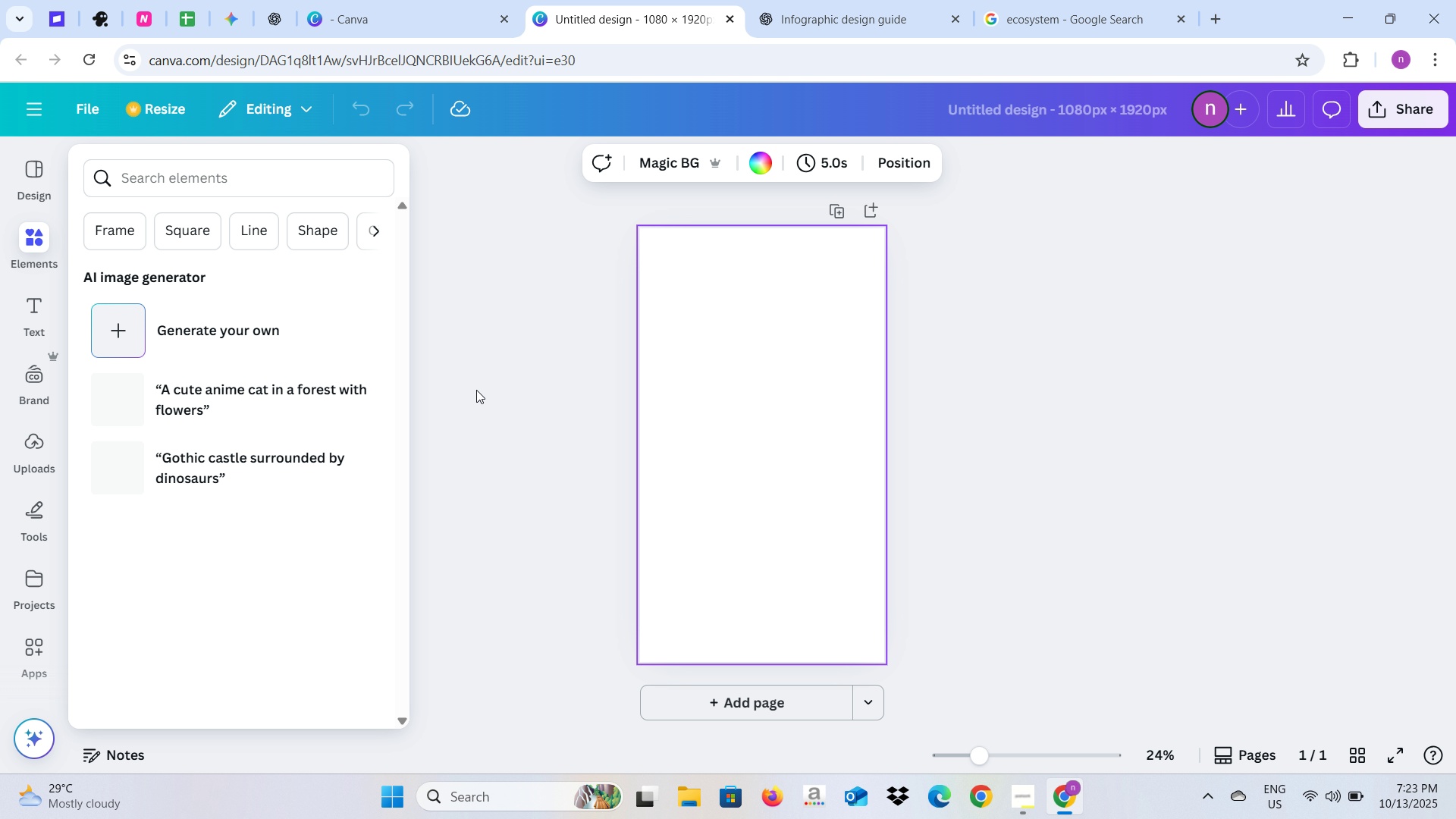 
left_click([476, 395])
 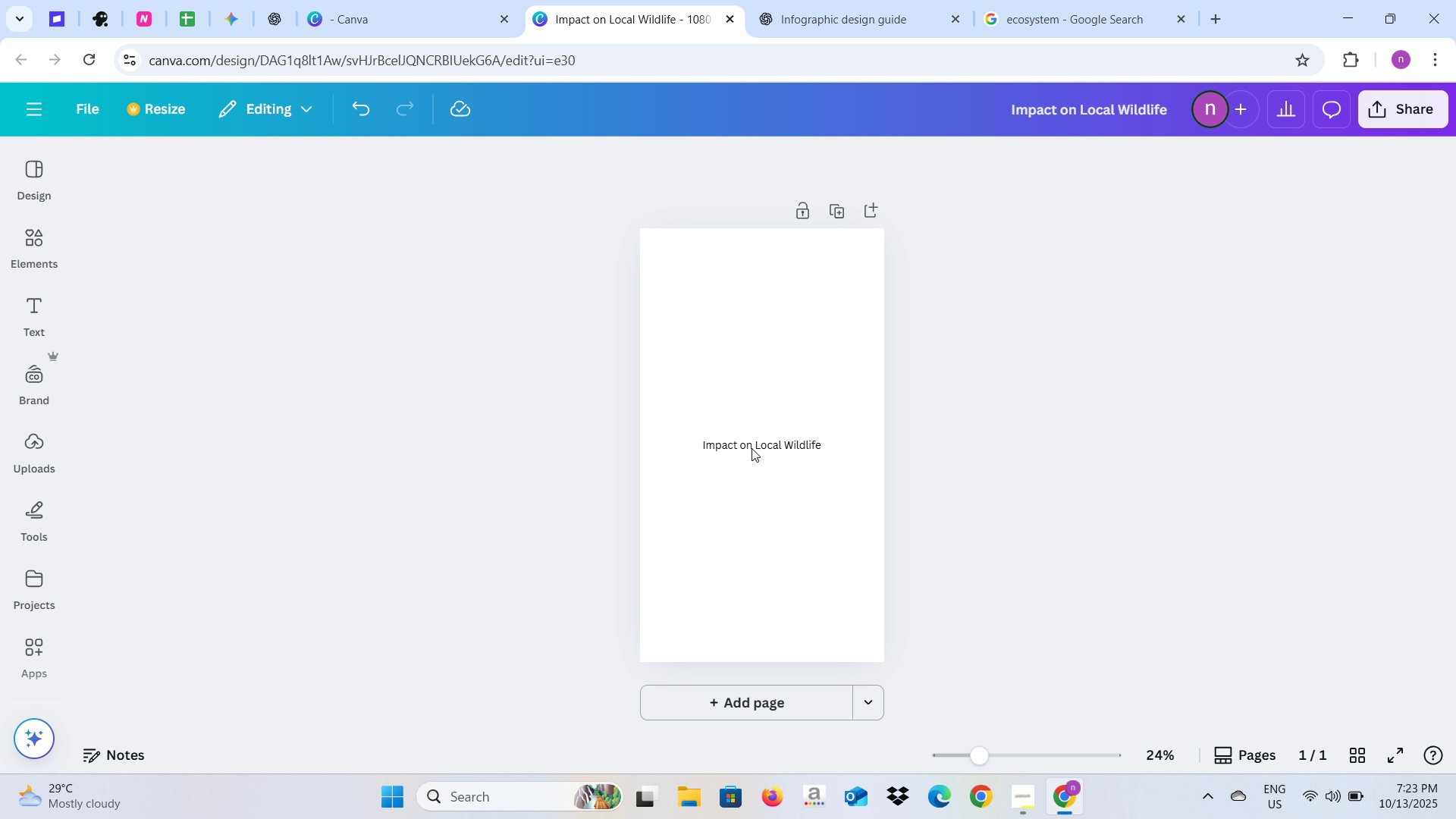 
left_click([752, 448])
 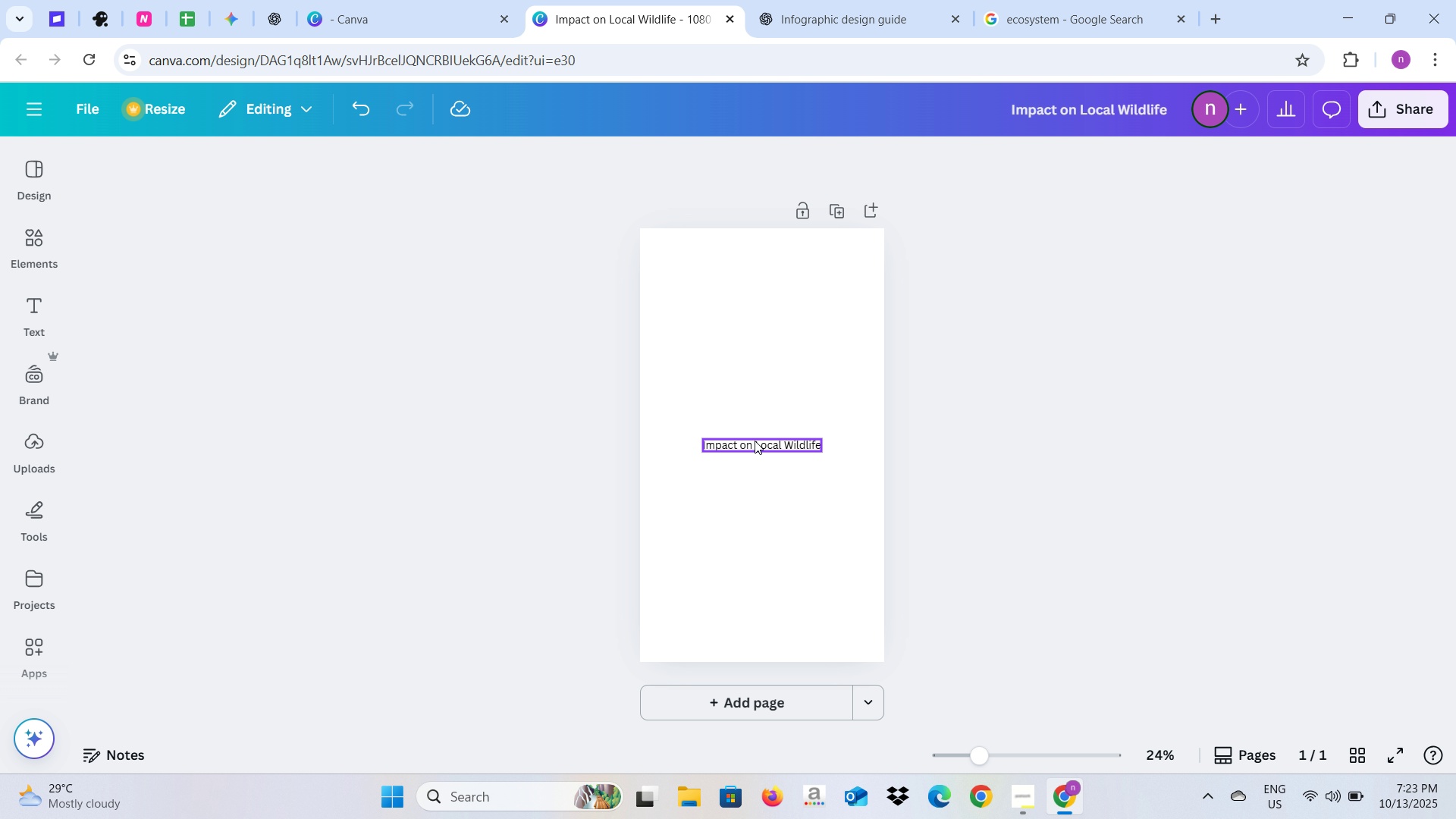 
left_click_drag(start_coordinate=[755, 441], to_coordinate=[760, 270])
 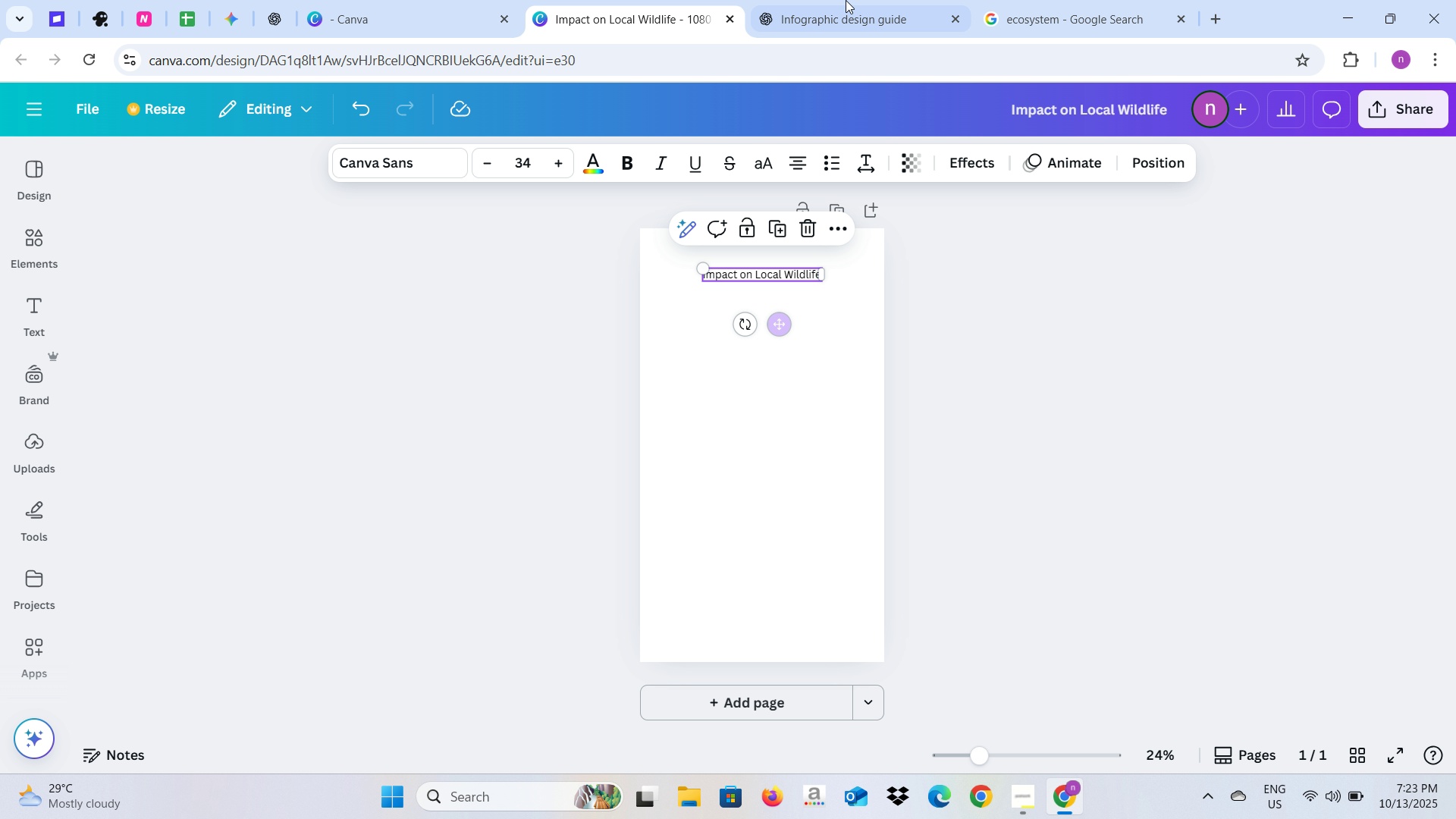 
left_click([844, 0])
 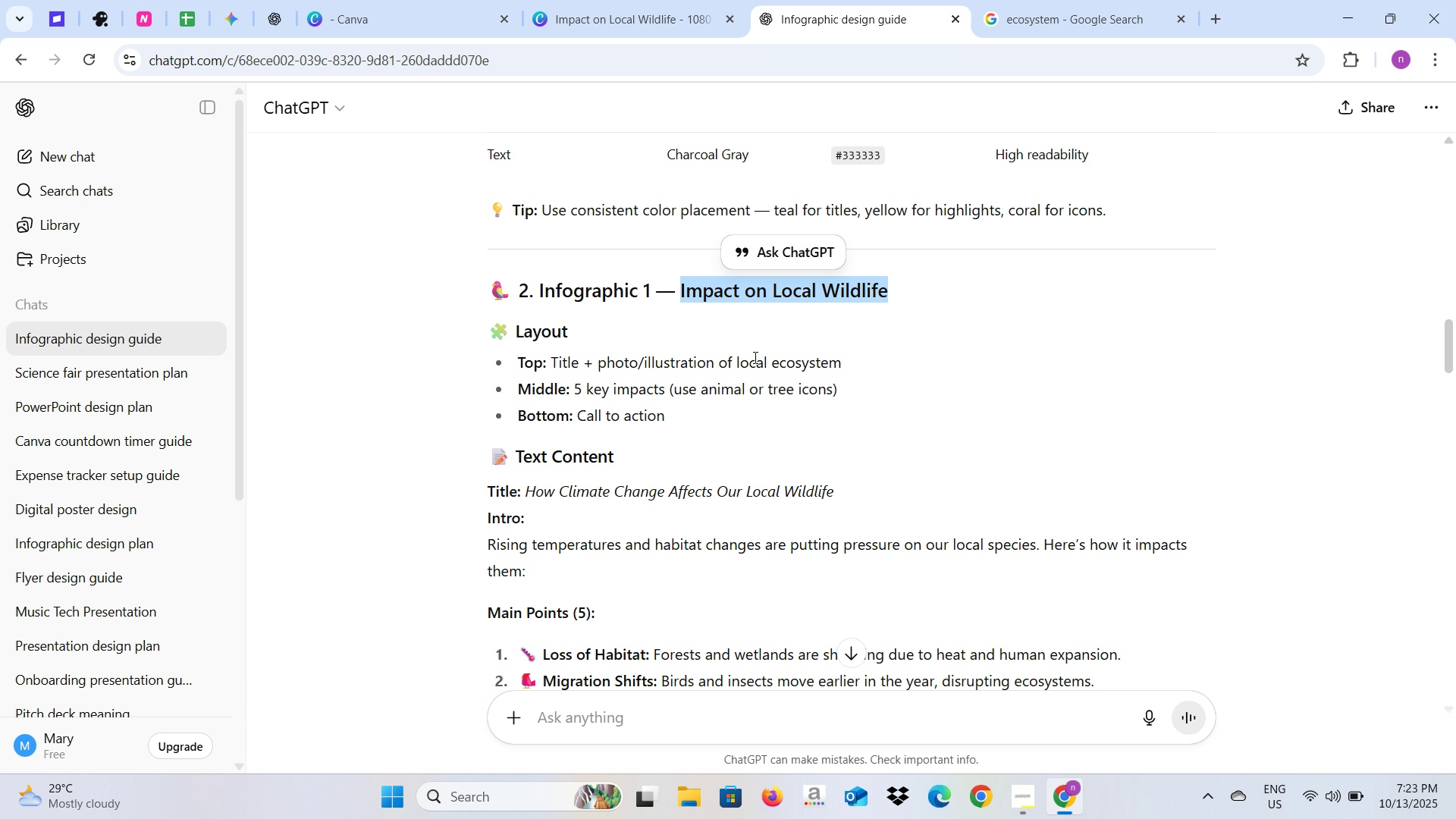 
scroll: coordinate [748, 367], scroll_direction: up, amount: 2.0
 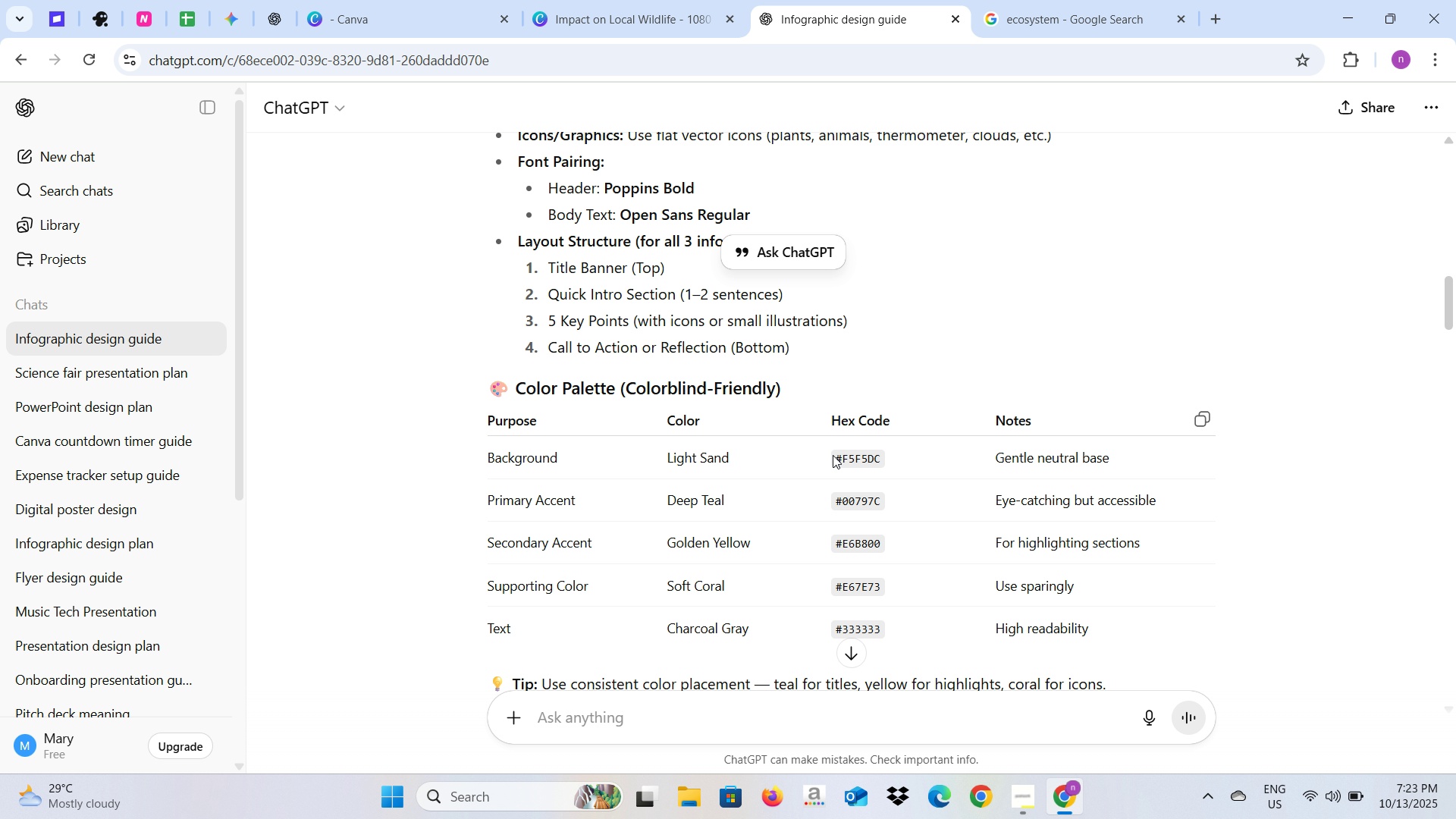 
left_click_drag(start_coordinate=[835, 461], to_coordinate=[878, 461])
 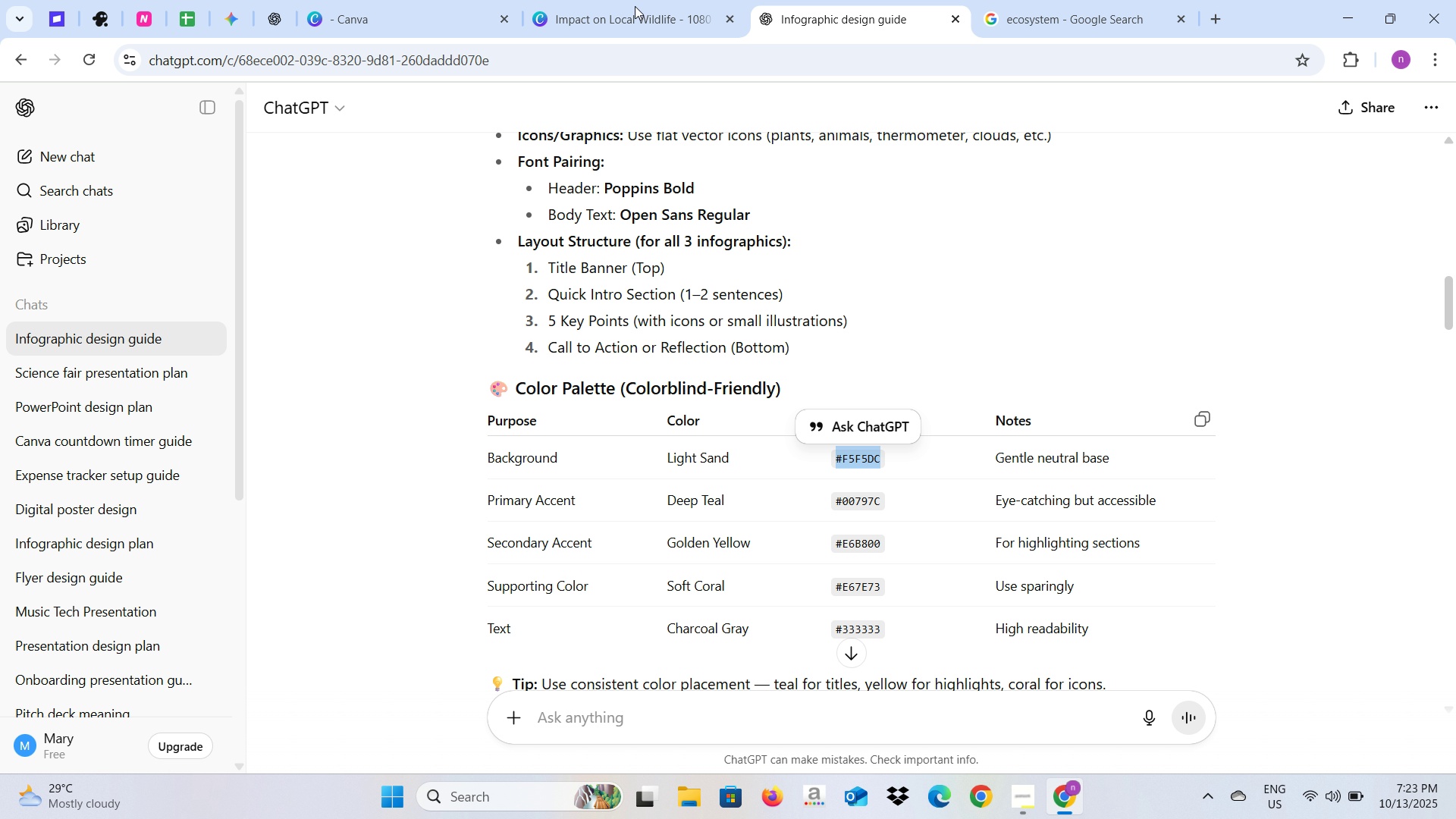 
key(Control+C)
 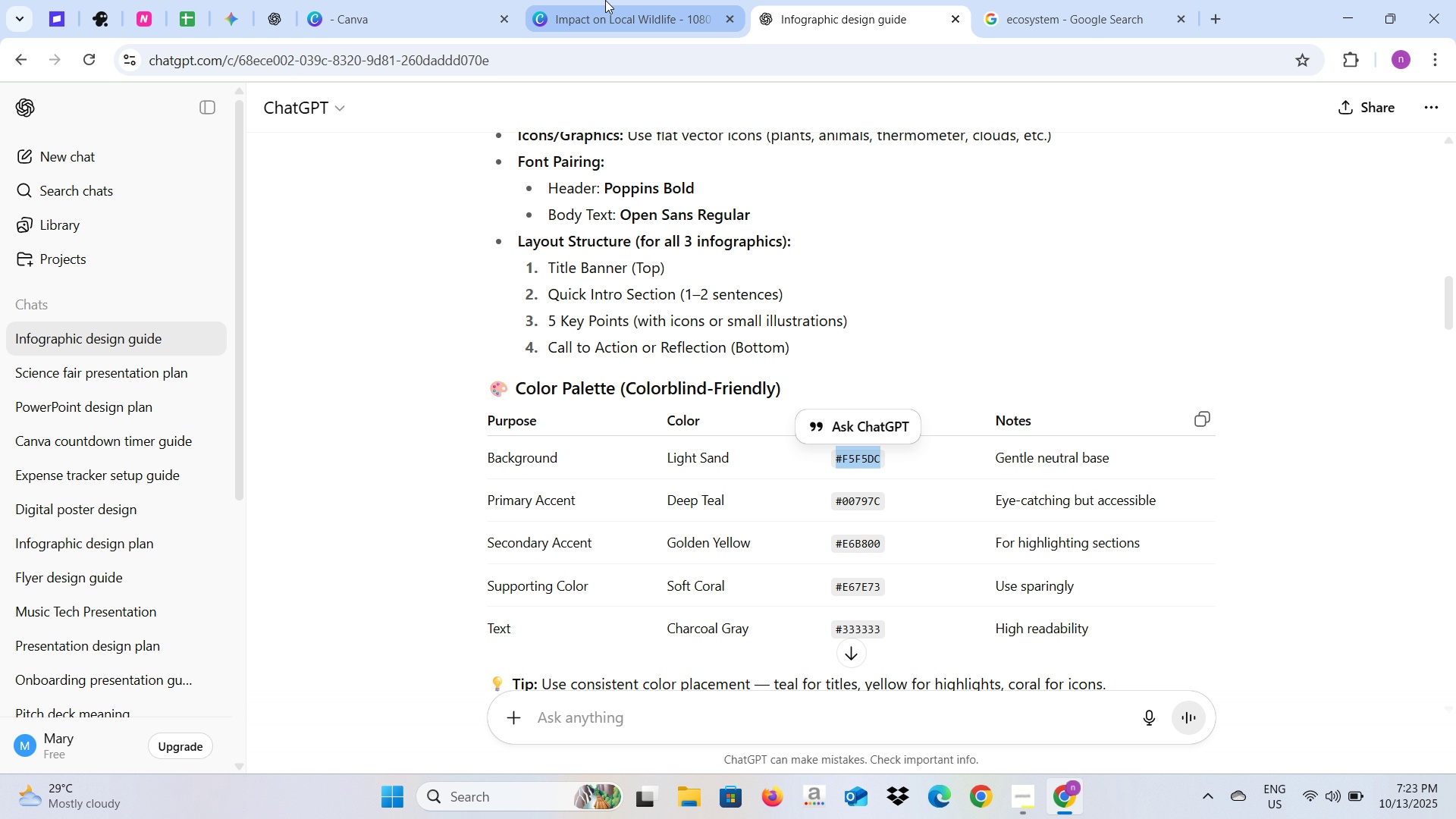 
left_click([605, 0])
 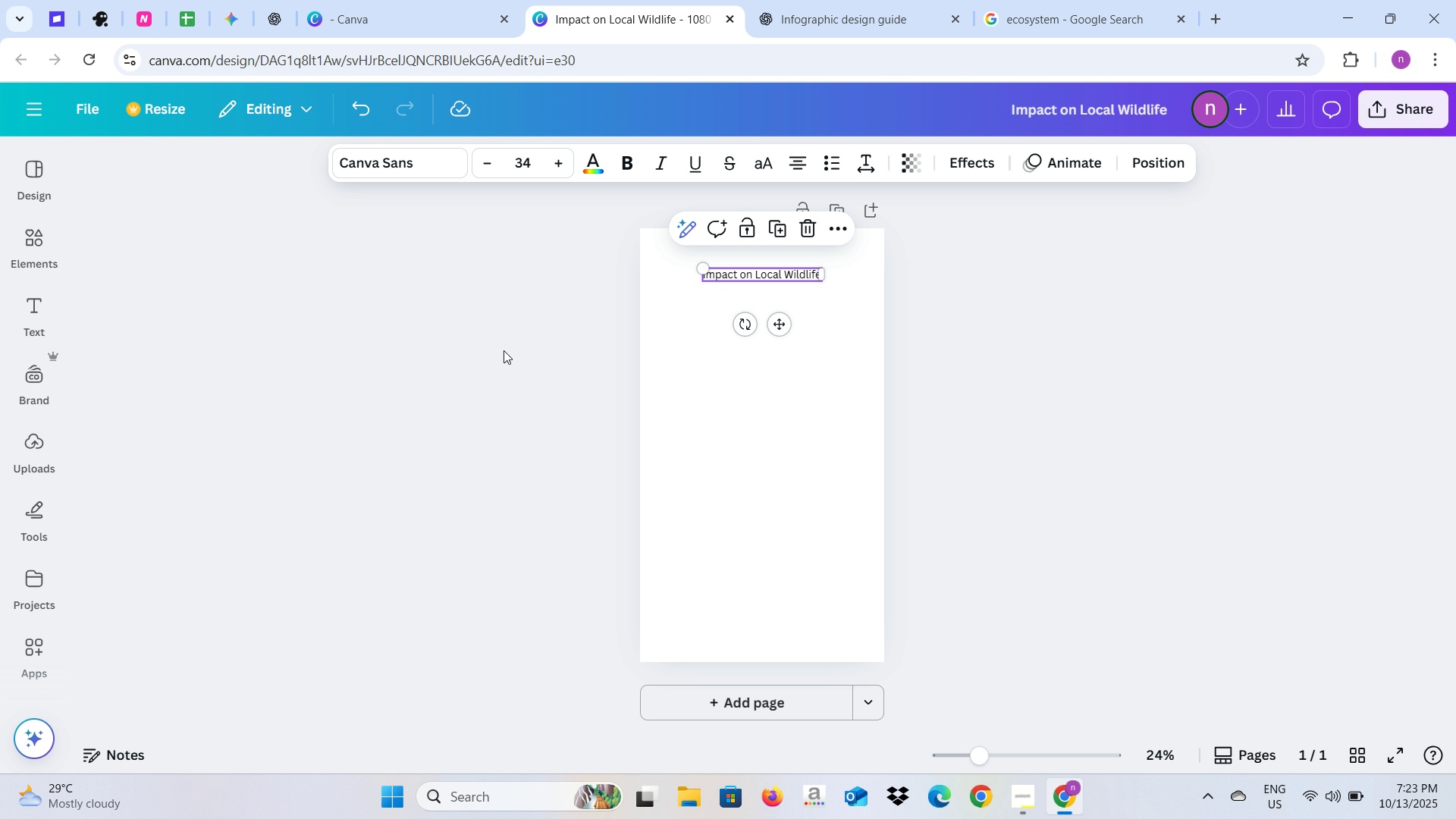 
left_click([504, 350])
 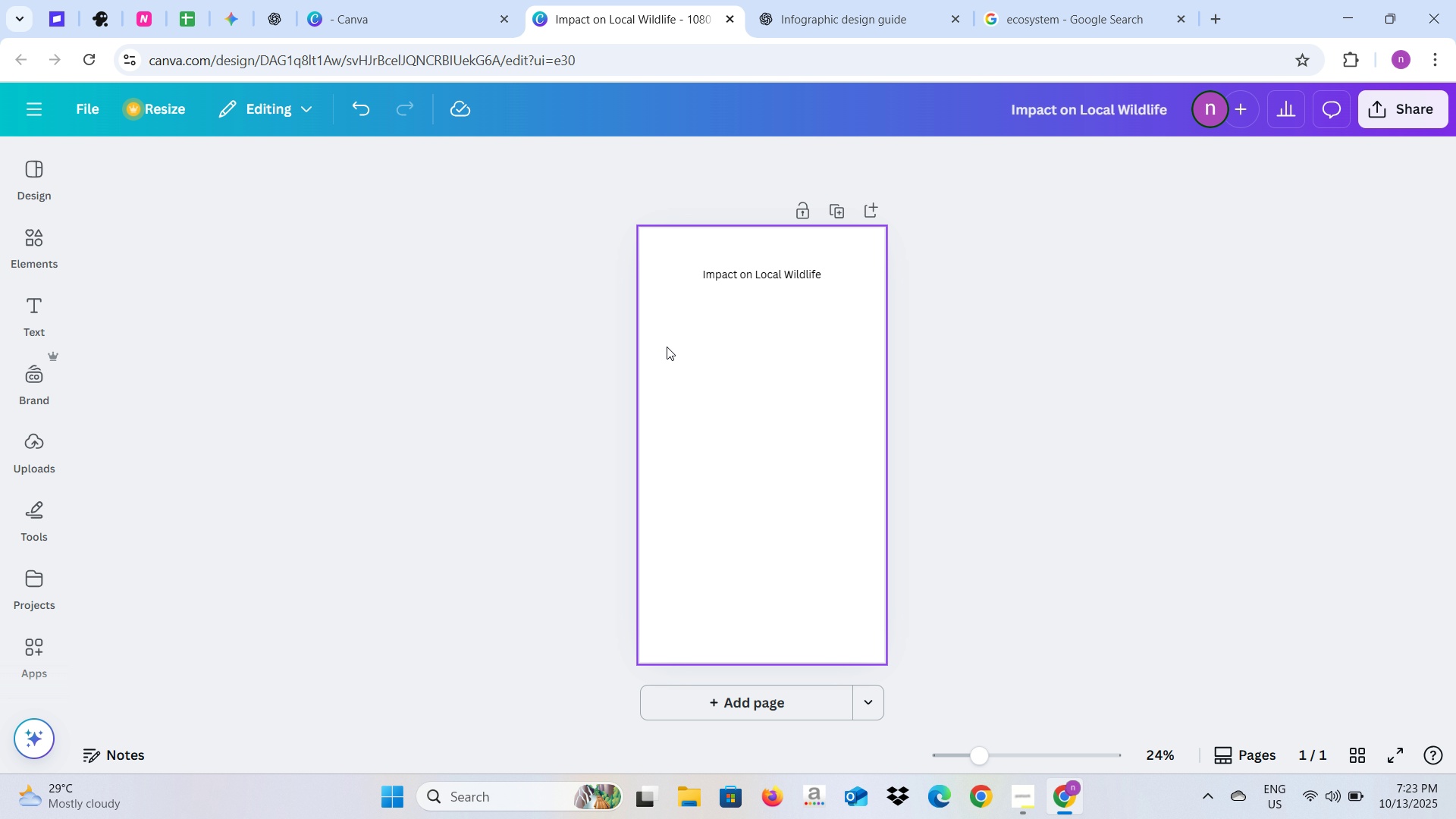 
left_click([667, 347])
 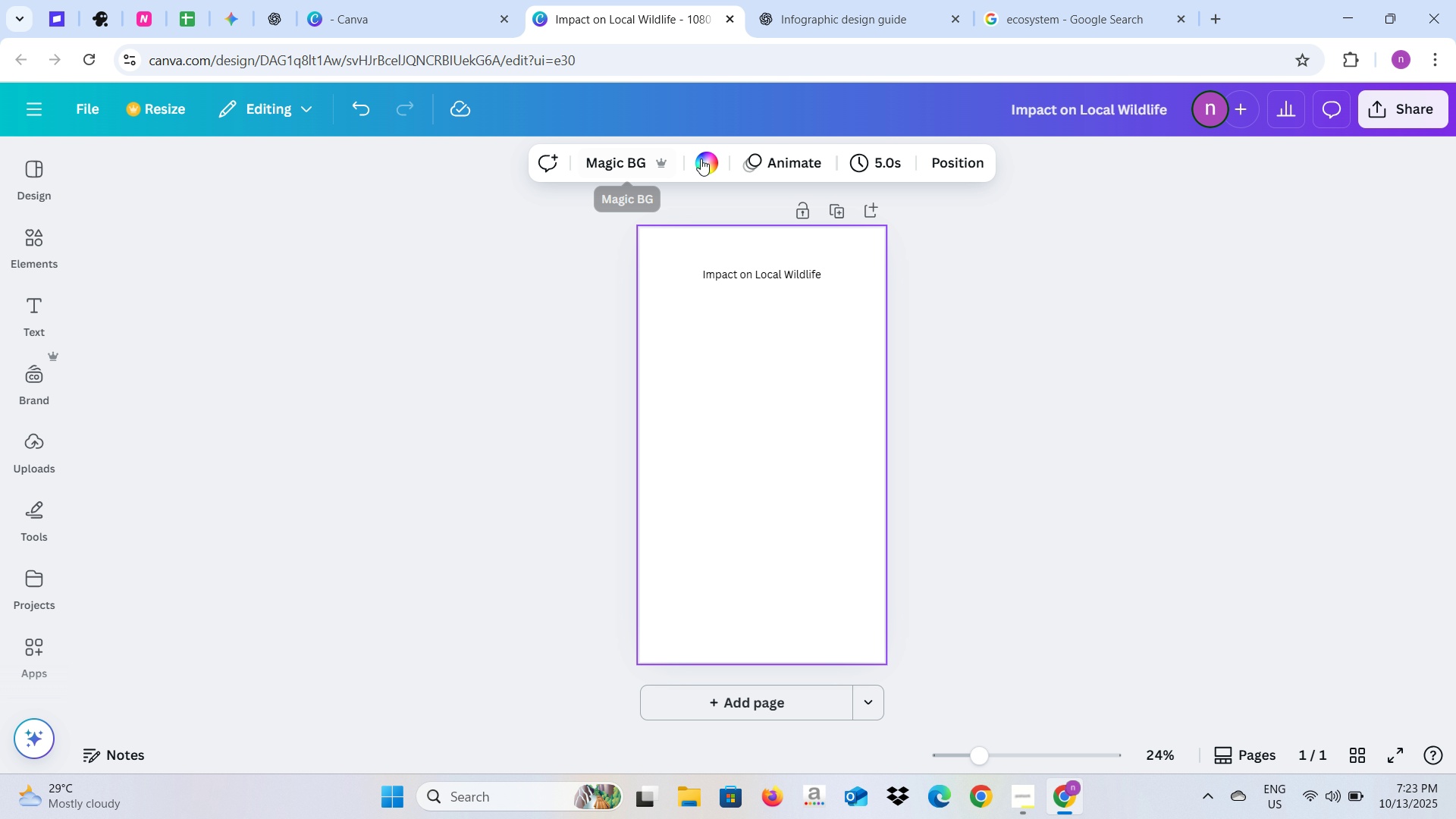 
left_click([701, 158])
 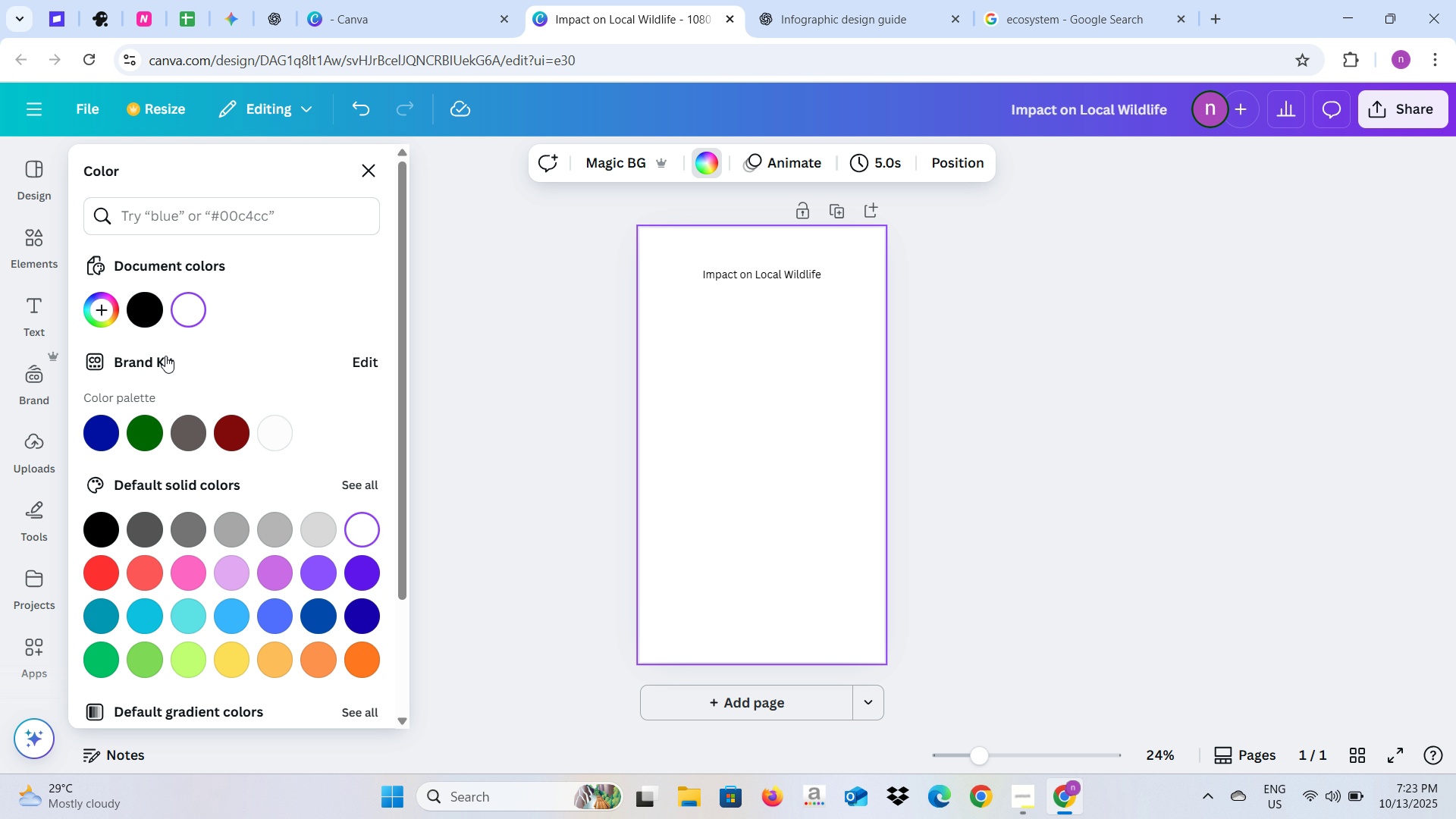 
left_click([204, 215])
 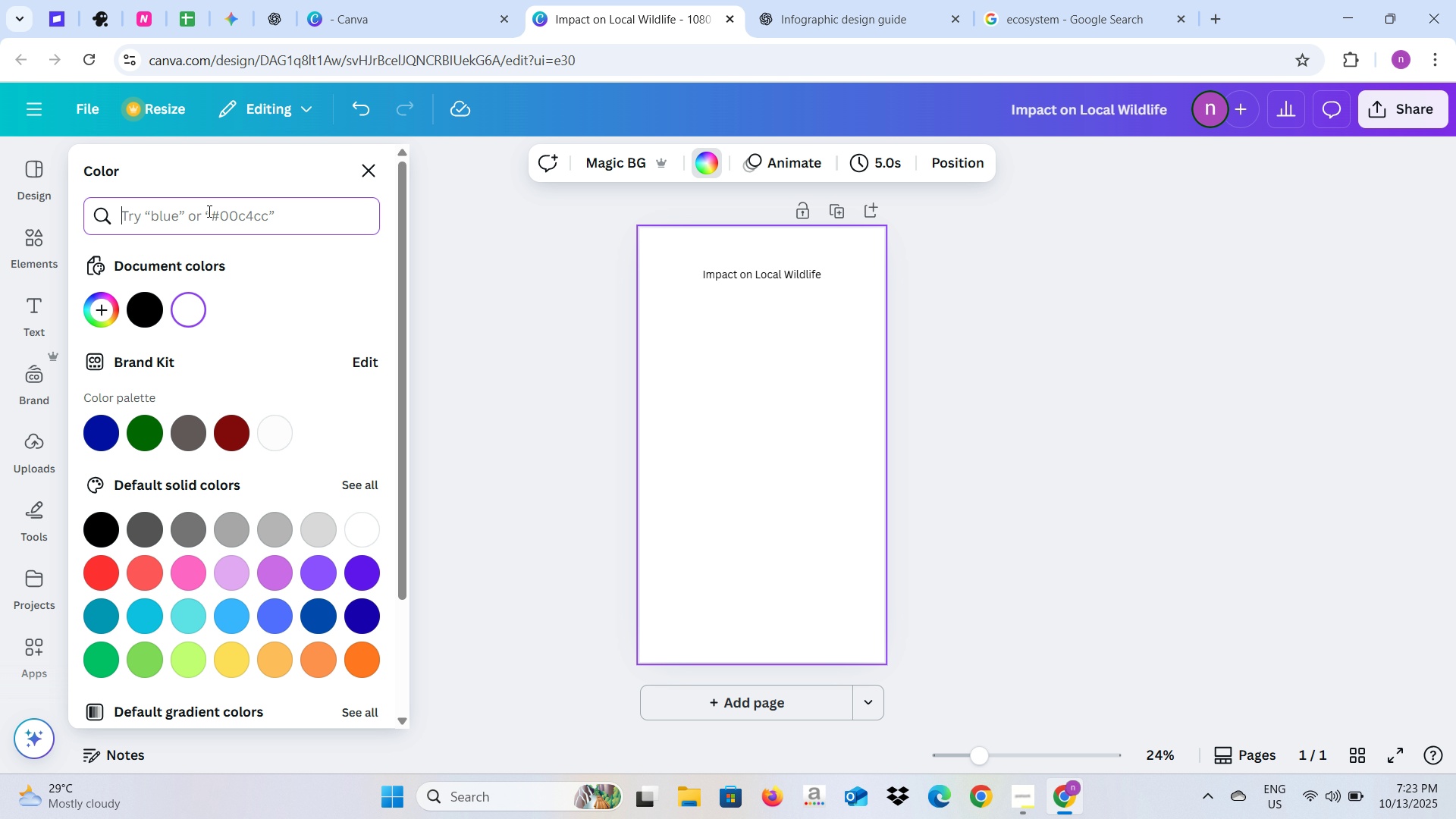 
key(Control+V)
 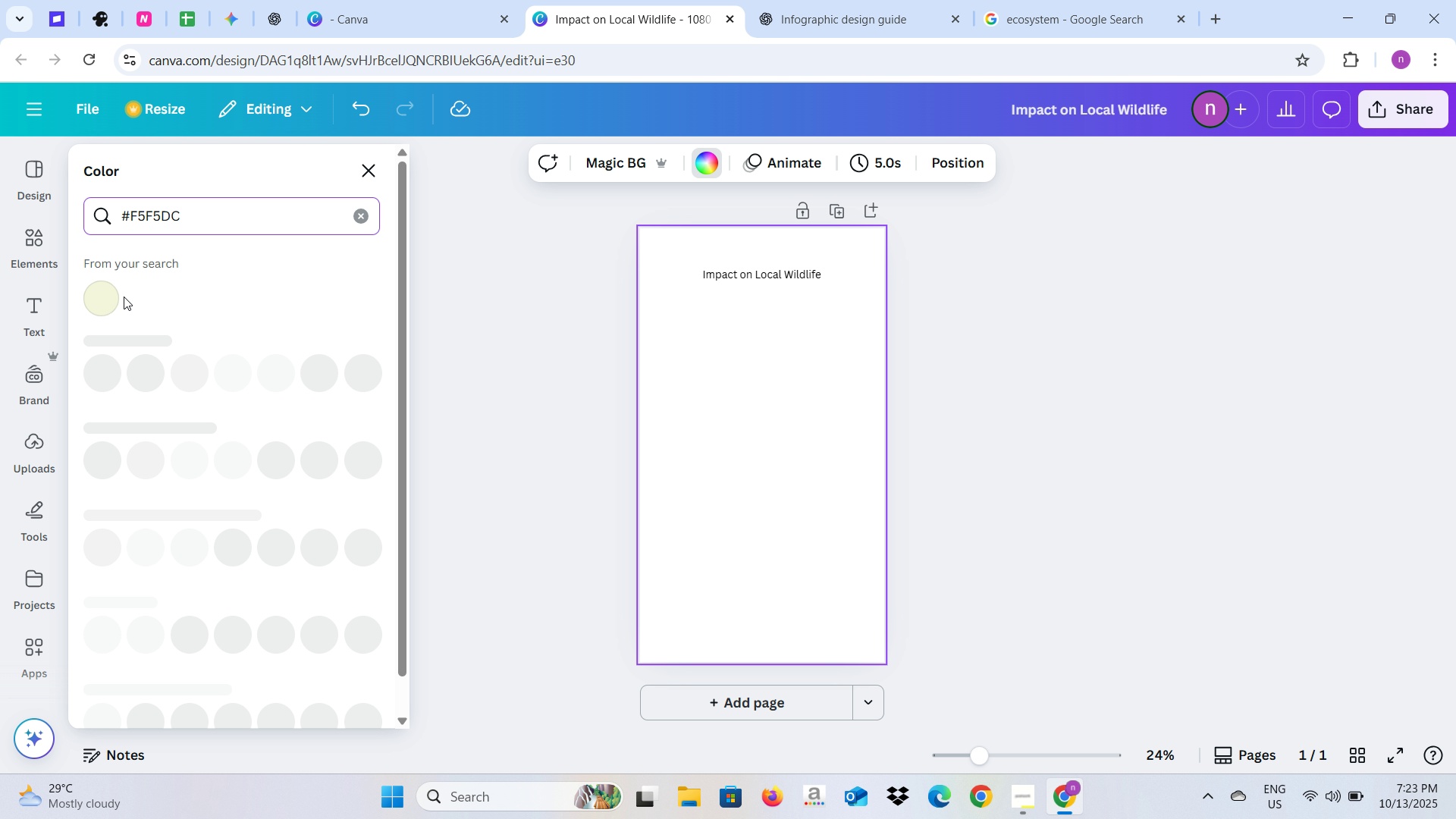 
left_click([108, 297])
 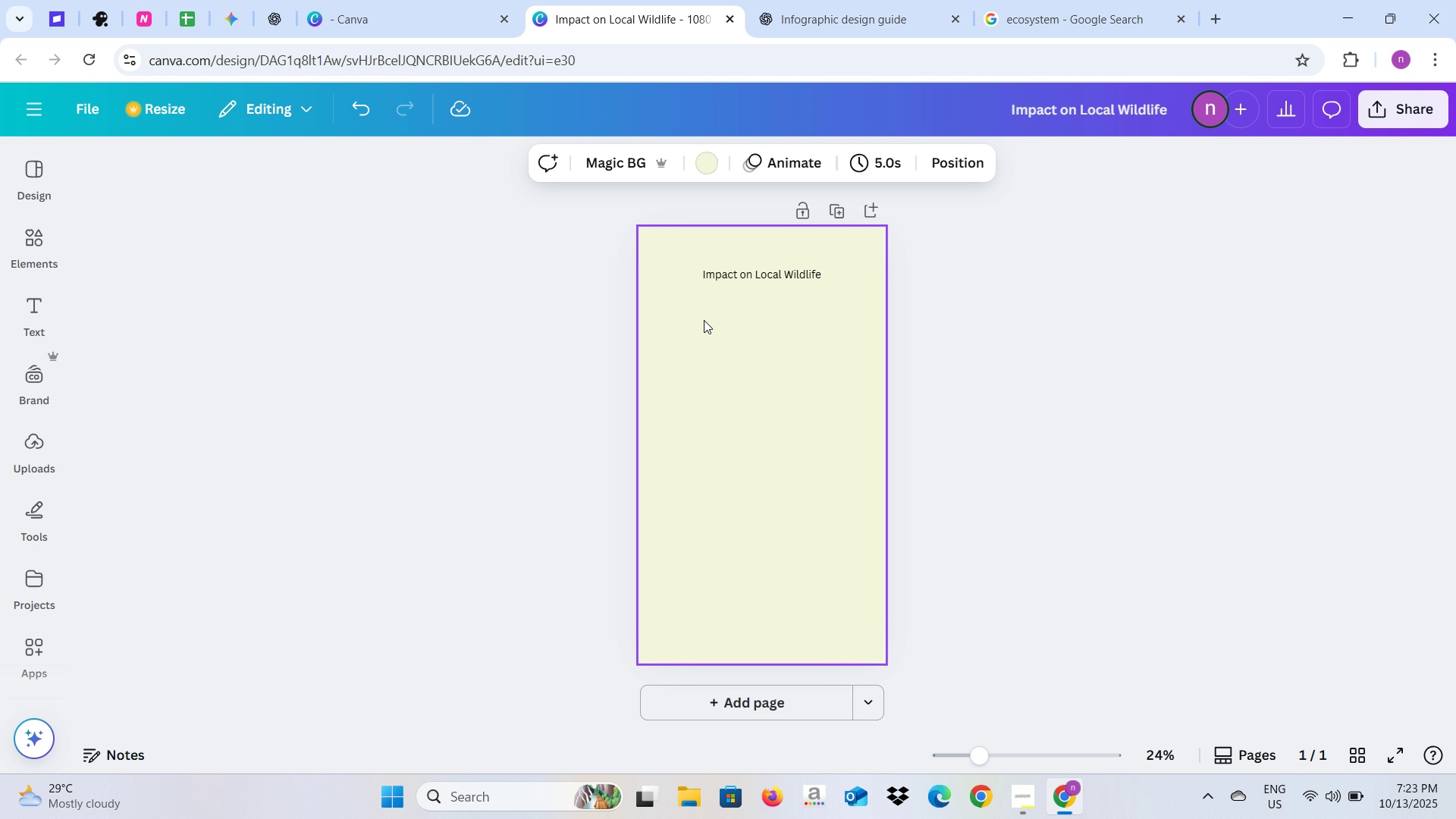 
left_click([730, 278])
 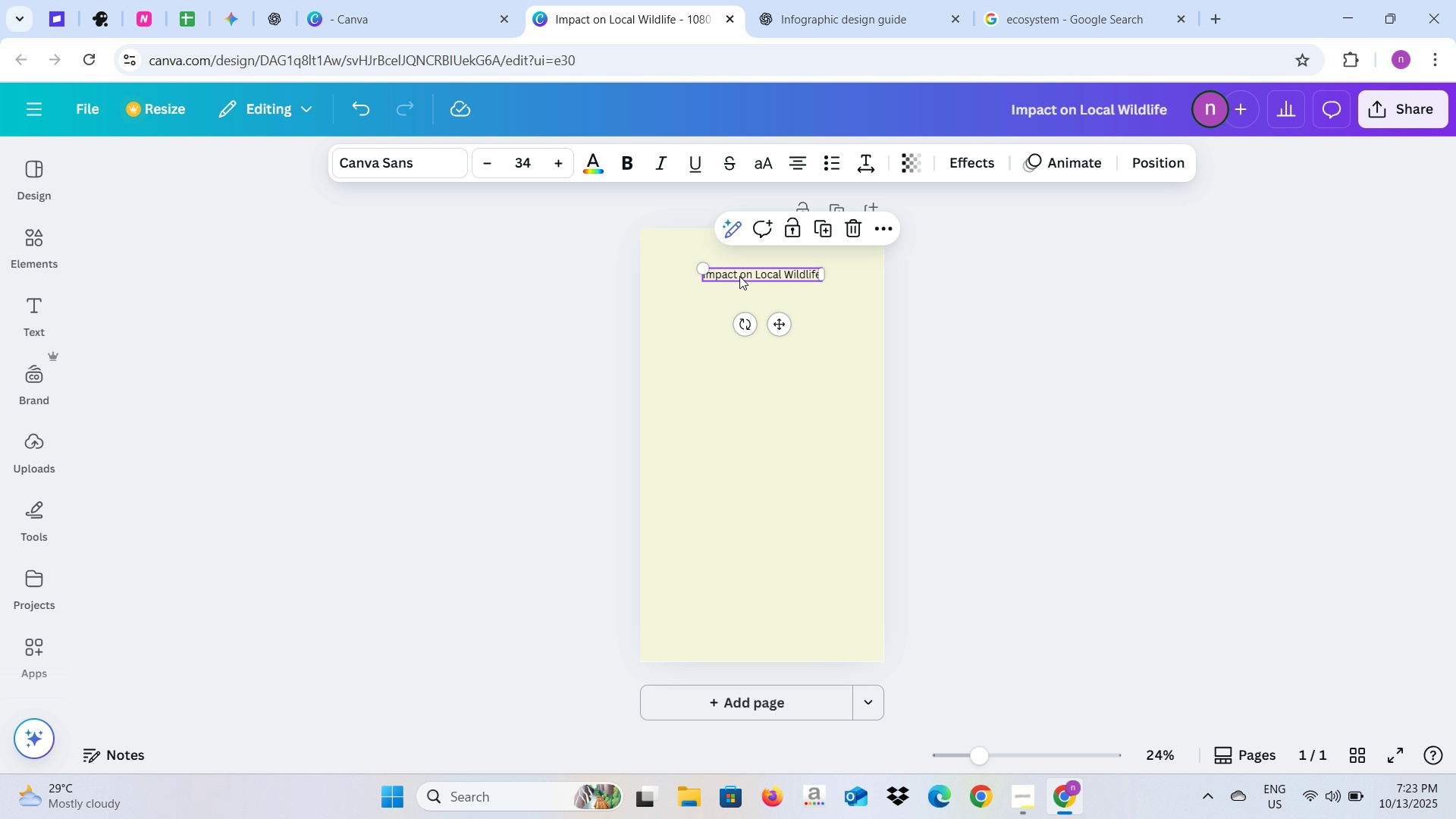 
left_click_drag(start_coordinate=[739, 276], to_coordinate=[742, 260])
 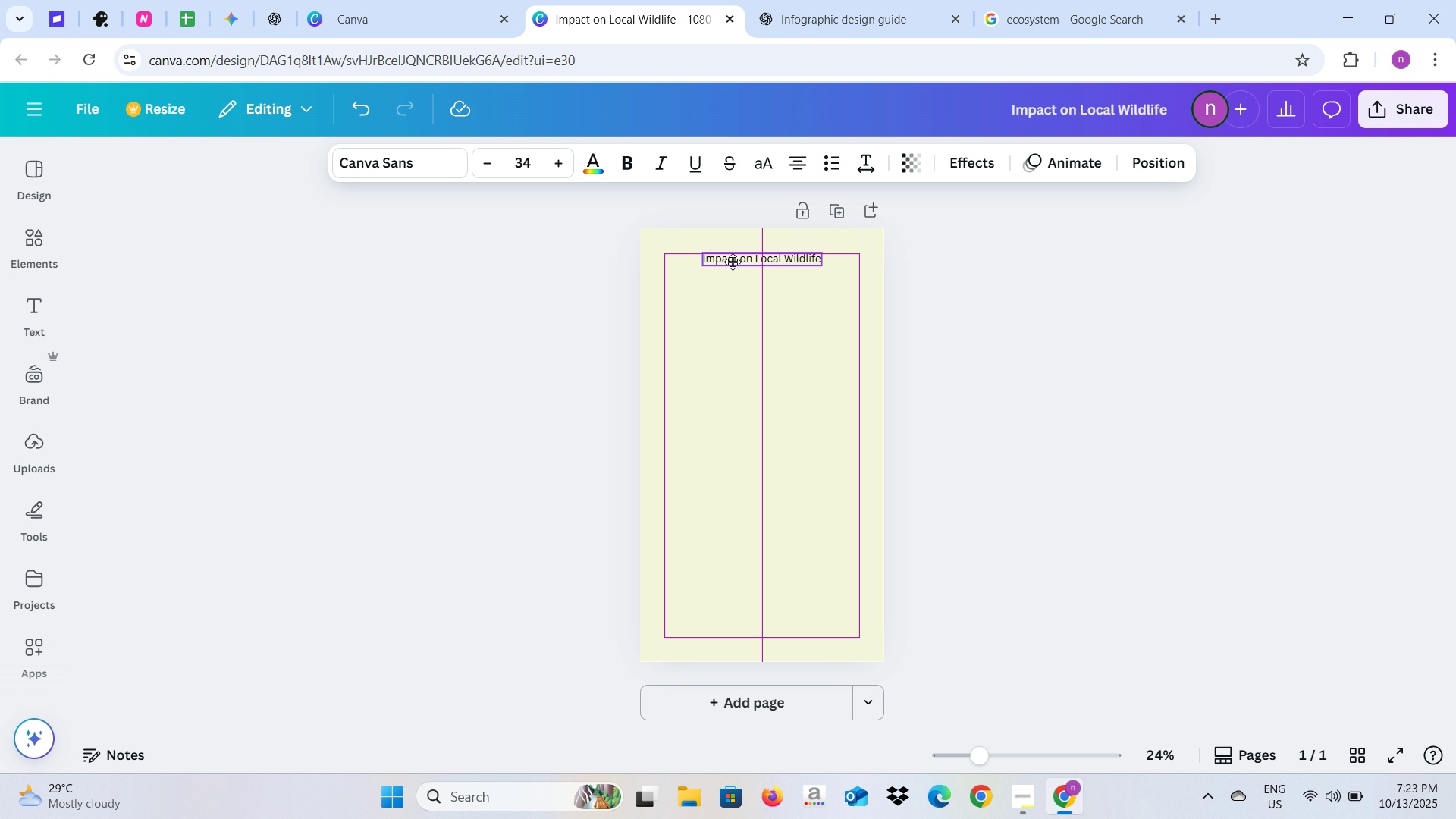 
left_click([403, 419])
 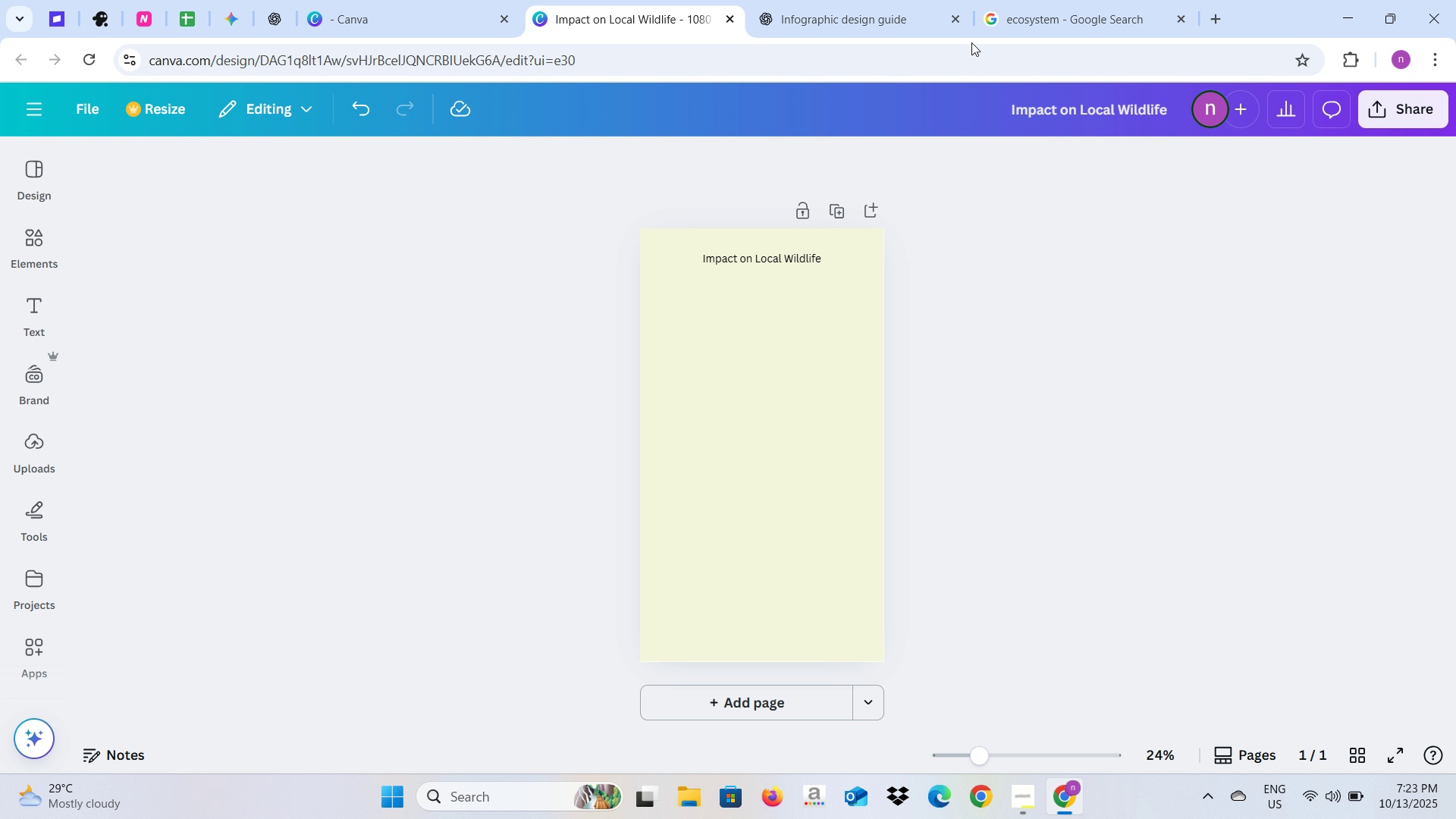 
left_click([997, 0])
 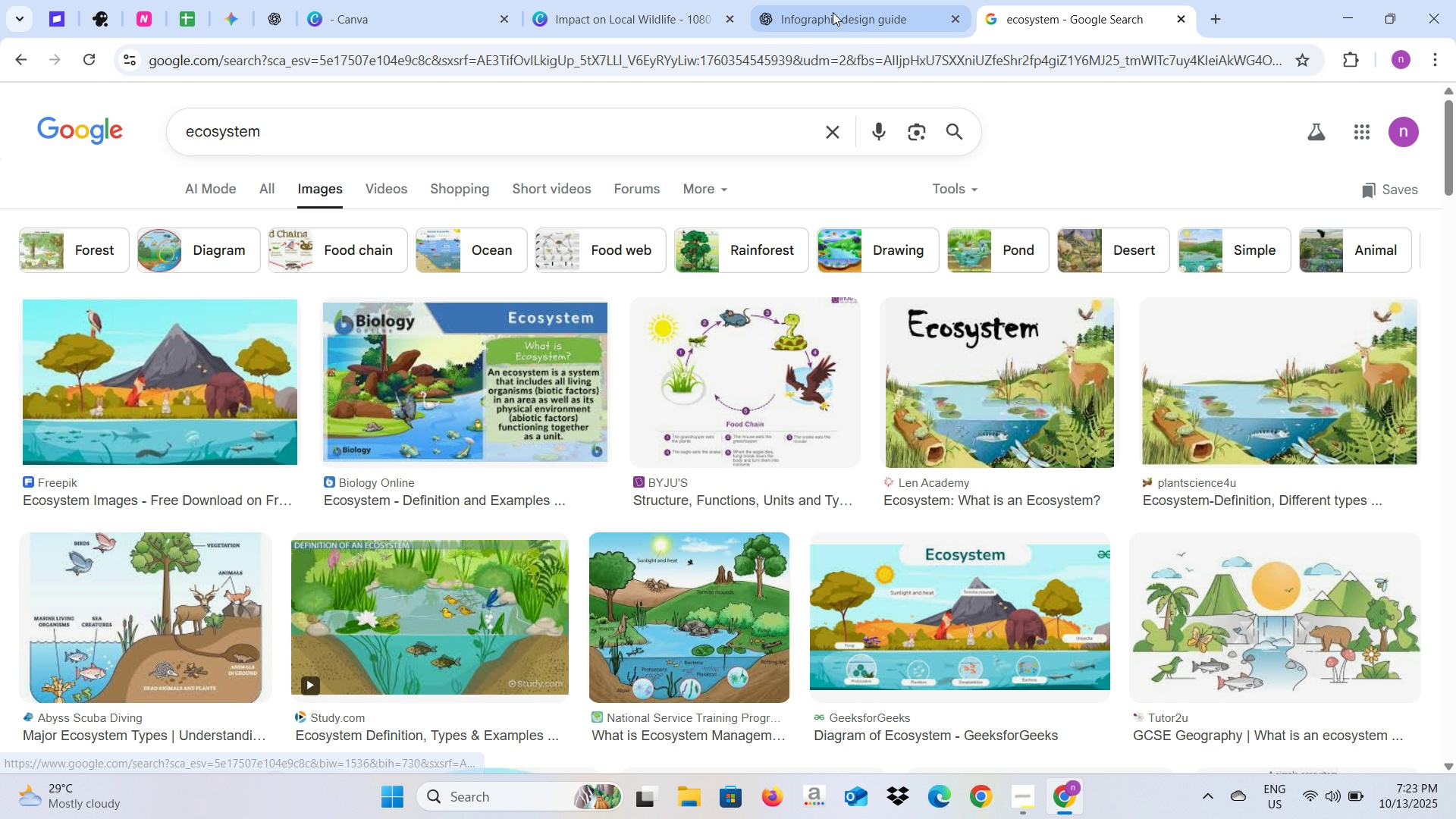 
left_click([645, 0])
 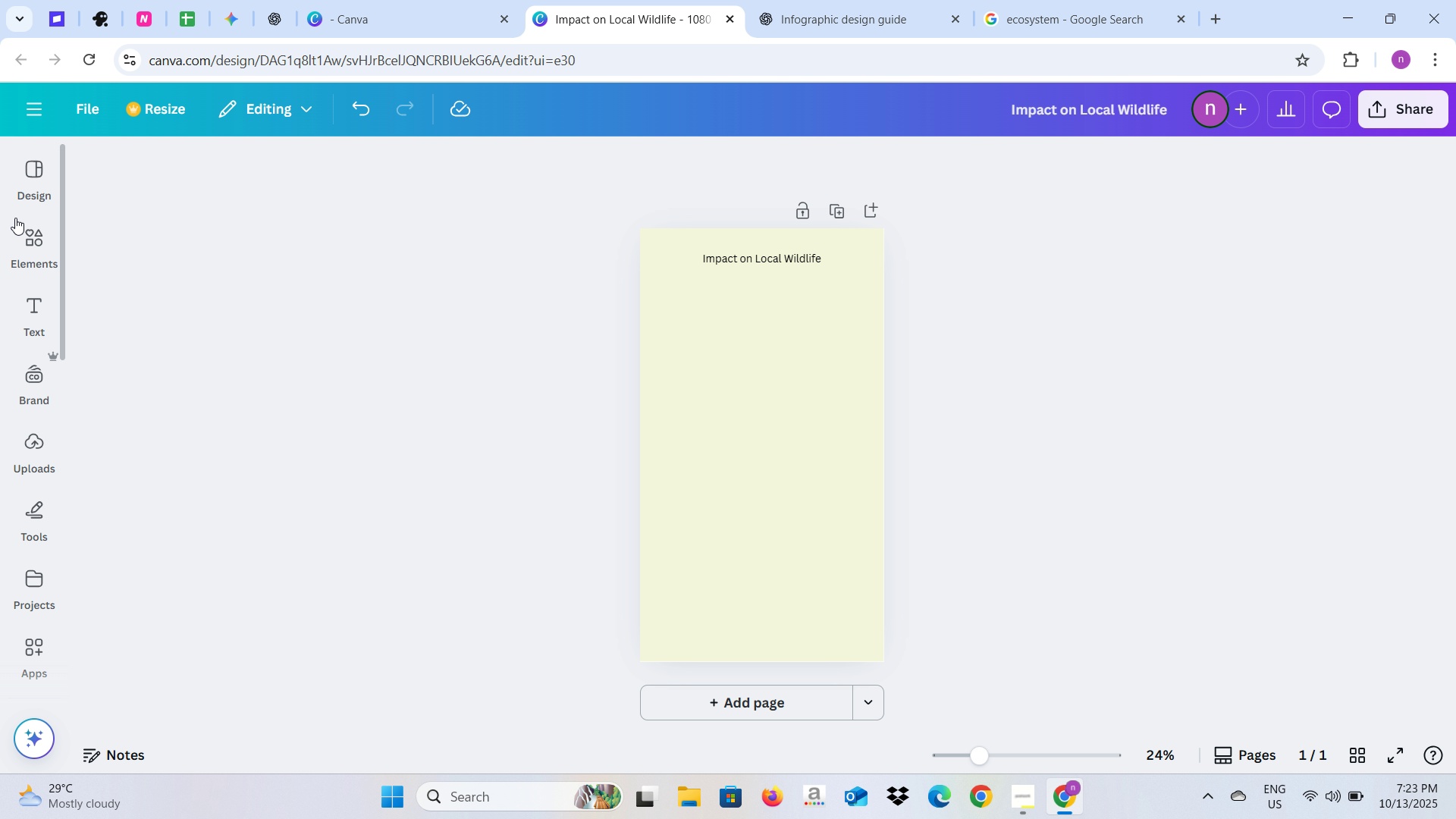 
left_click([26, 243])
 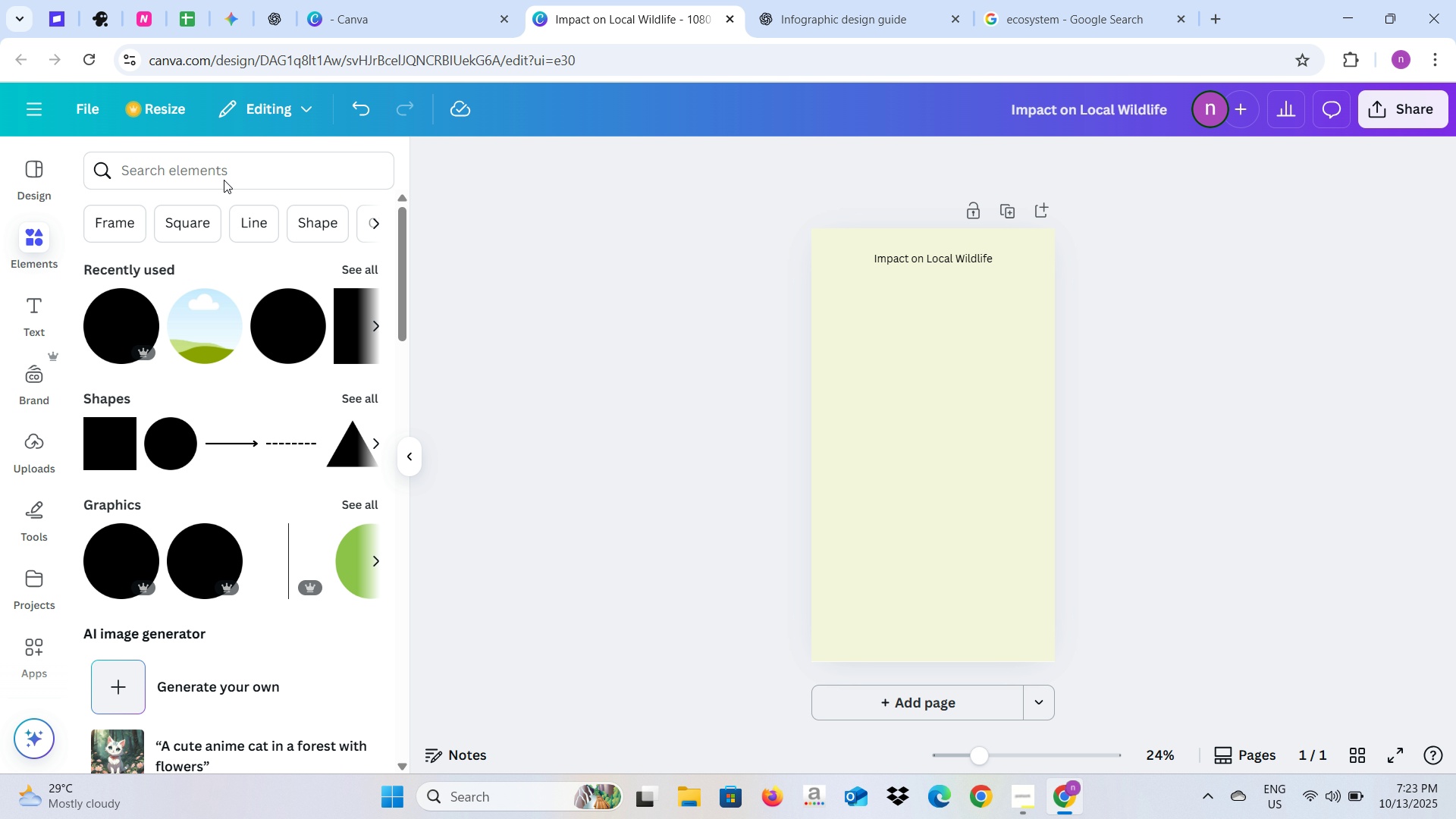 
wait(5.71)
 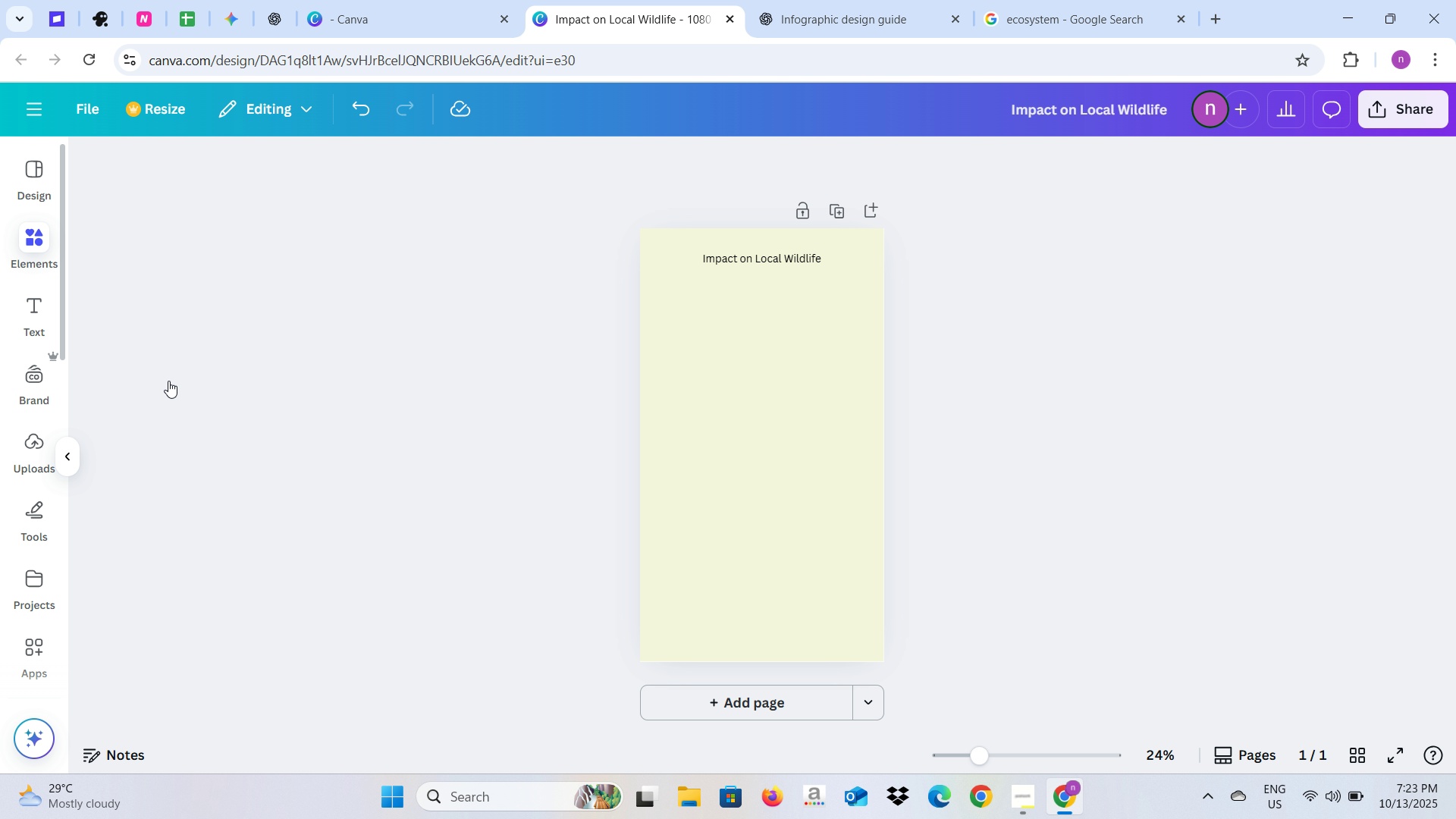 
type(rectangula)
 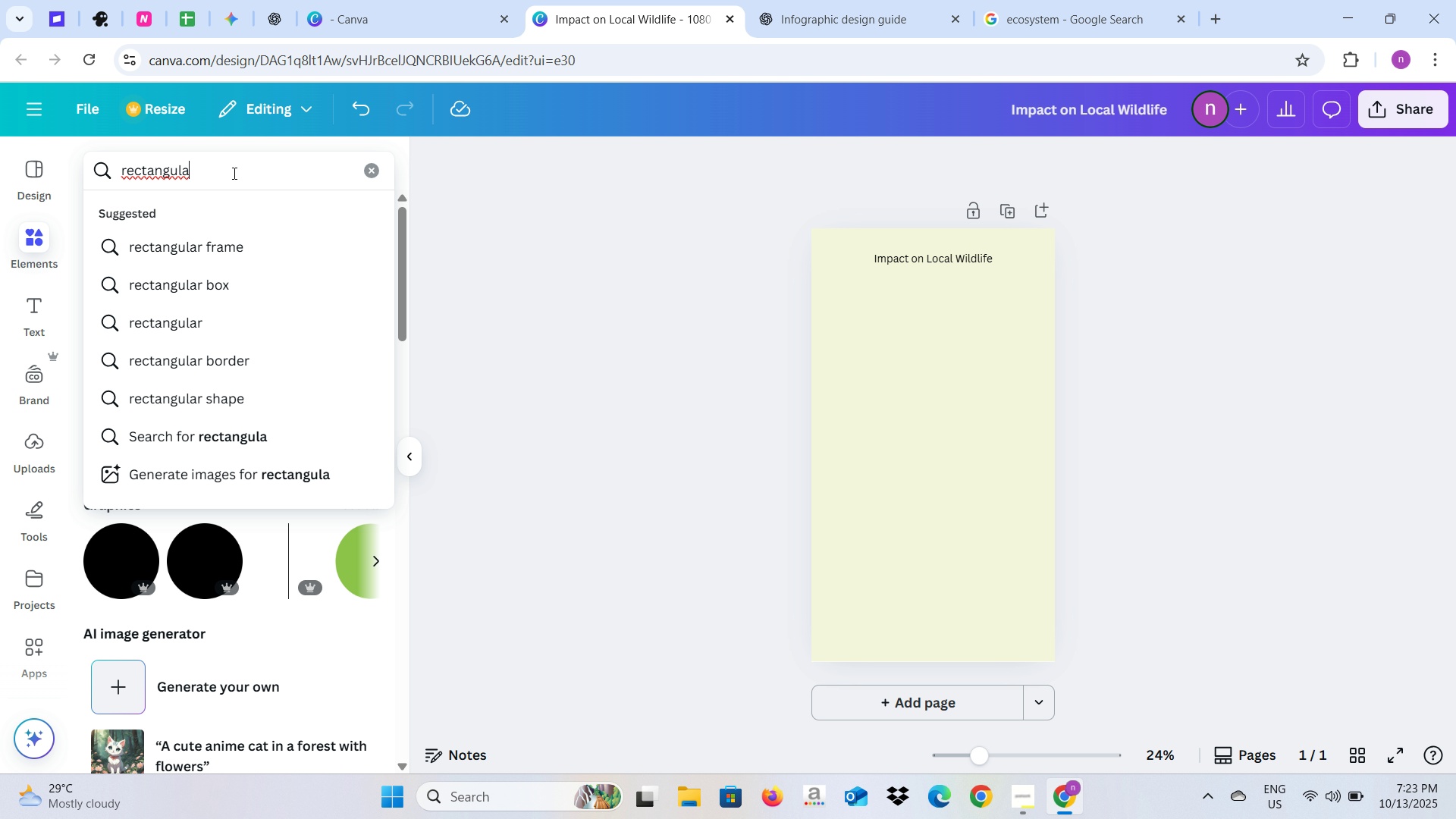 
key(ArrowDown)
 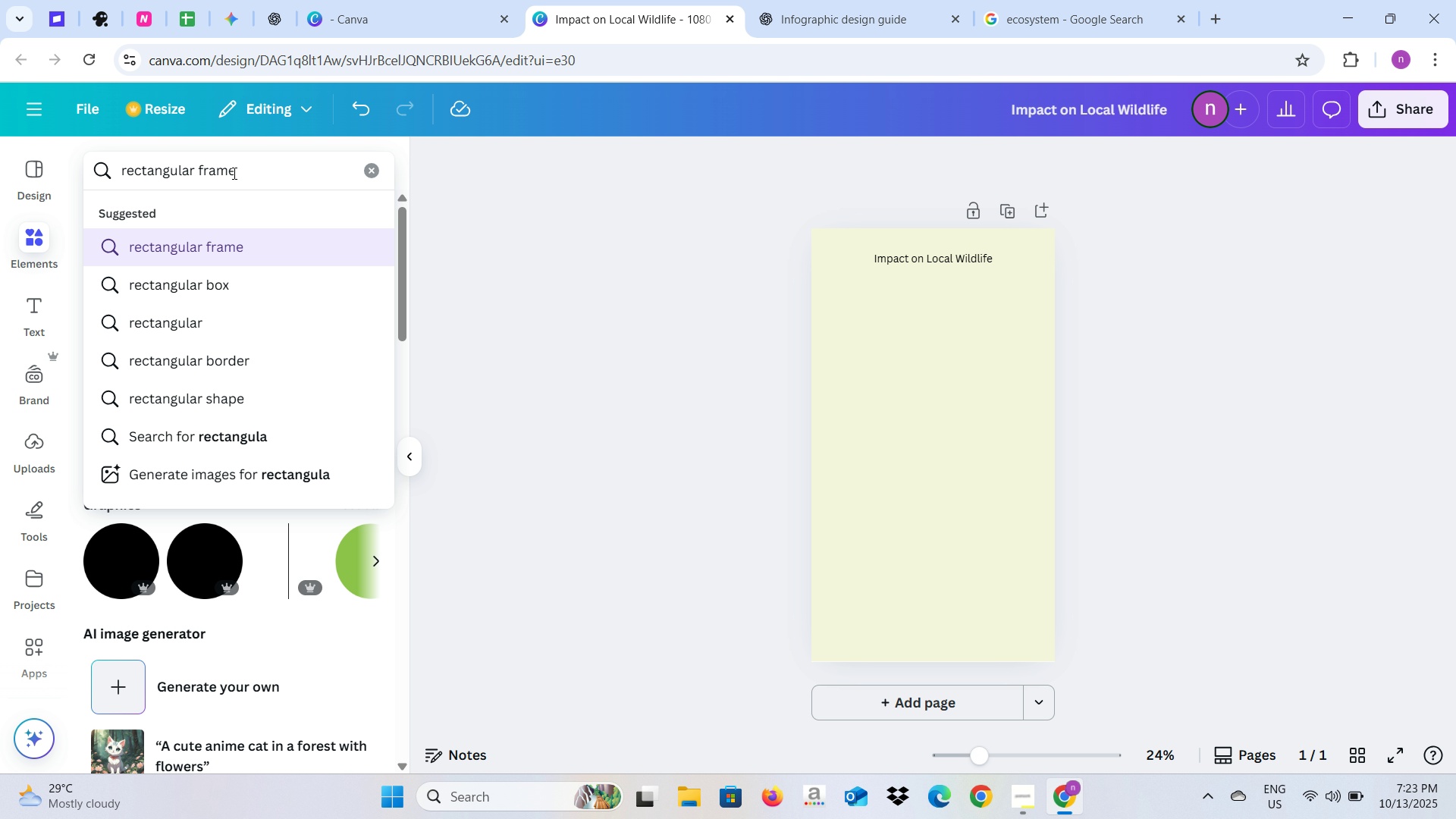 
key(Enter)
 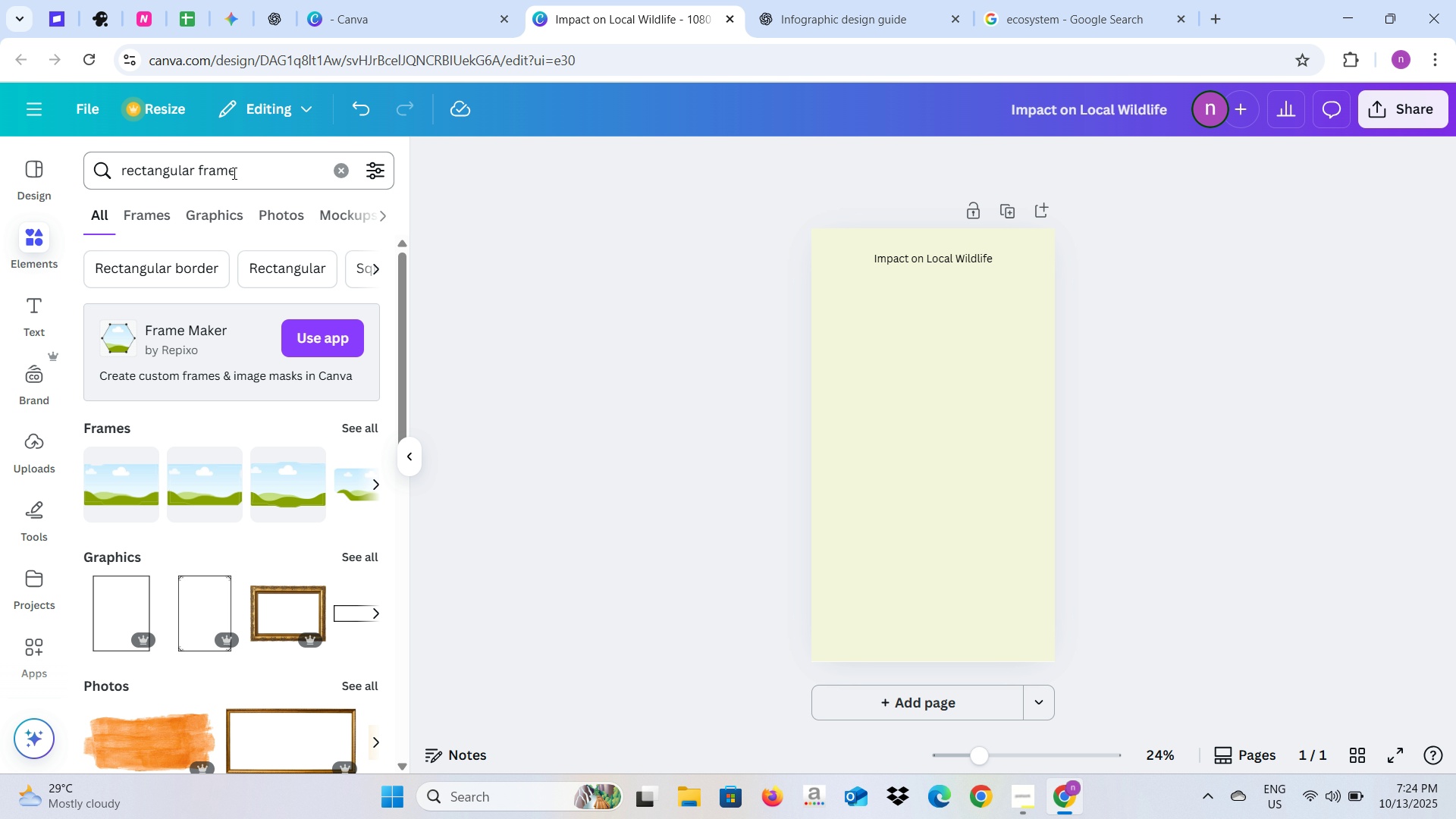 
wait(19.16)
 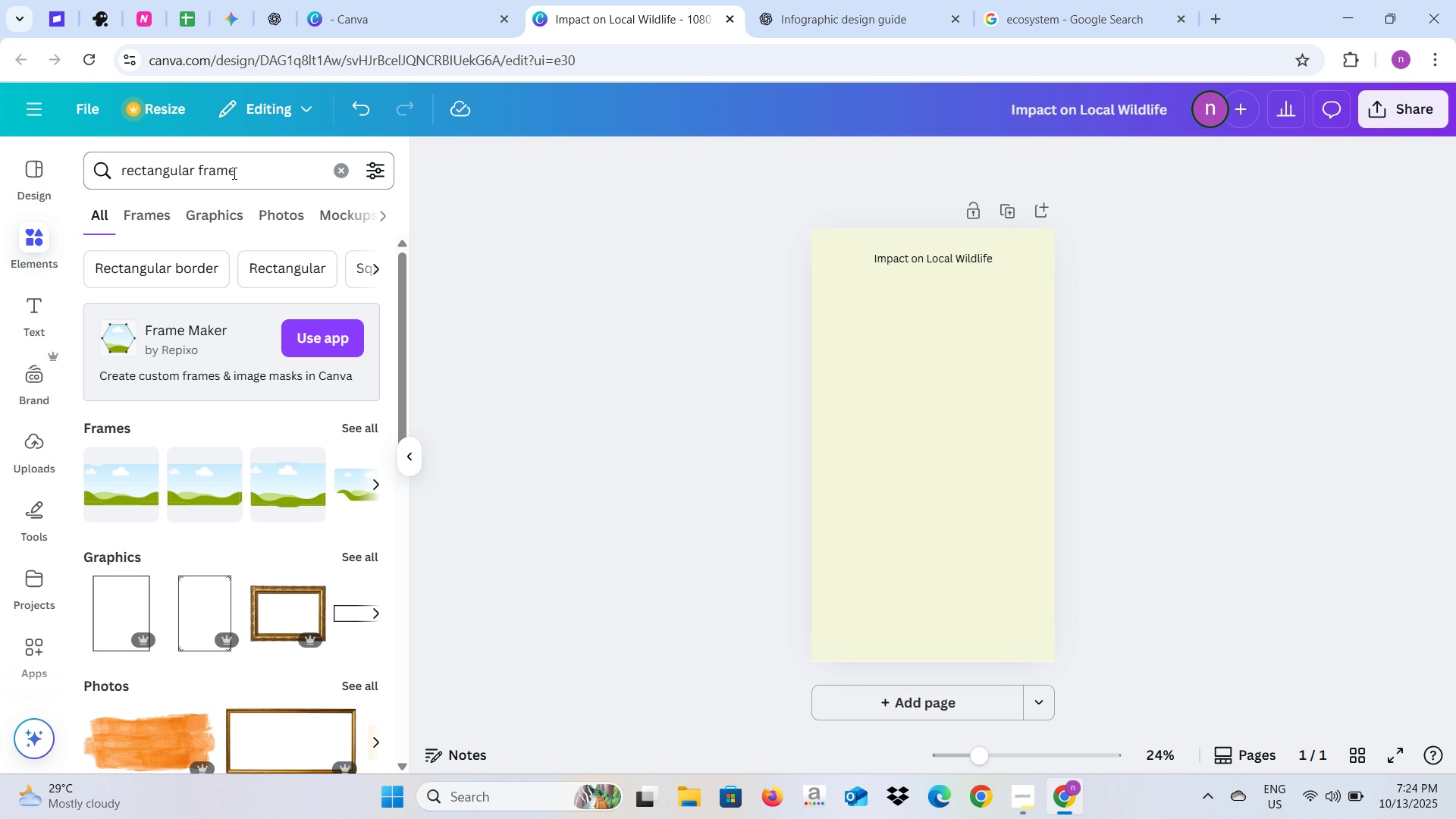 
left_click([344, 488])
 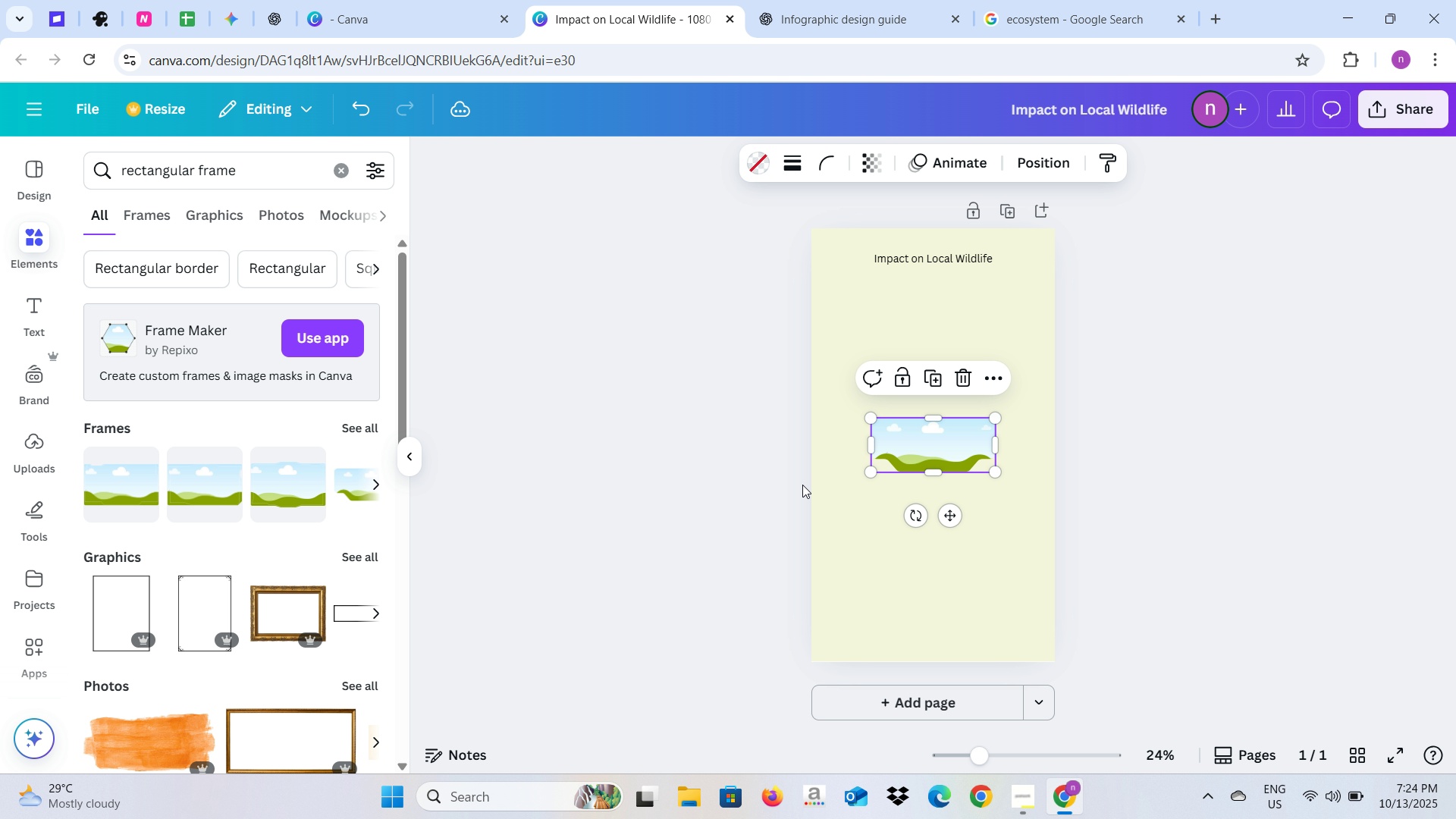 
left_click_drag(start_coordinate=[912, 438], to_coordinate=[896, 248])
 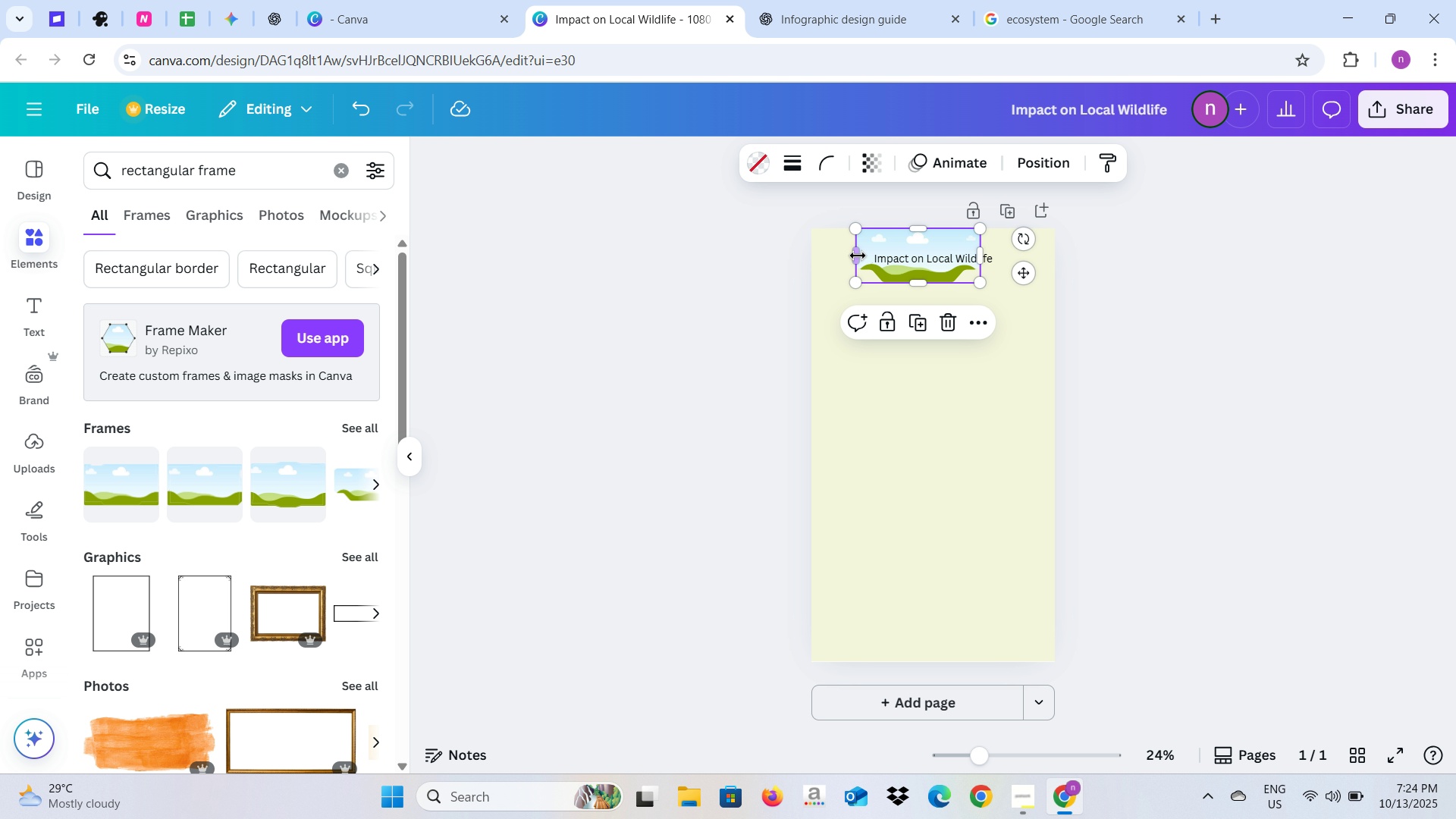 
left_click_drag(start_coordinate=[857, 255], to_coordinate=[815, 255])
 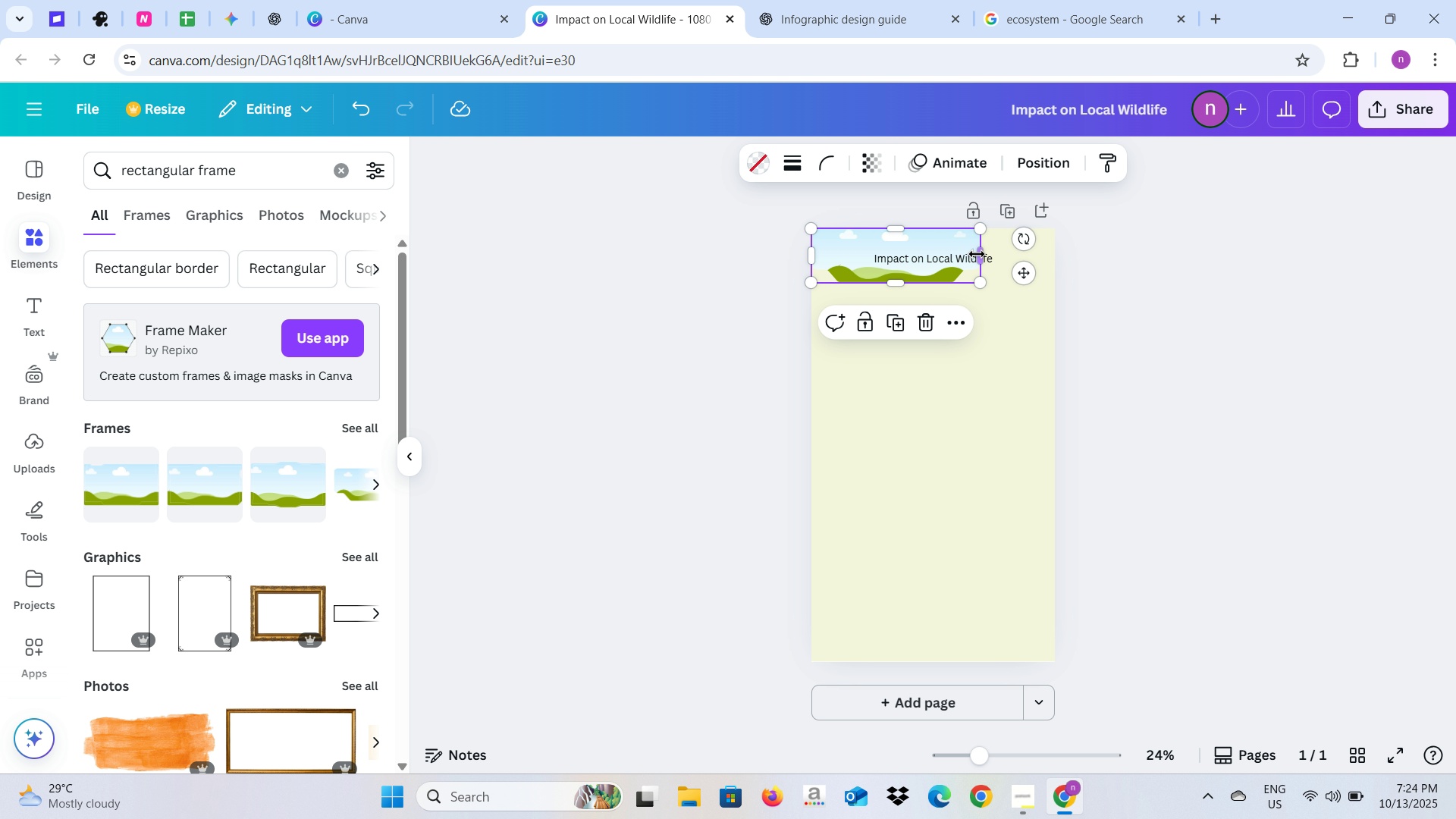 
left_click_drag(start_coordinate=[977, 254], to_coordinate=[1045, 258])
 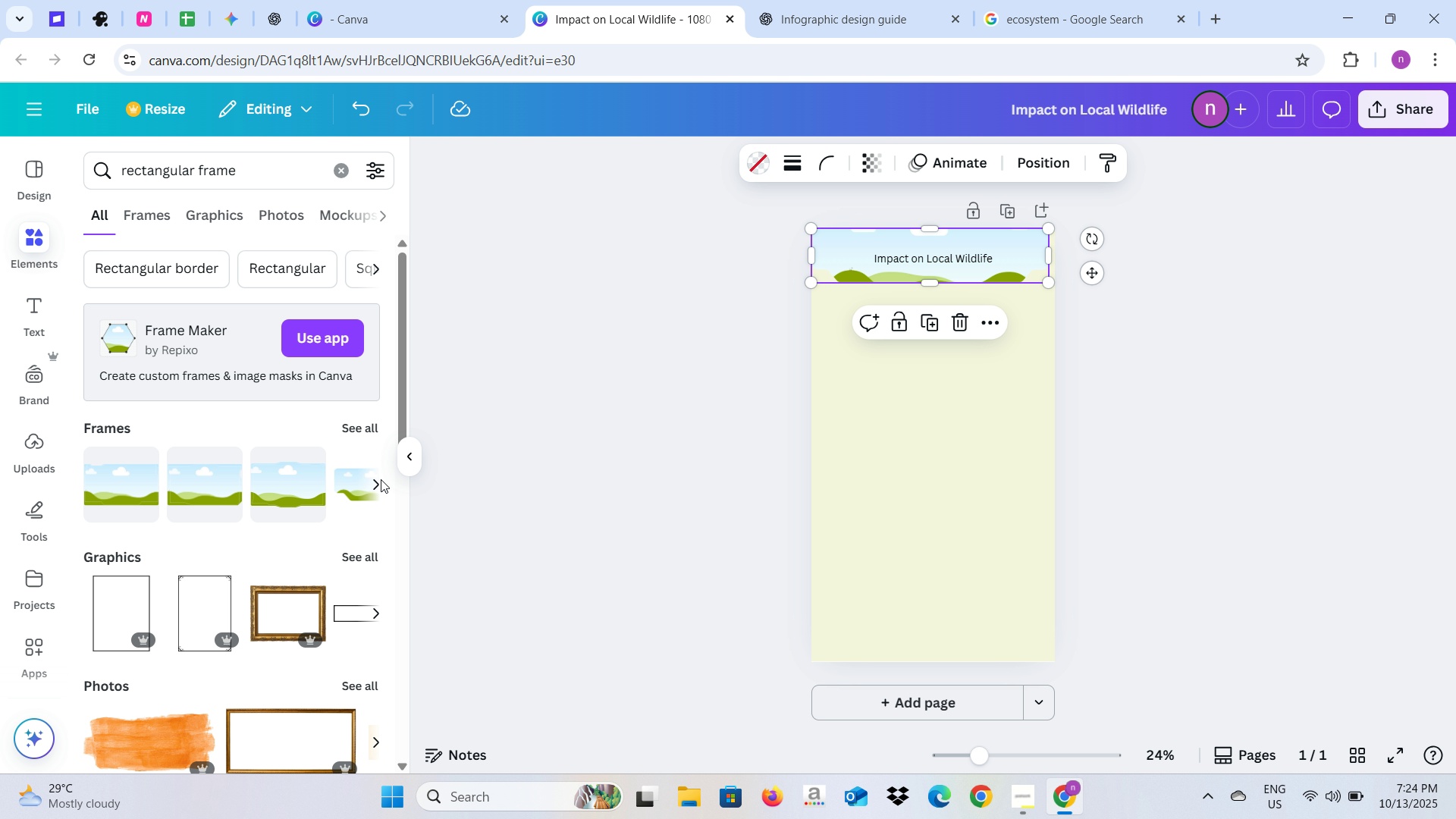 
left_click([377, 479])
 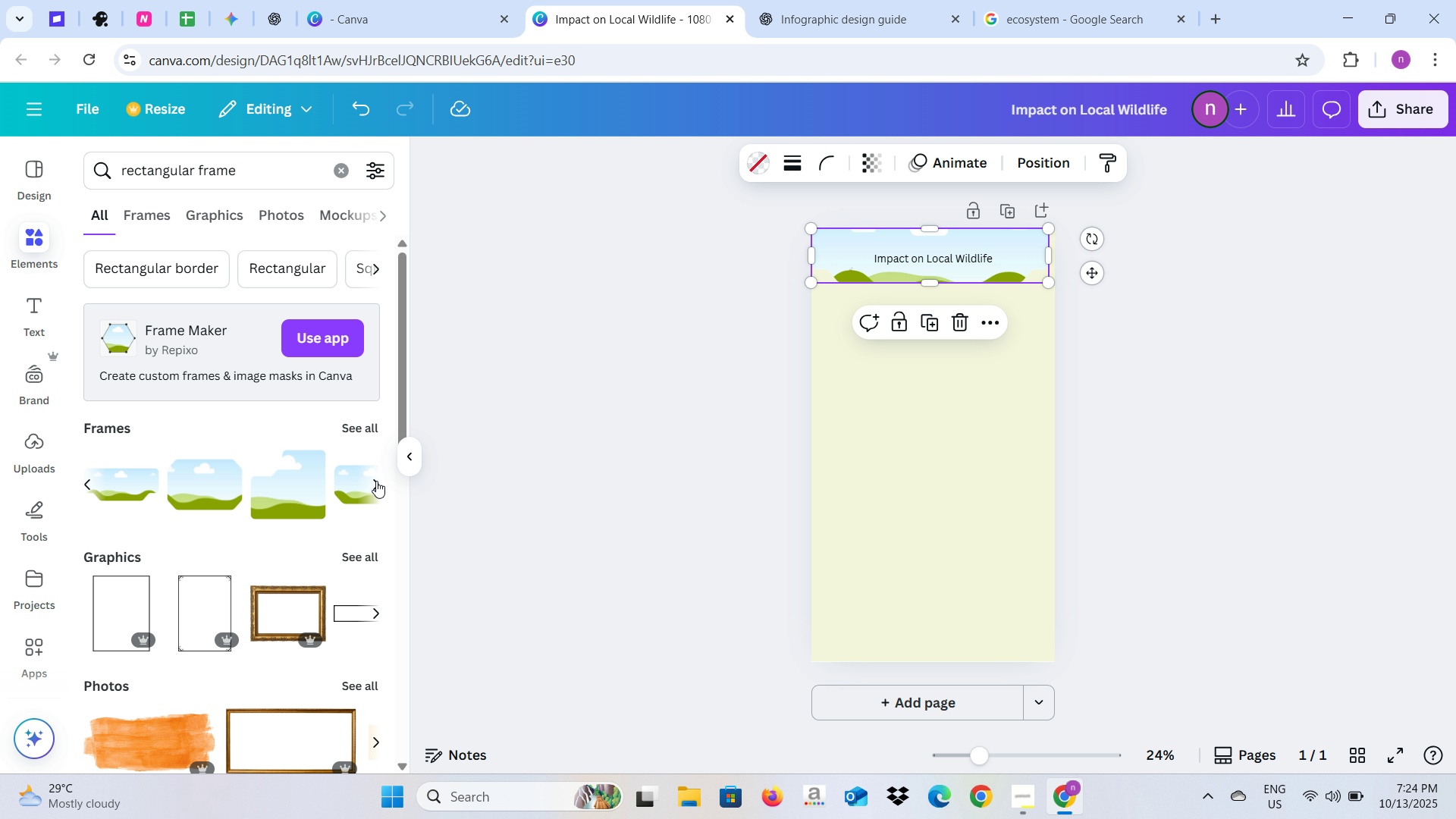 
left_click([375, 484])
 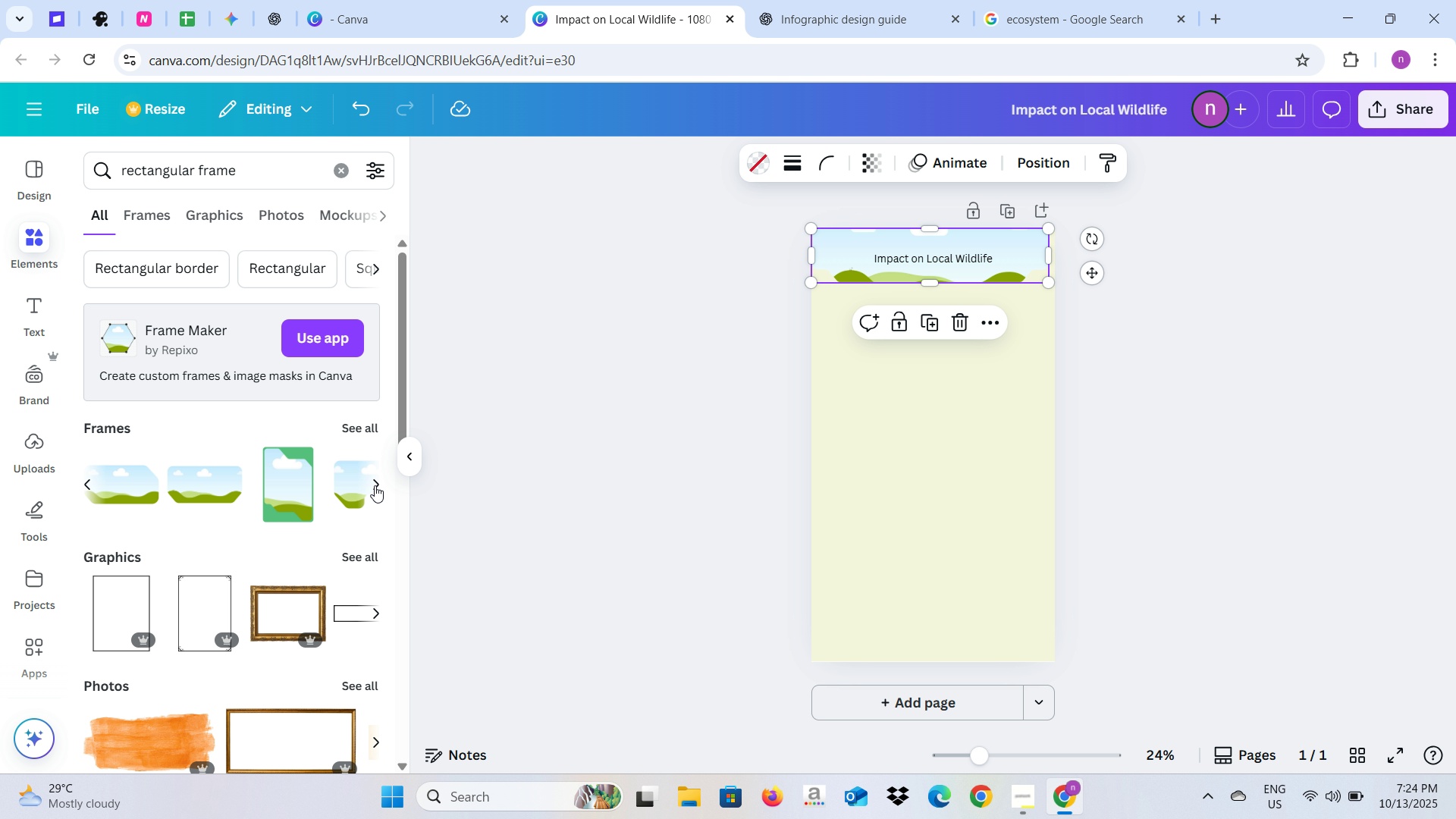 
left_click([375, 485])
 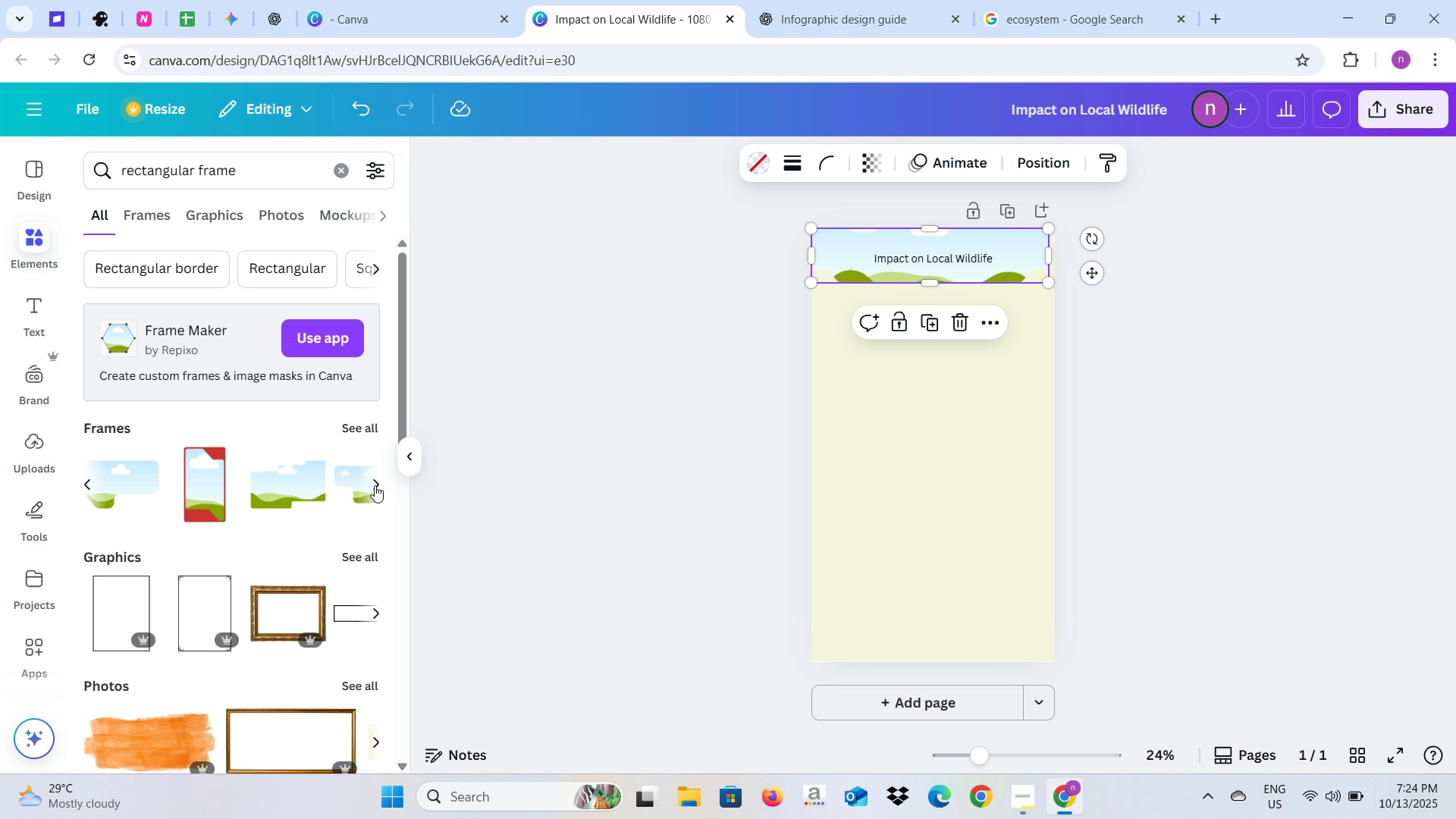 
left_click([375, 485])
 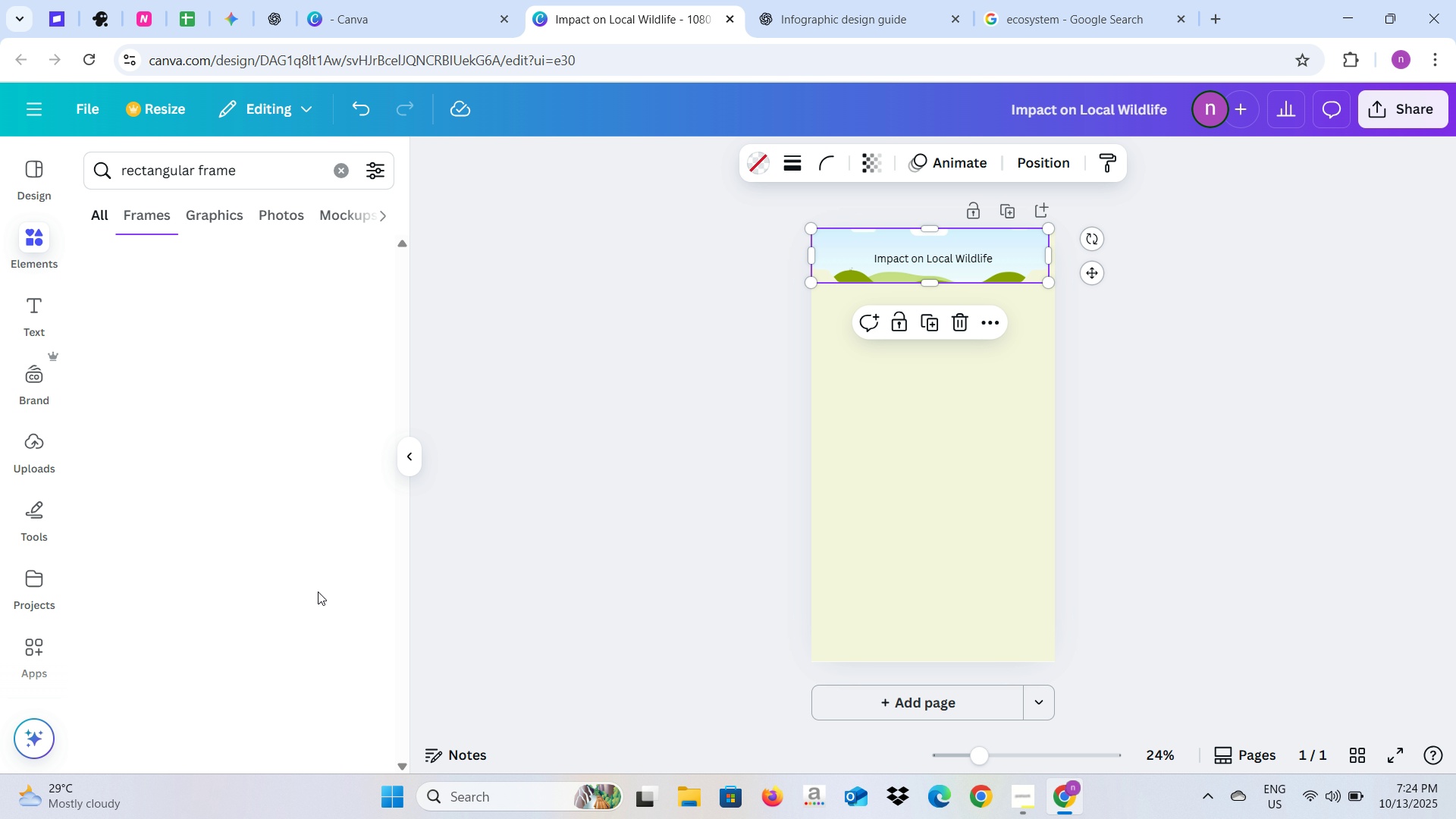 
mouse_move([234, 482])
 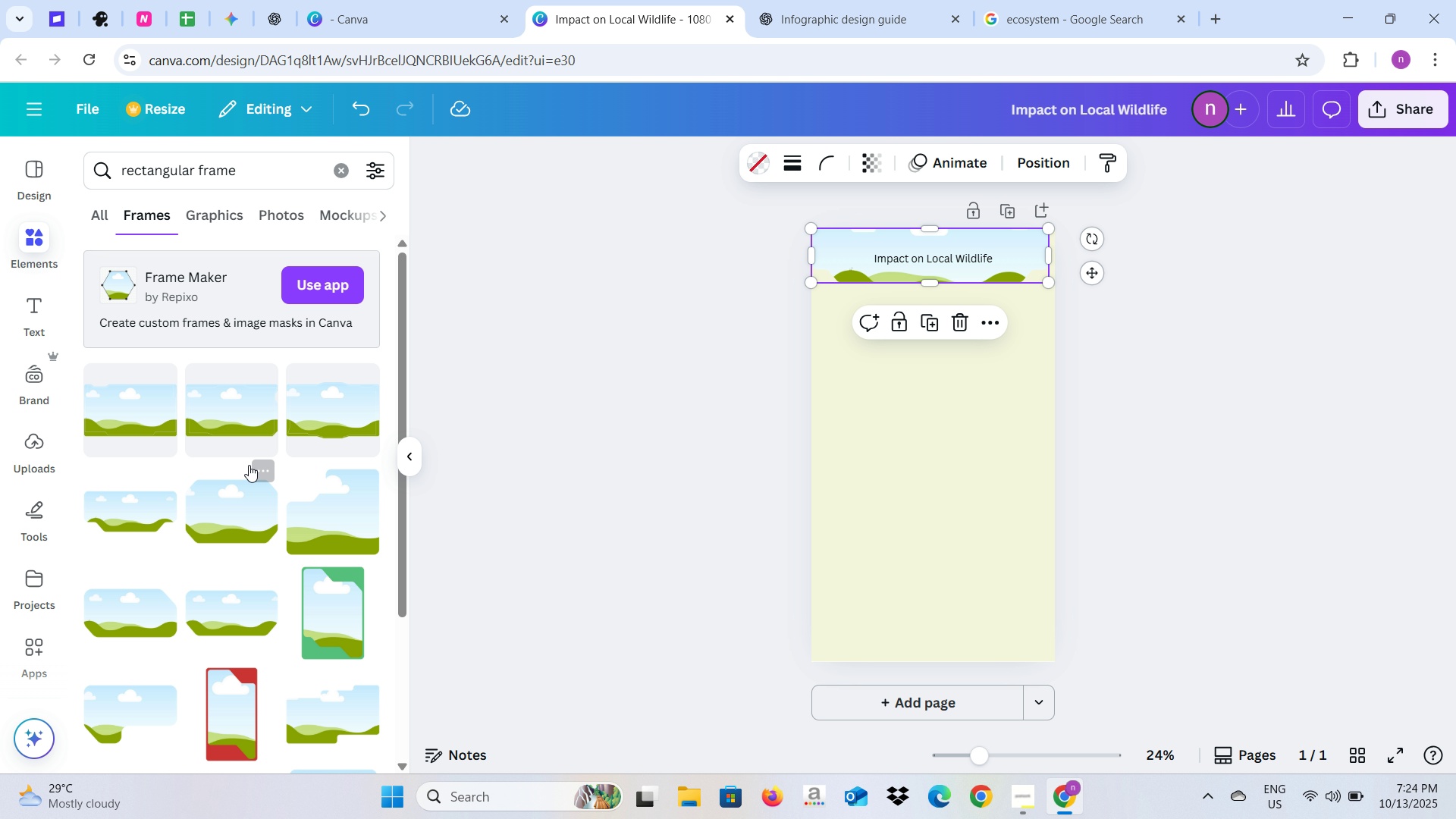 
scroll: coordinate [226, 587], scroll_direction: down, amount: 7.0
 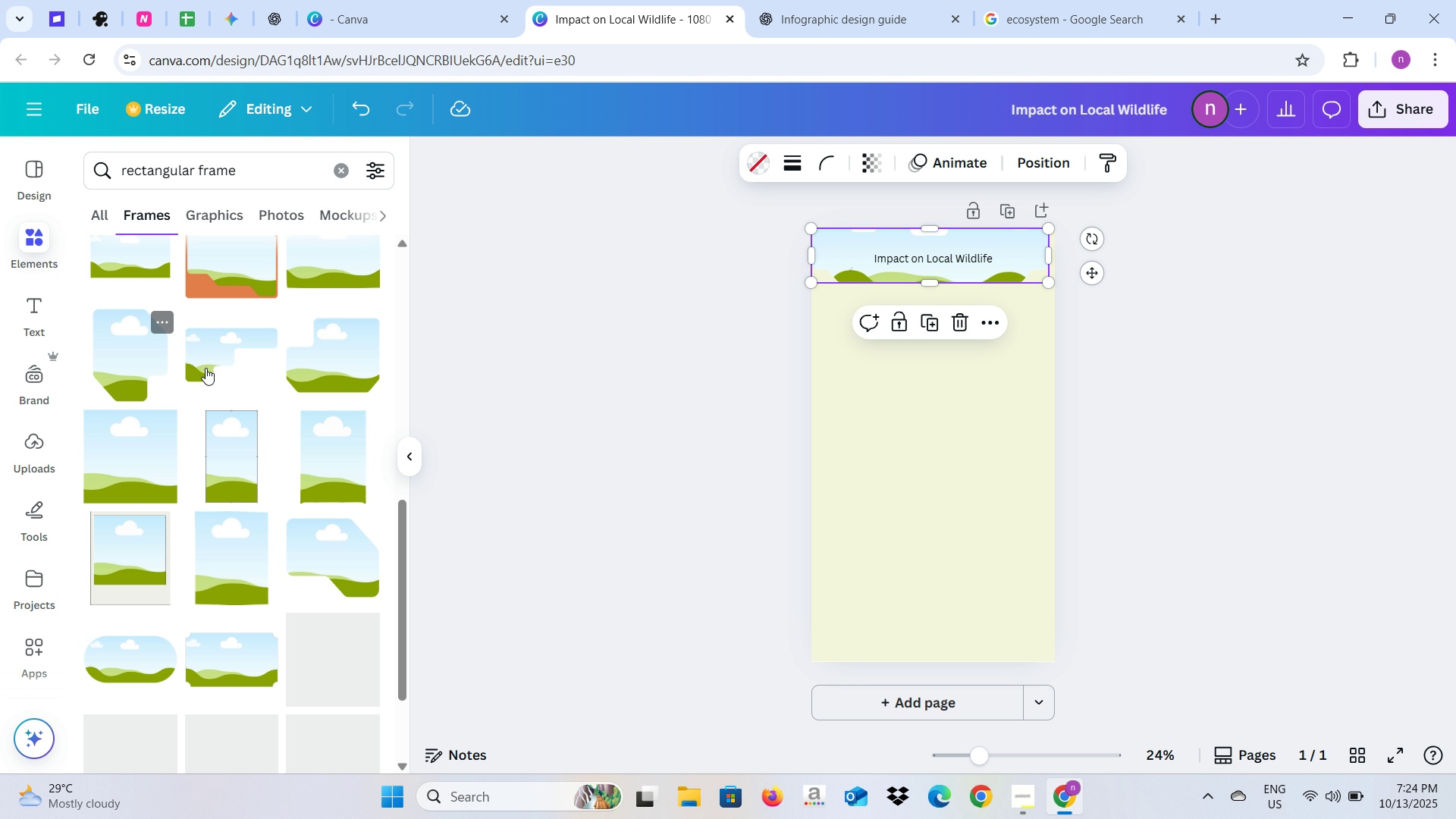 
mouse_move([180, 477])
 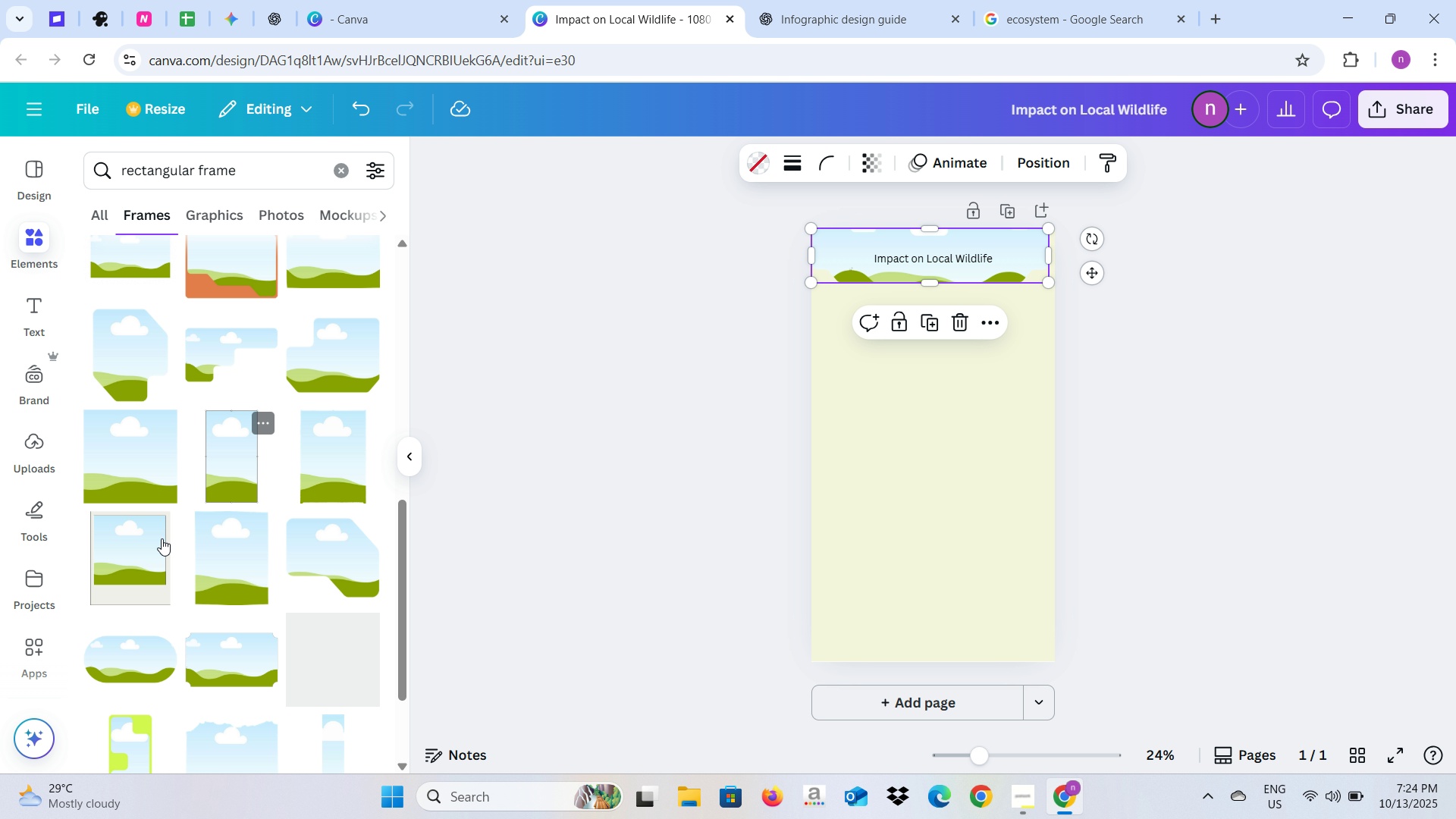 
scroll: coordinate [189, 579], scroll_direction: down, amount: 8.0
 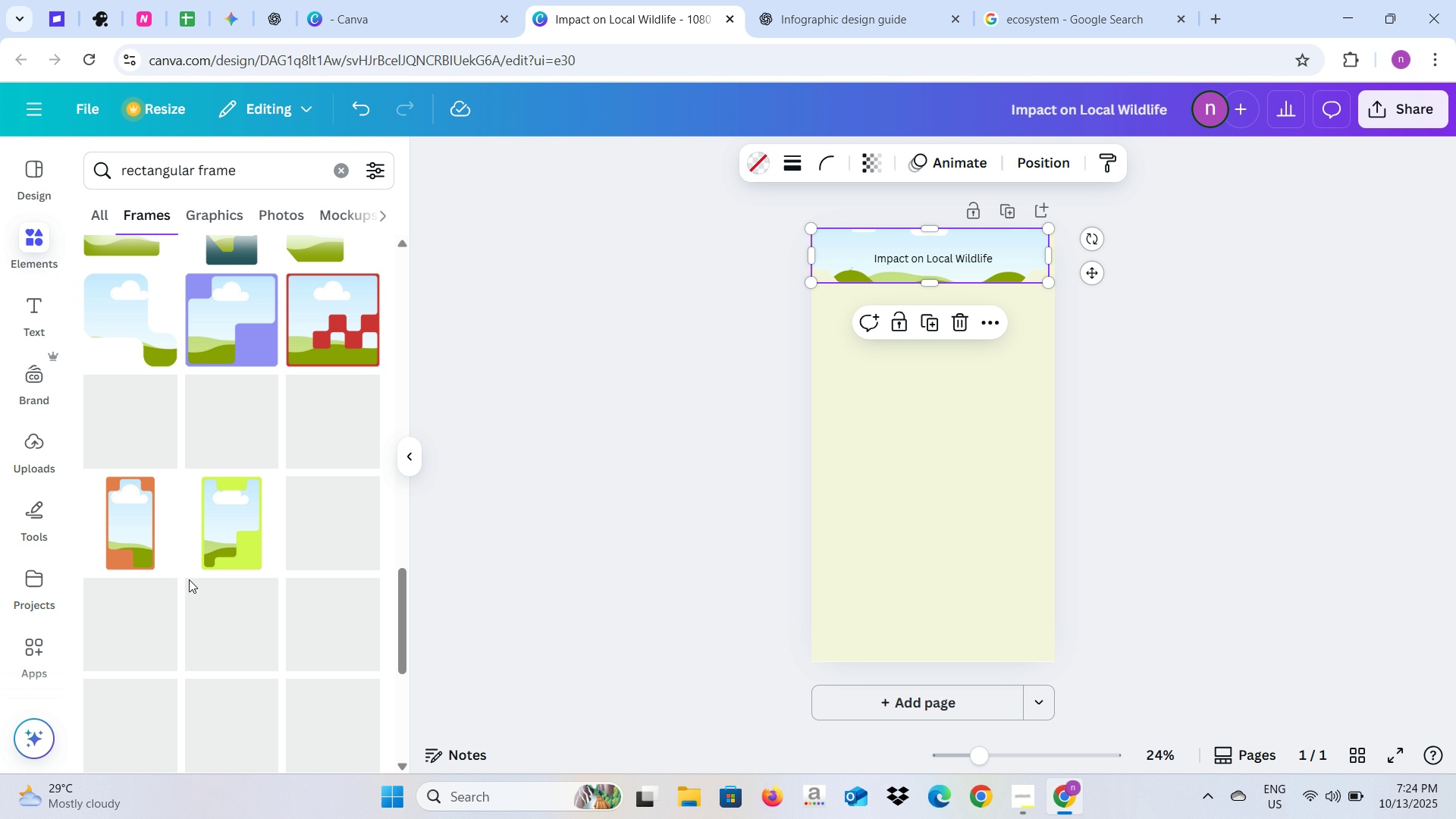 
scroll: coordinate [189, 579], scroll_direction: up, amount: 12.0
 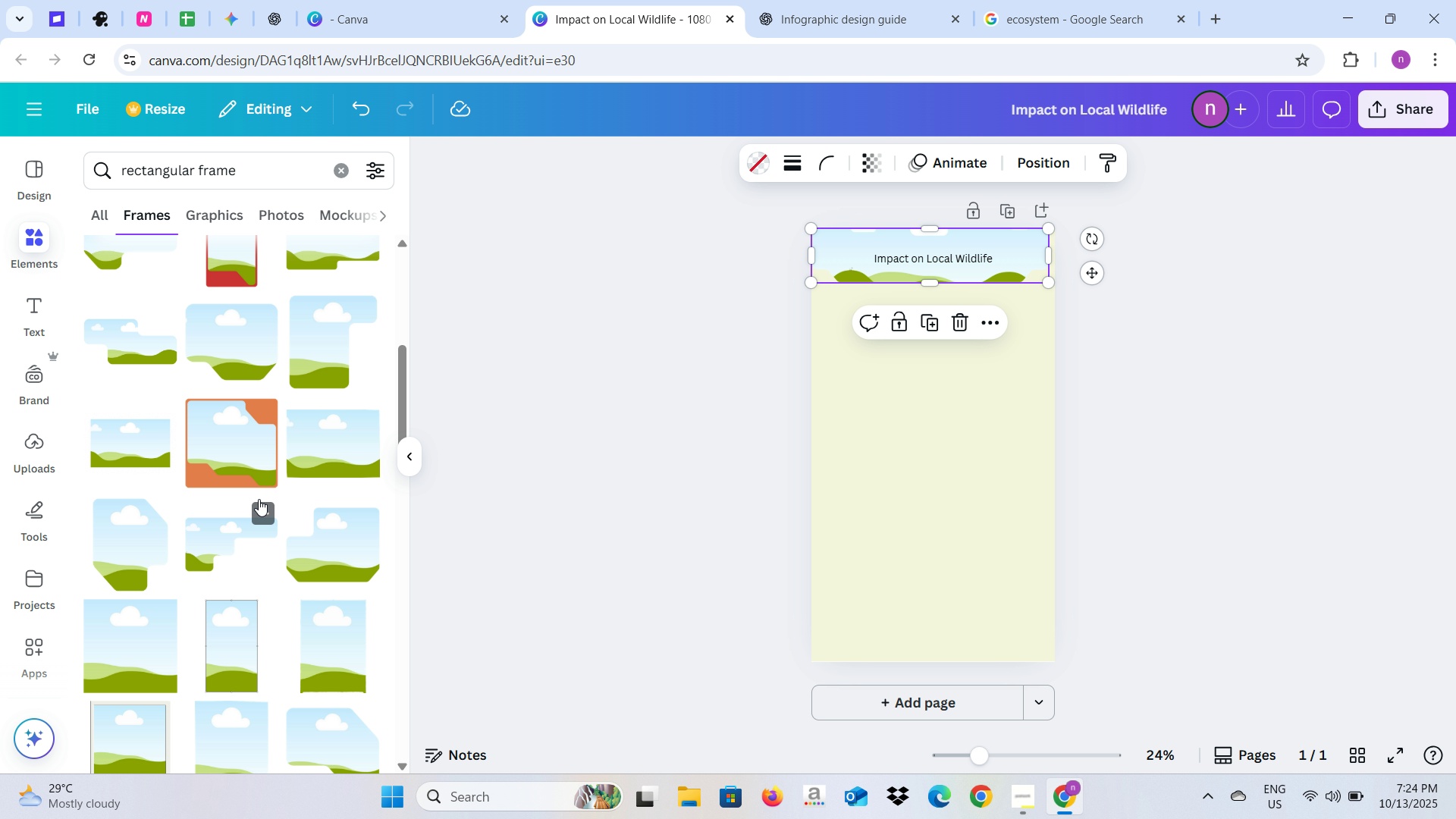 
scroll: coordinate [259, 497], scroll_direction: down, amount: 1.0
 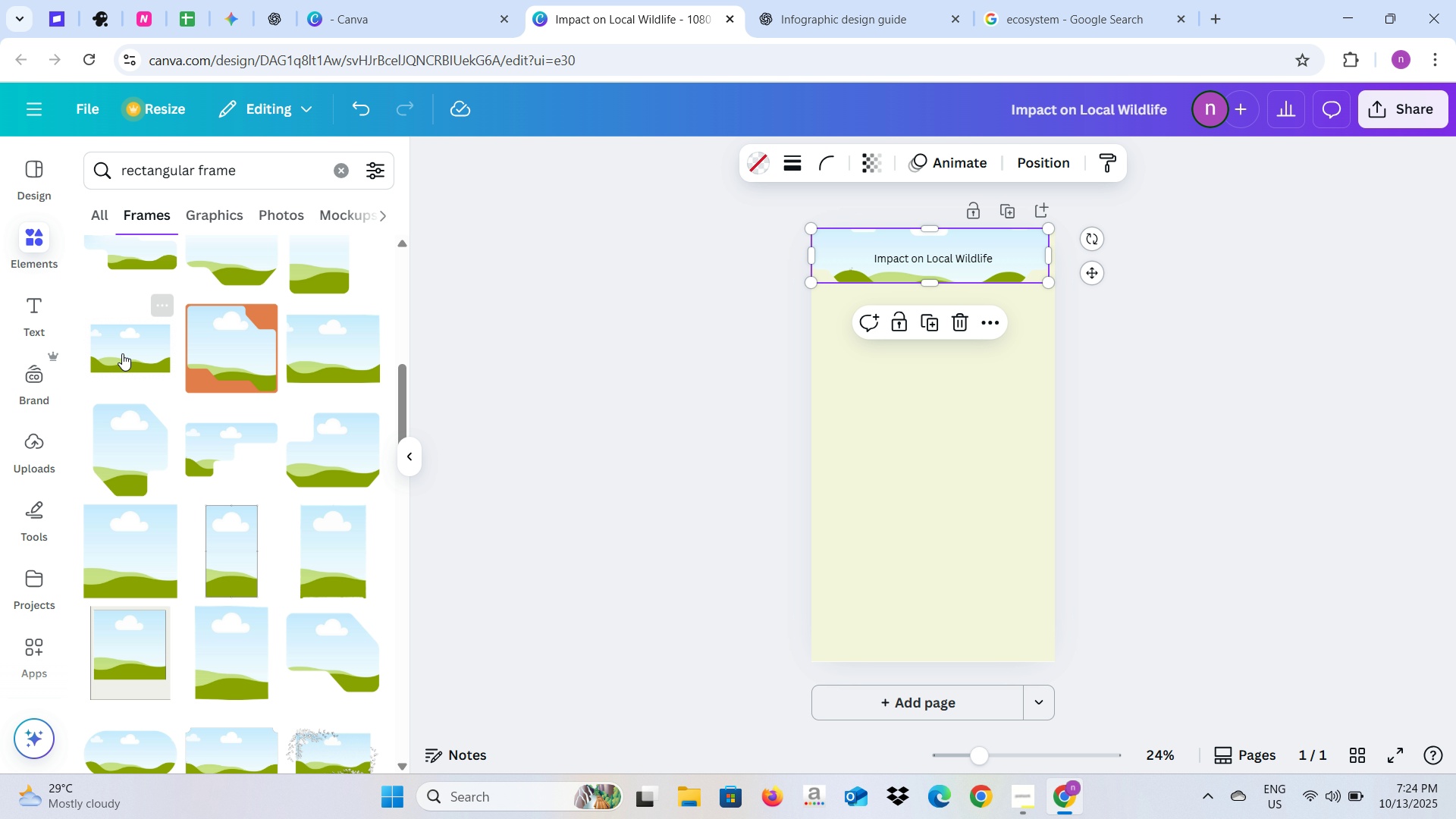 
left_click([122, 353])
 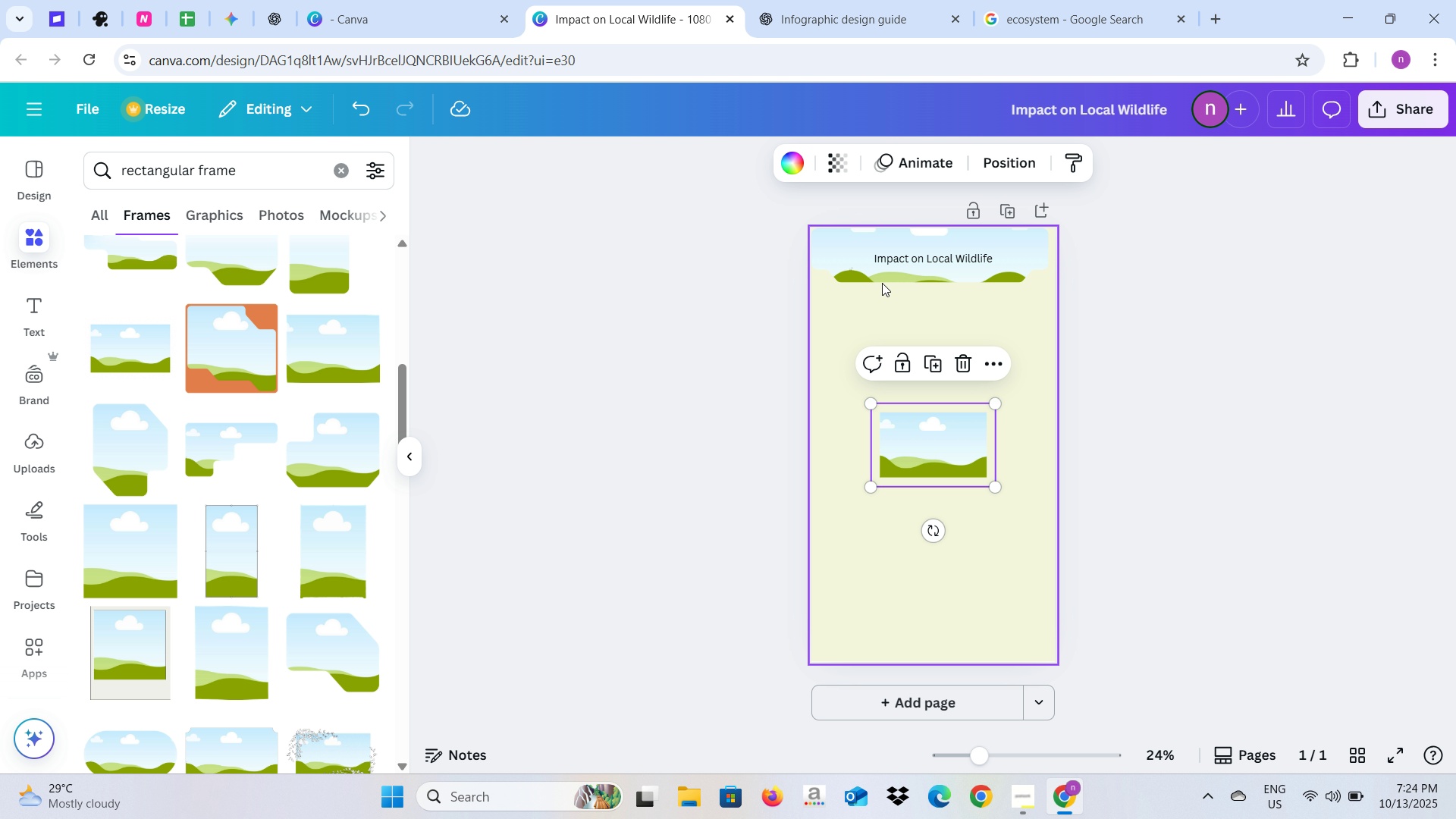 
left_click([849, 267])
 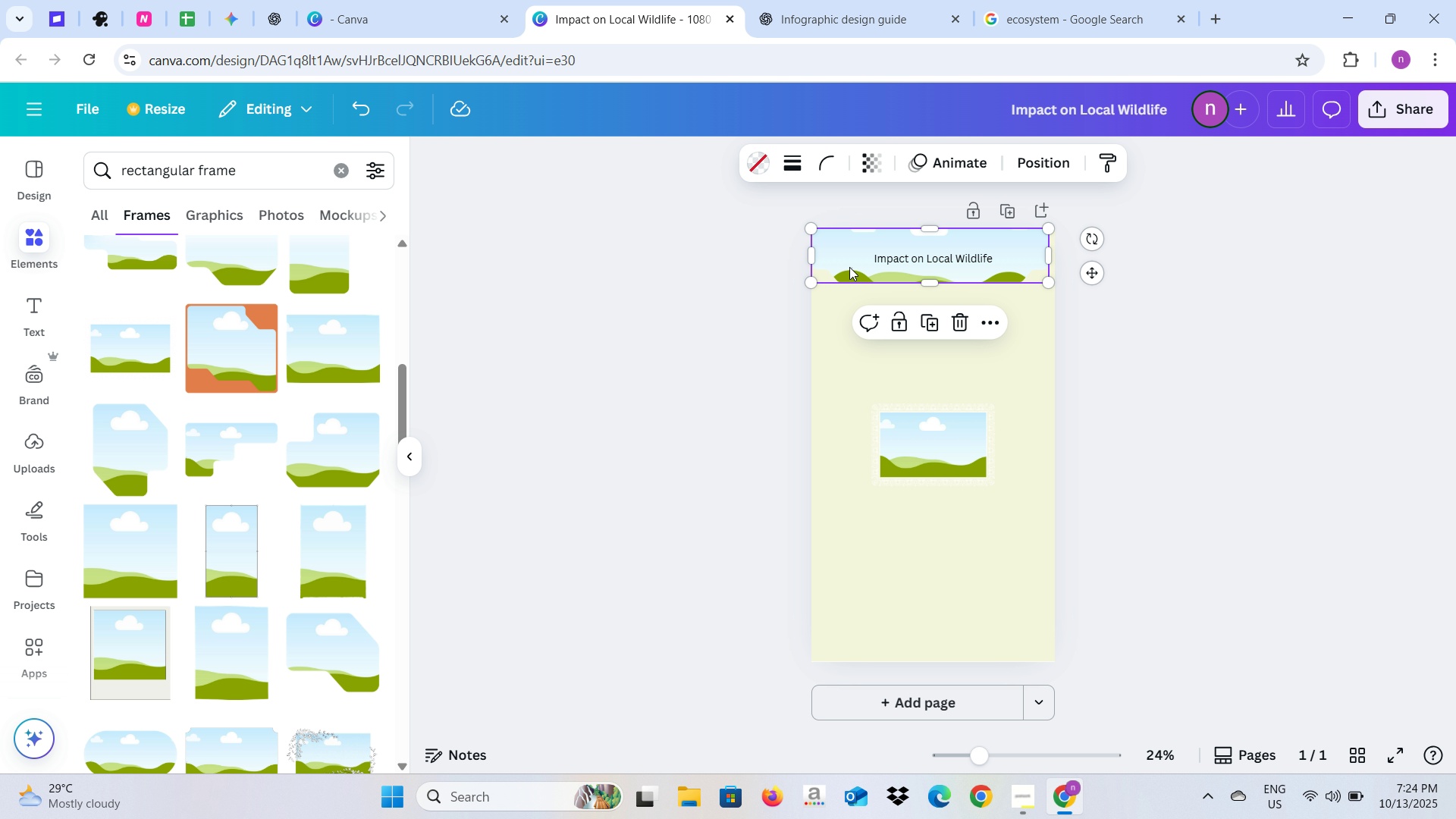 
key(Backspace)
 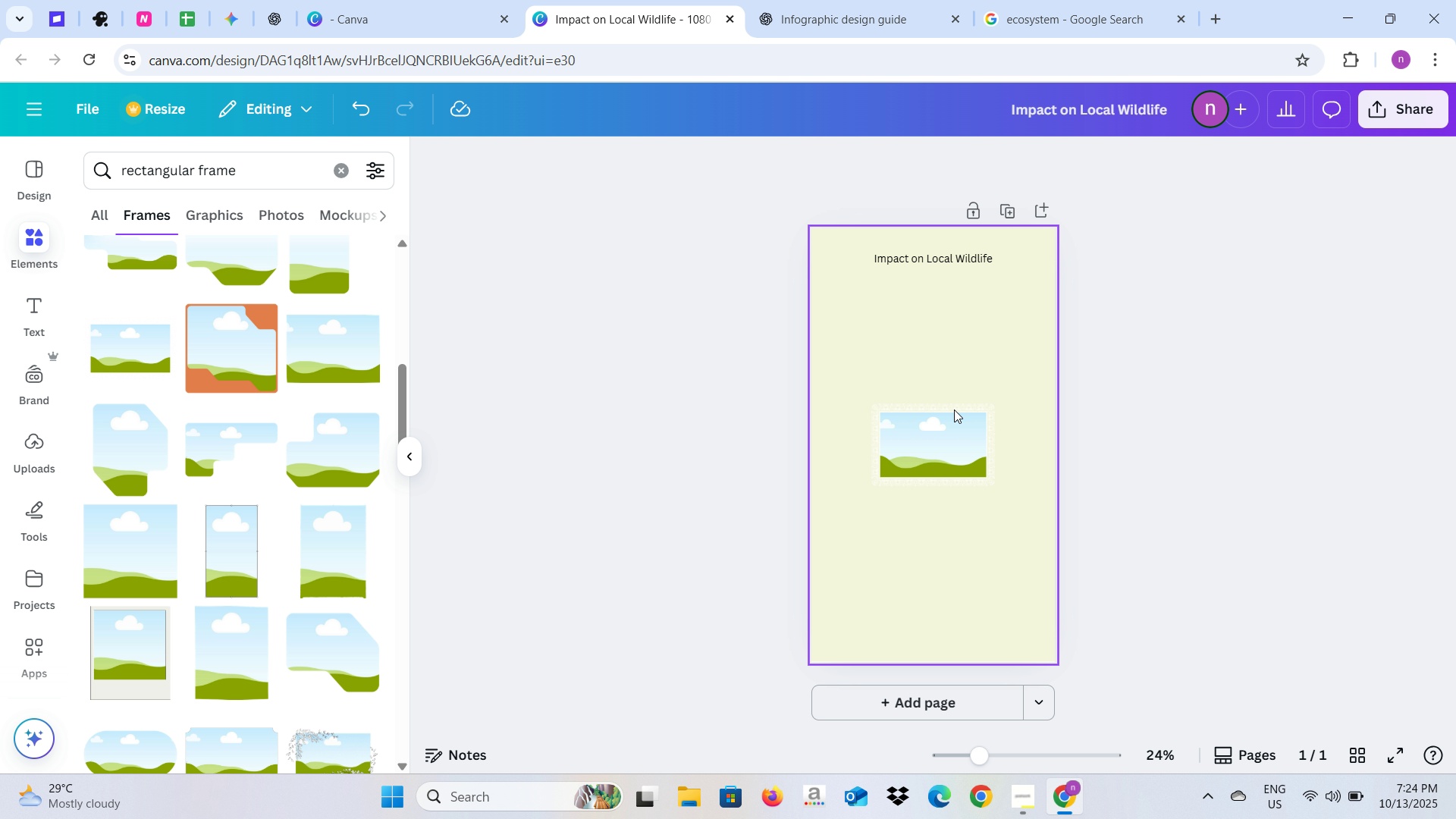 
left_click([927, 438])
 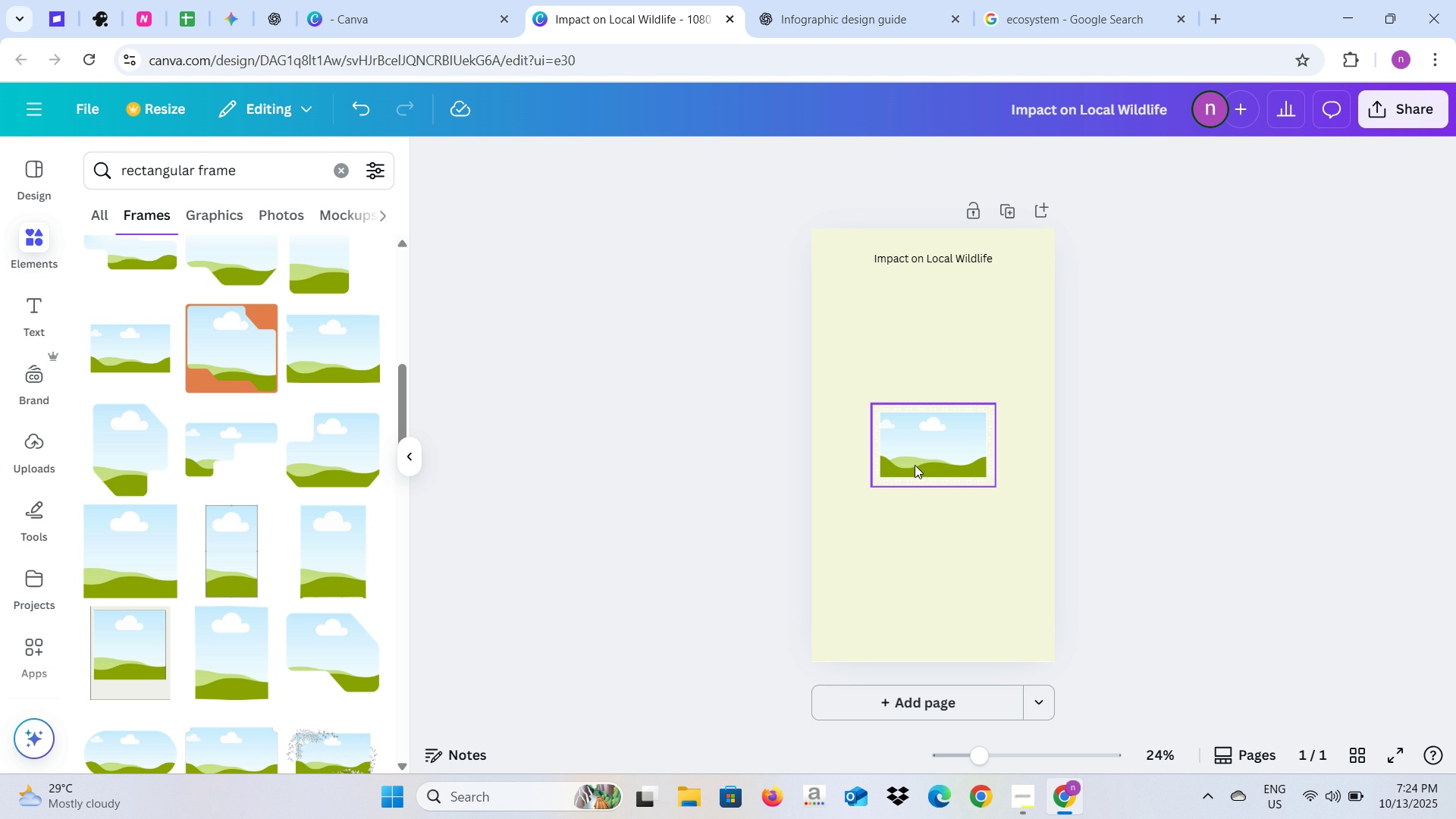 
left_click_drag(start_coordinate=[915, 465], to_coordinate=[847, 285])
 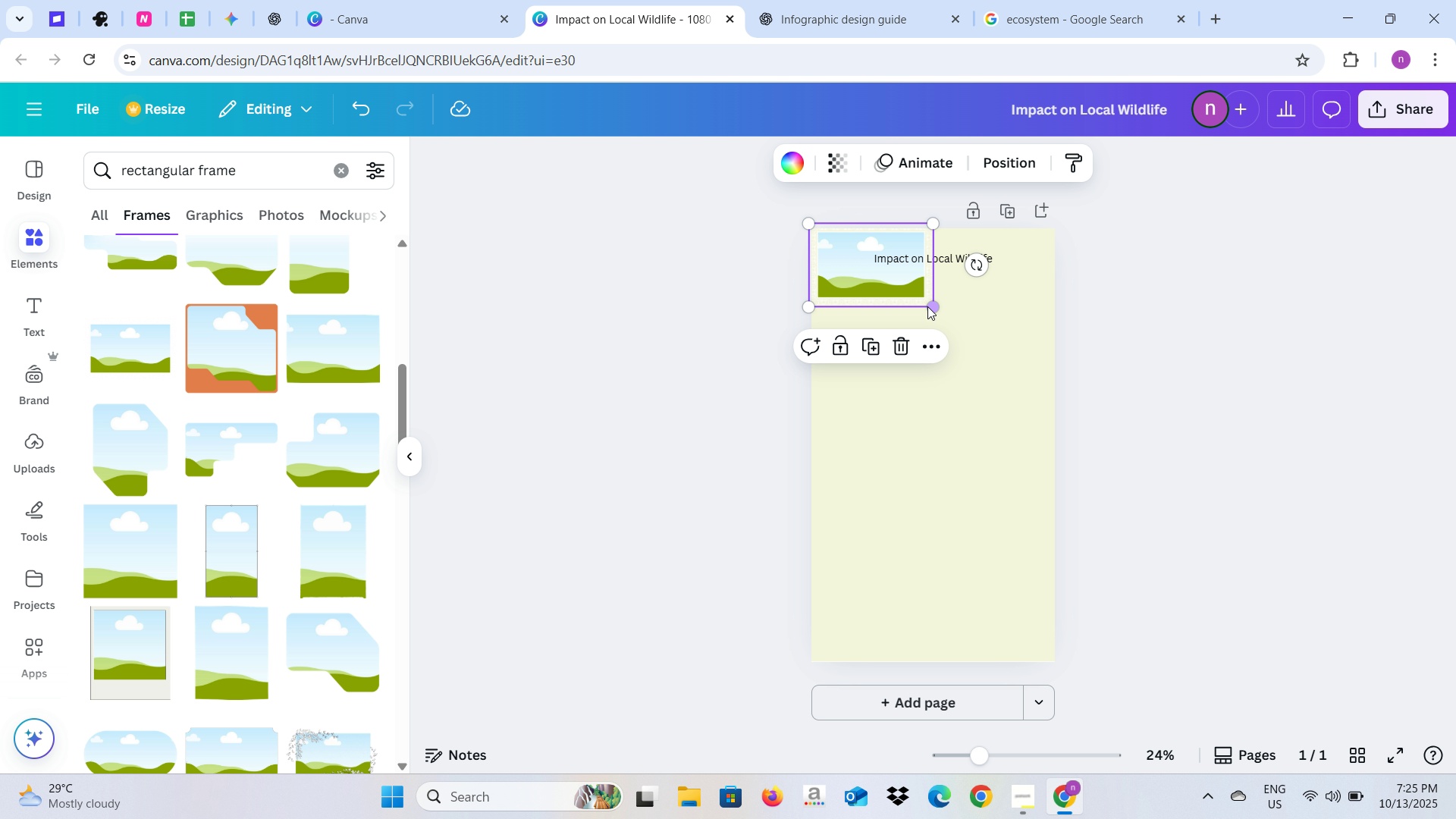 
left_click_drag(start_coordinate=[933, 307], to_coordinate=[1028, 296])
 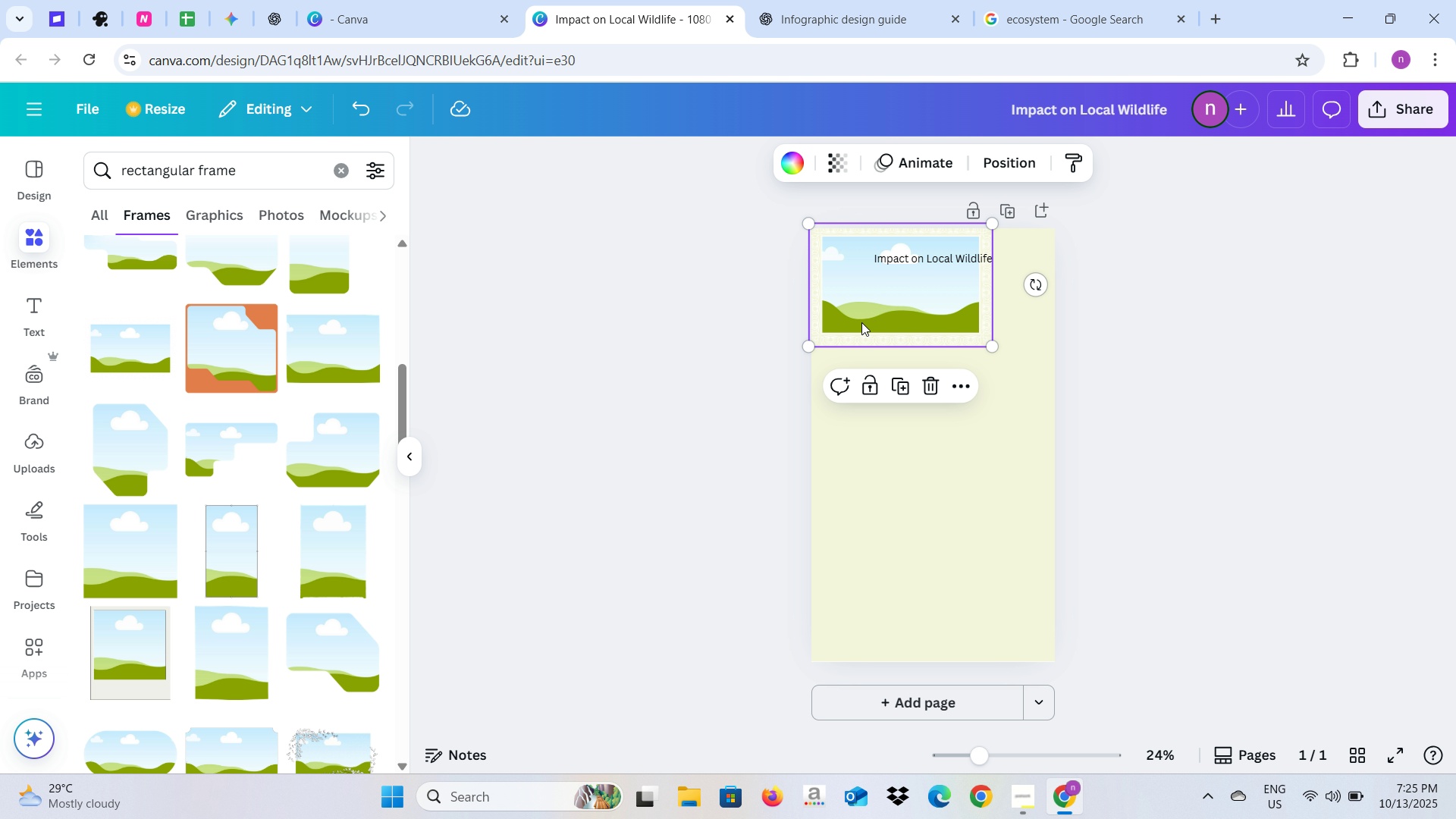 
key(Backspace)
 